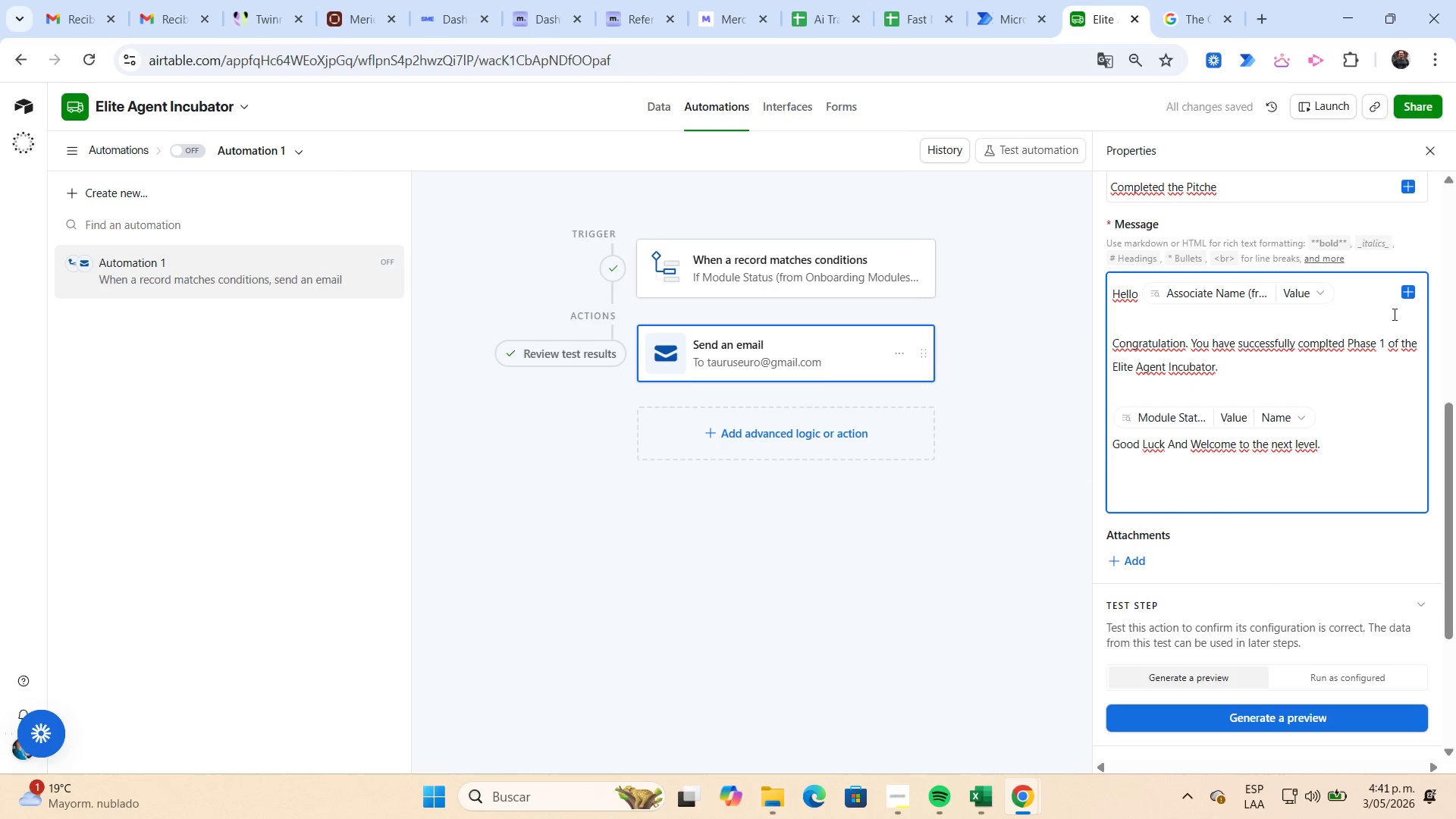 
left_click([1404, 294])
 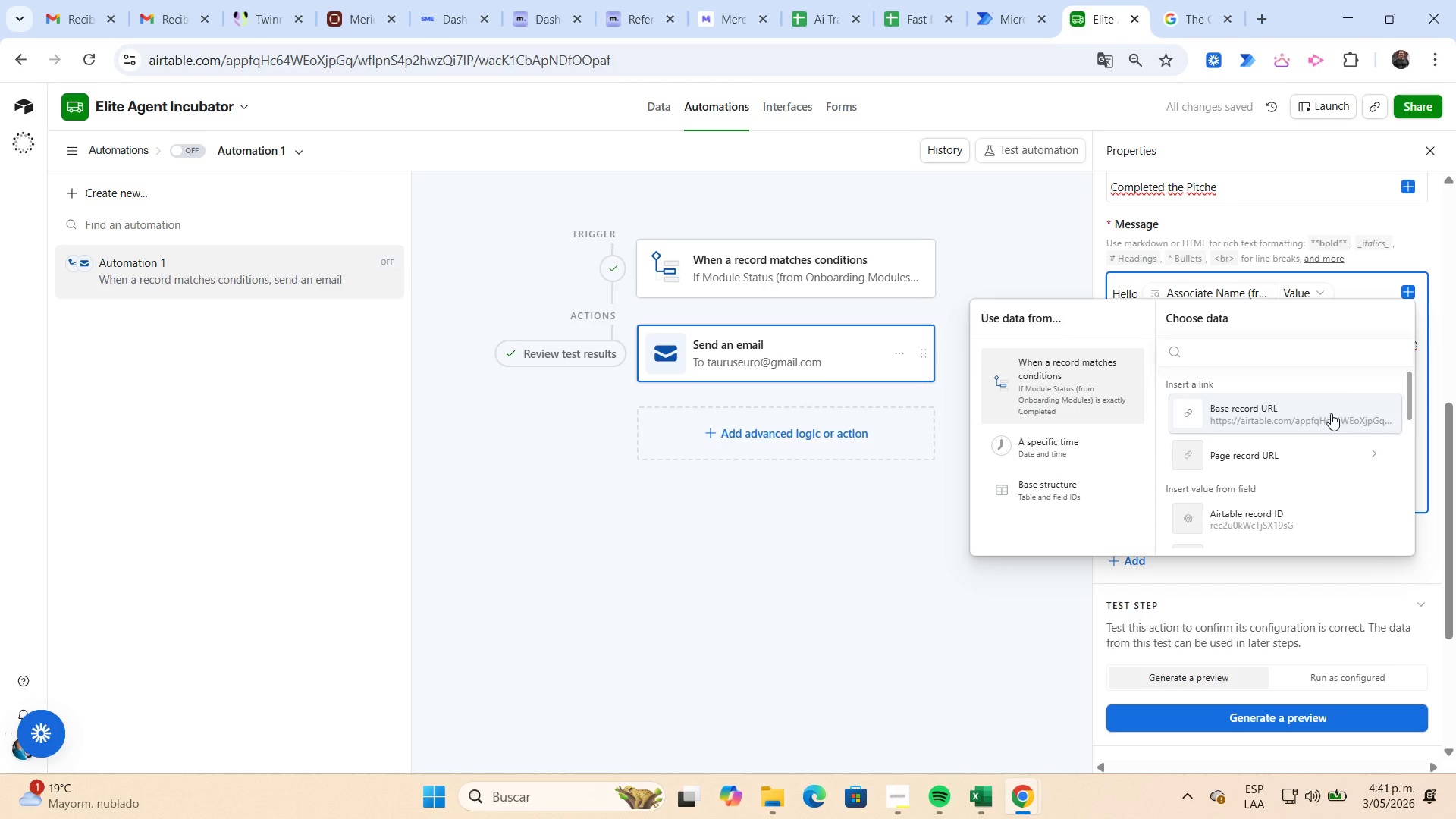 
scroll: coordinate [1294, 415], scroll_direction: down, amount: 5.0
 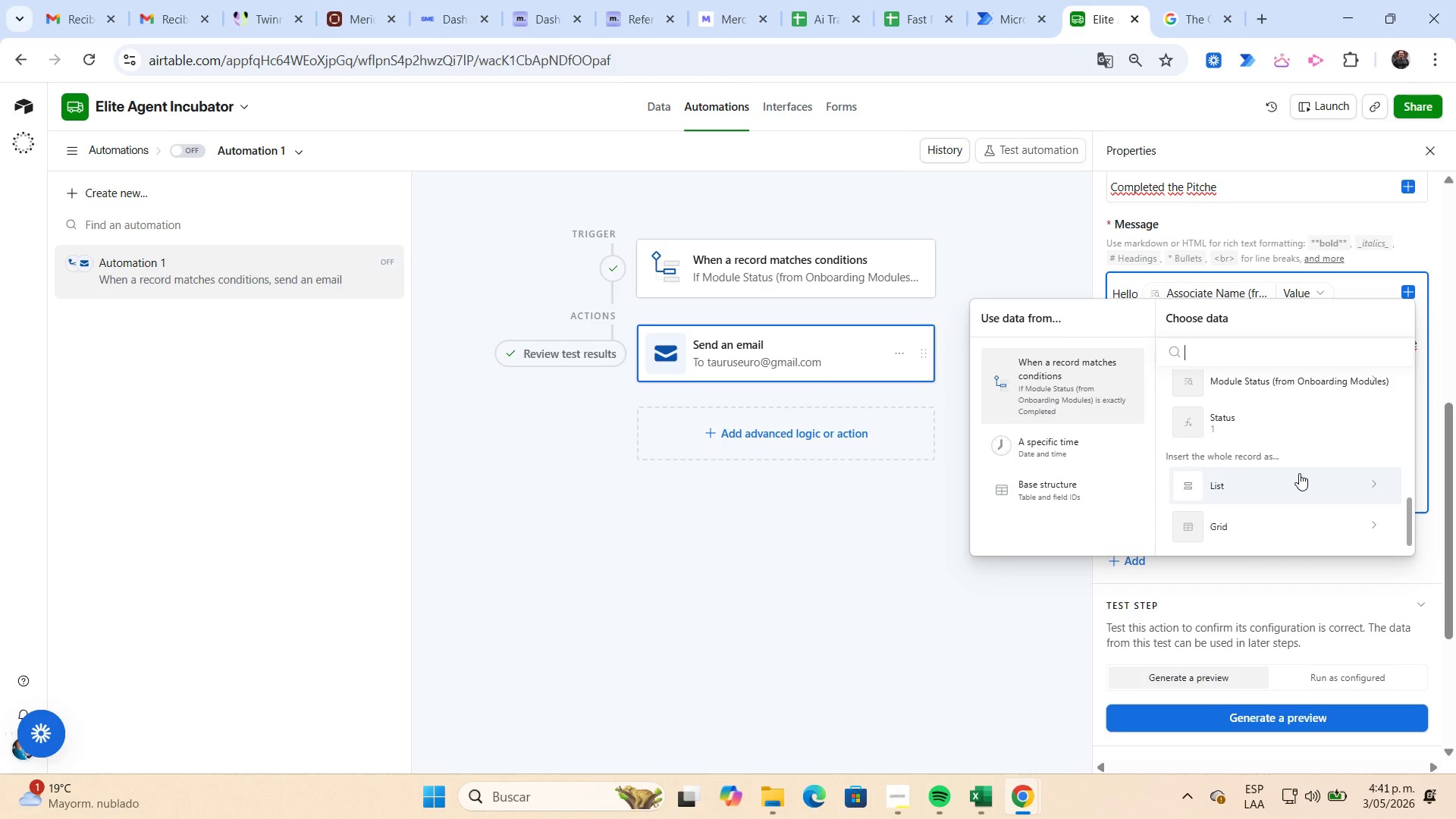 
left_click([1299, 473])
 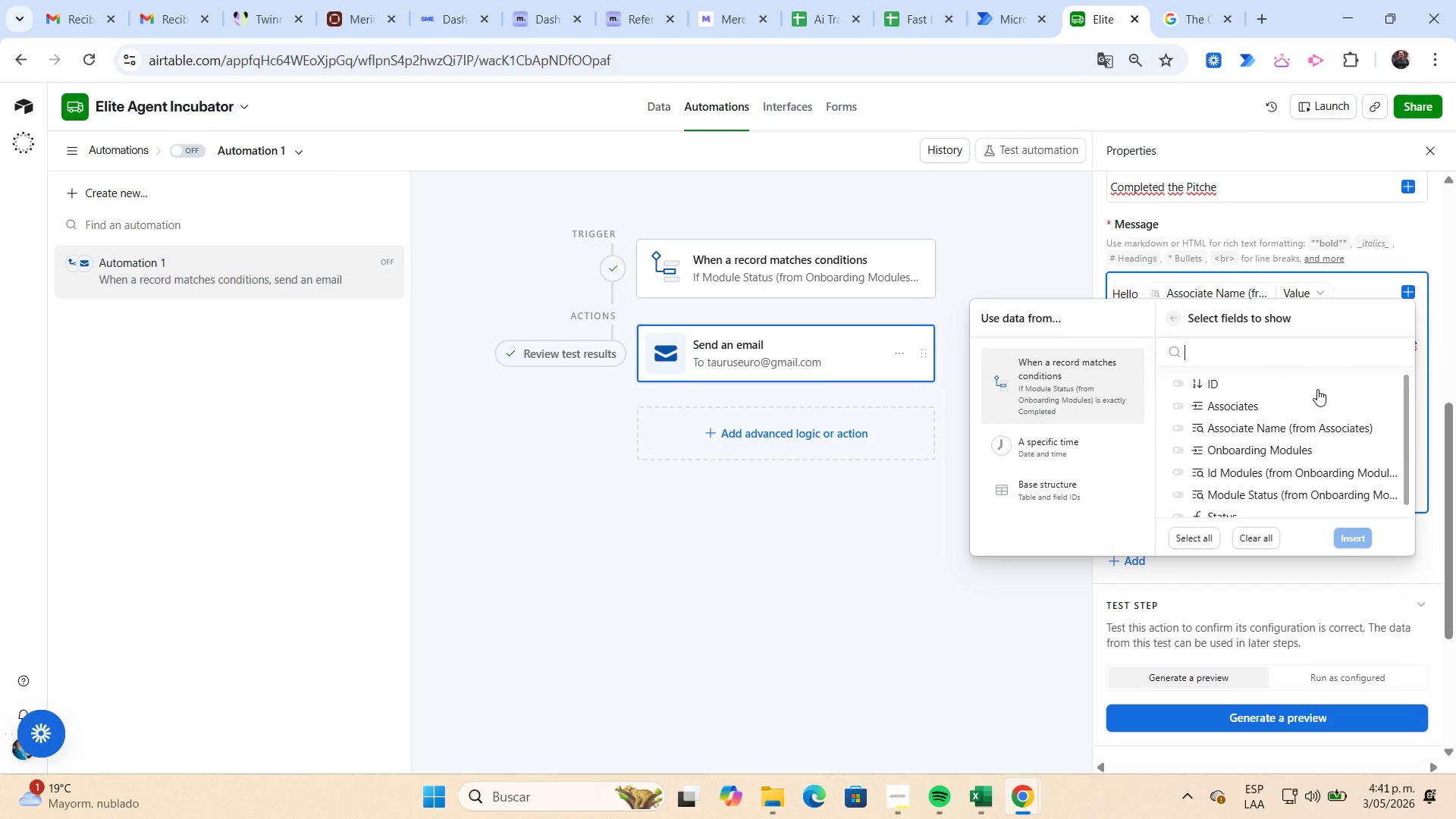 
scroll: coordinate [1317, 389], scroll_direction: down, amount: 3.0
 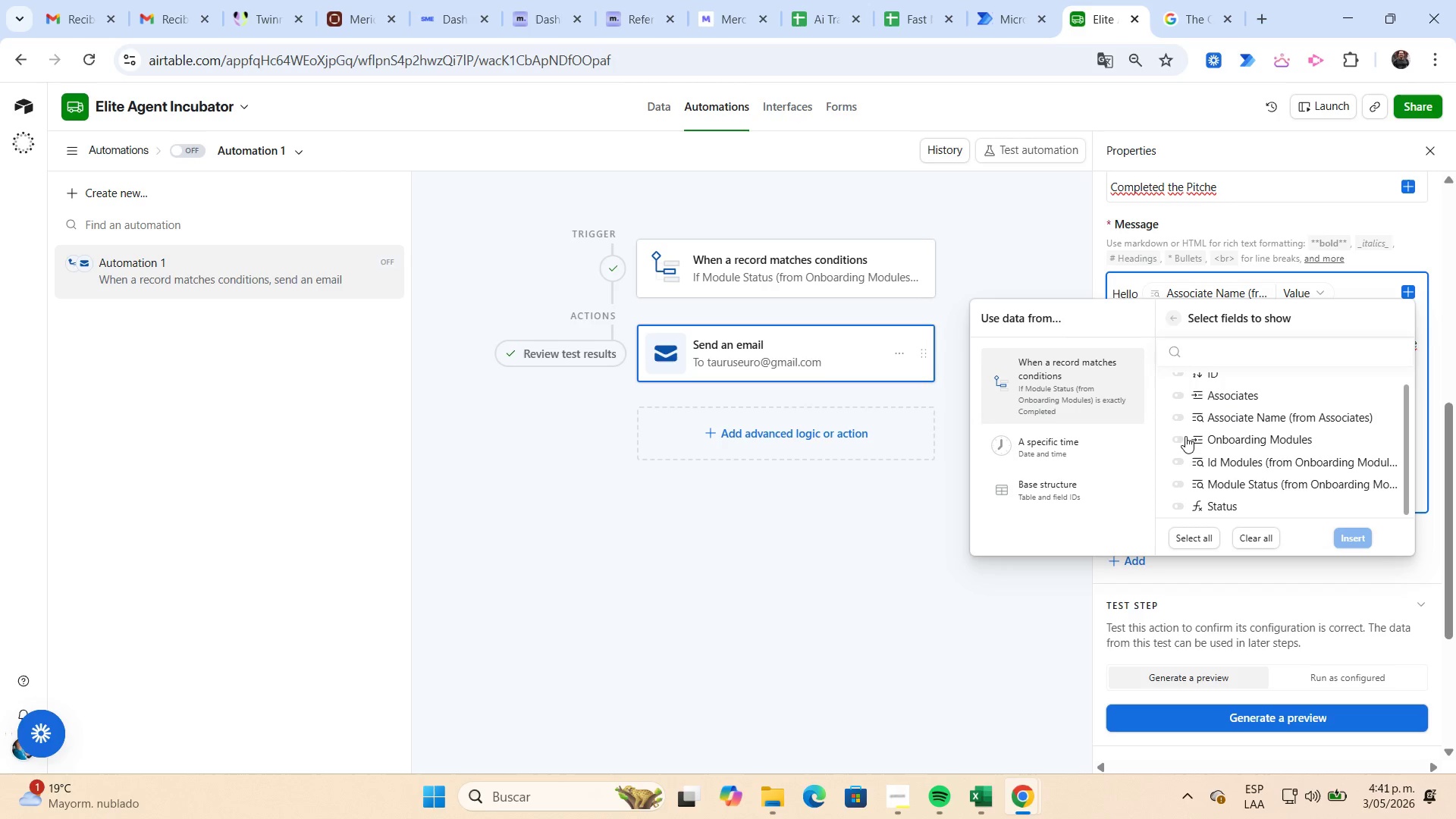 
wait(7.06)
 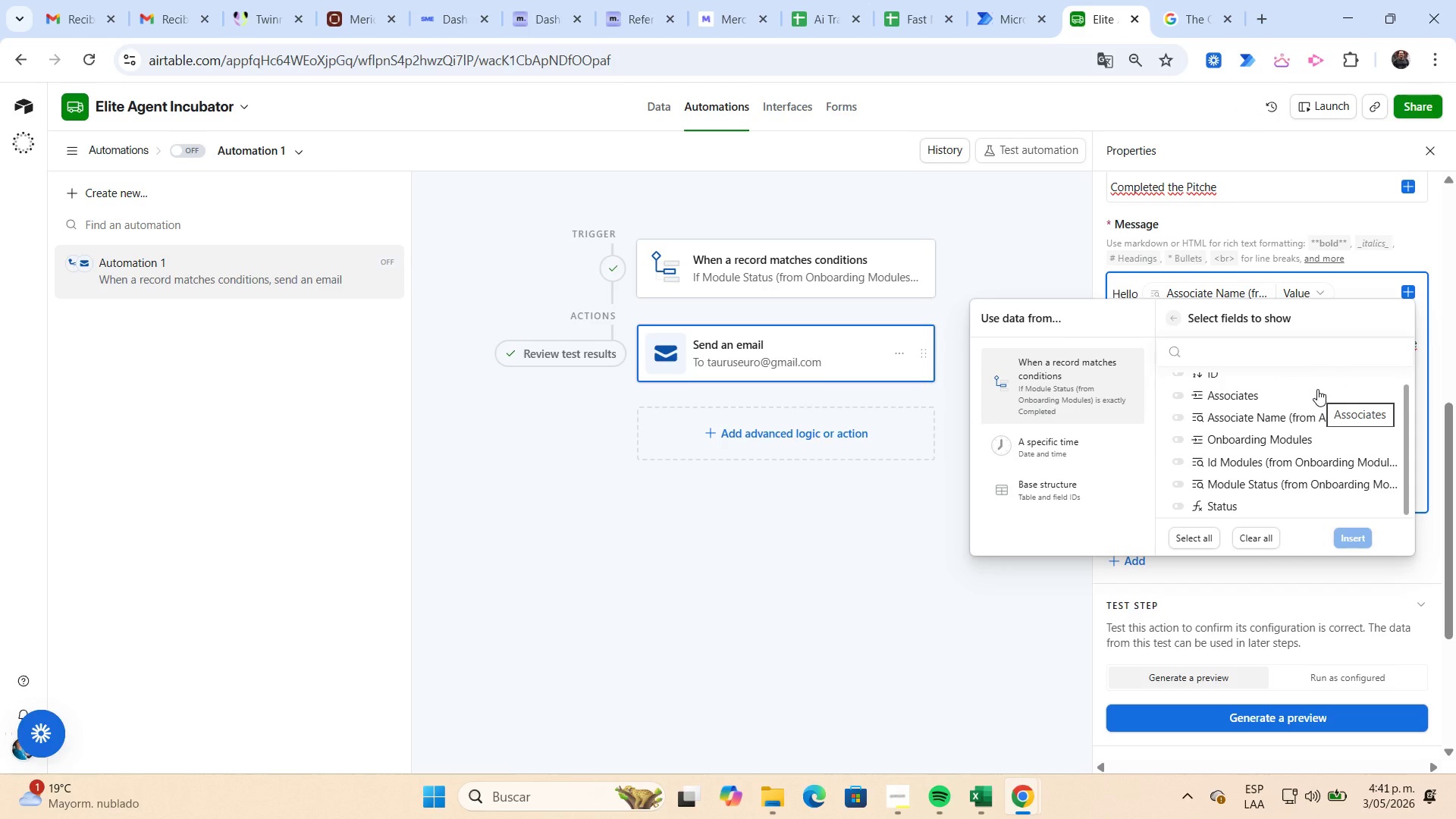 
left_click([1182, 456])
 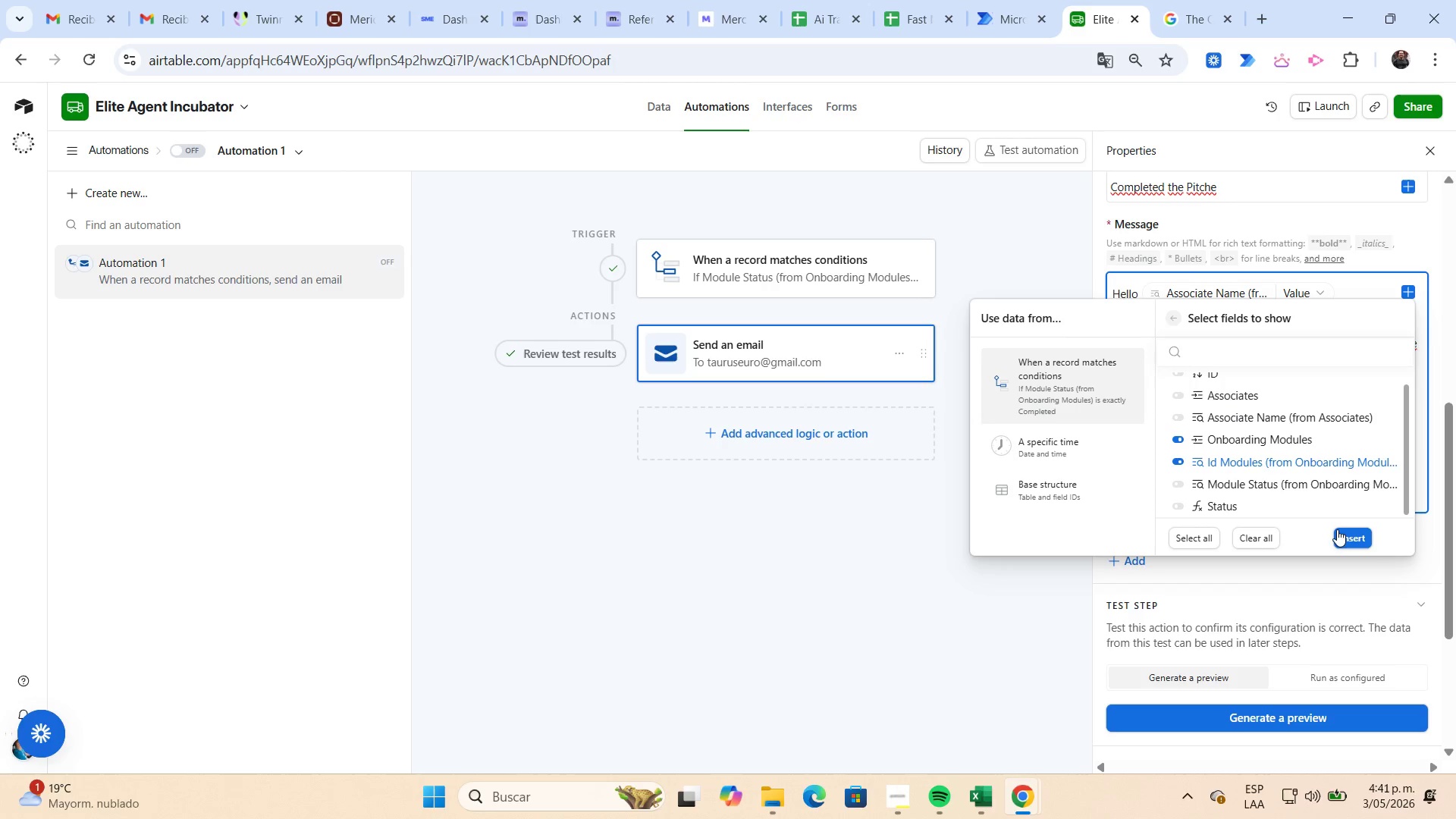 
left_click([1349, 532])
 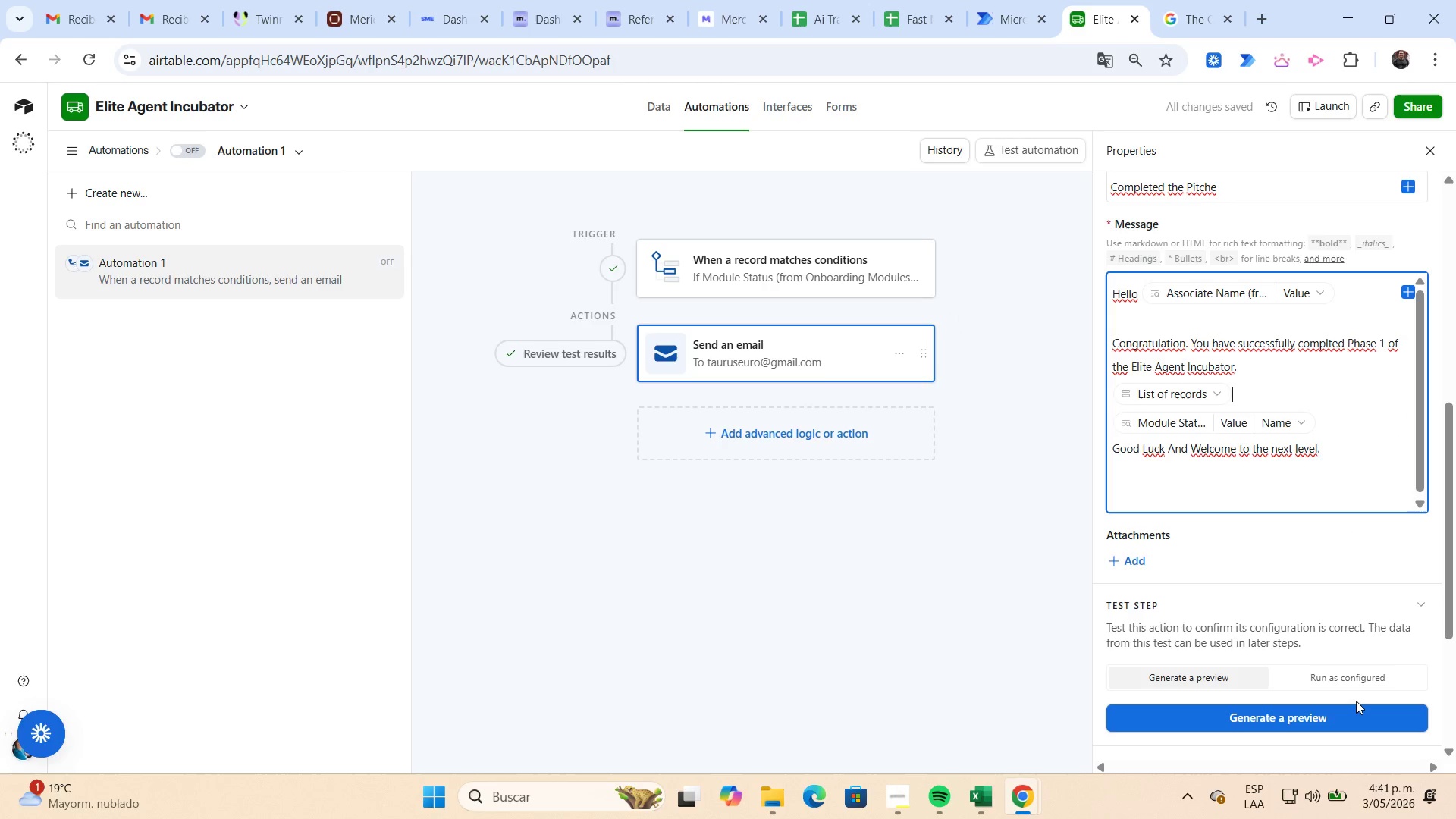 
left_click([1359, 718])
 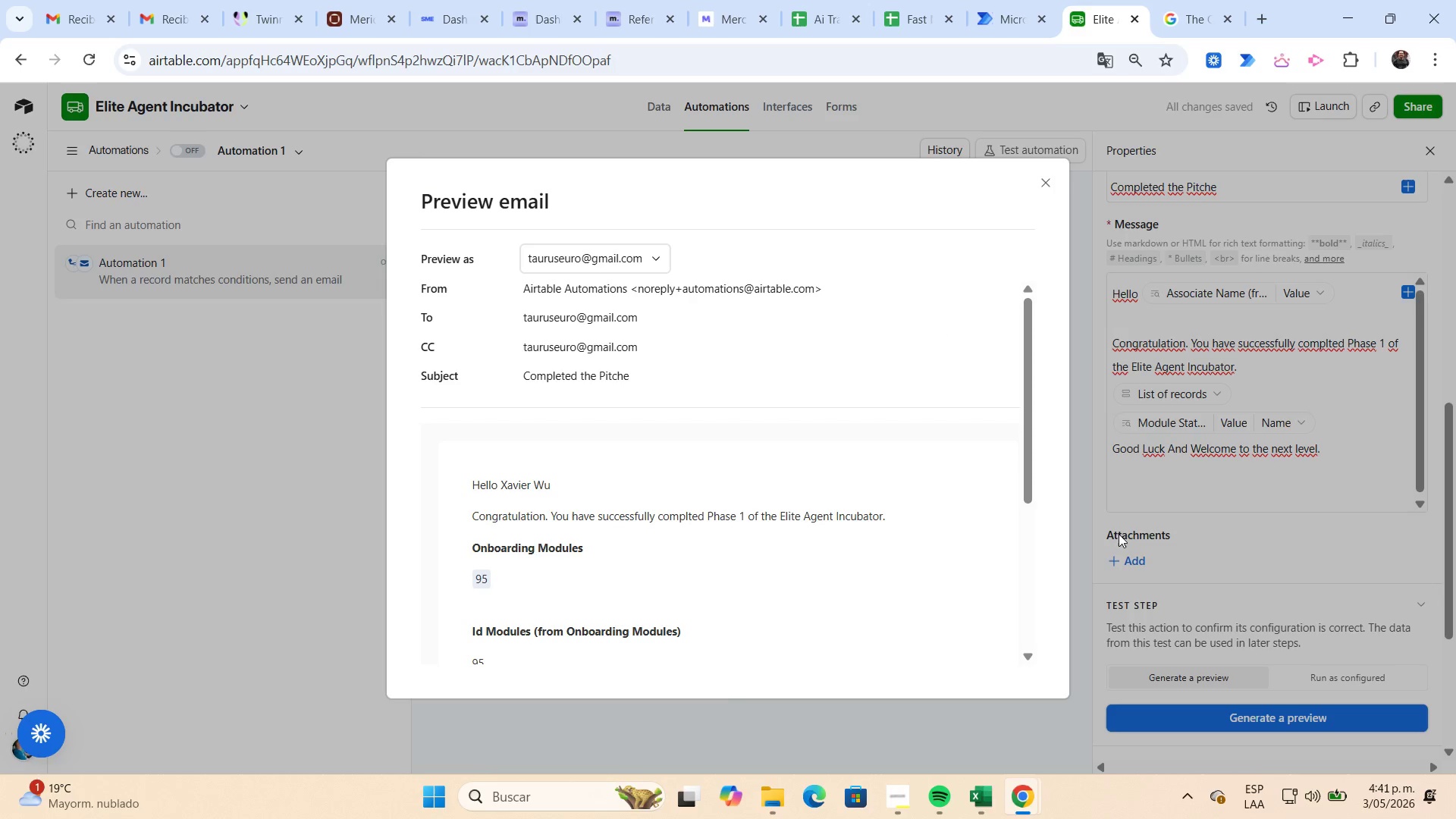 
scroll: coordinate [807, 437], scroll_direction: down, amount: 4.0
 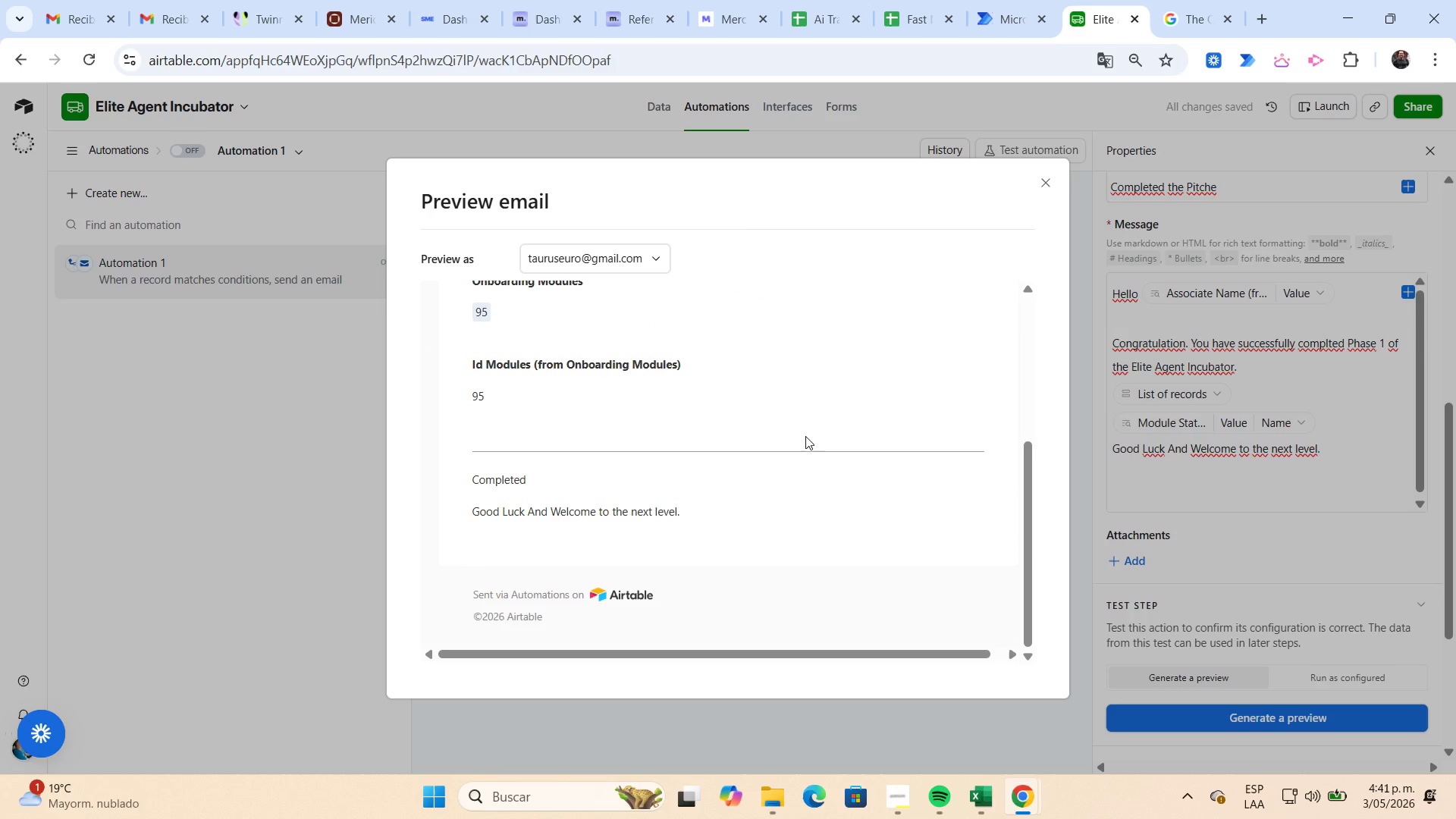 
scroll: coordinate [805, 436], scroll_direction: none, amount: 0.0
 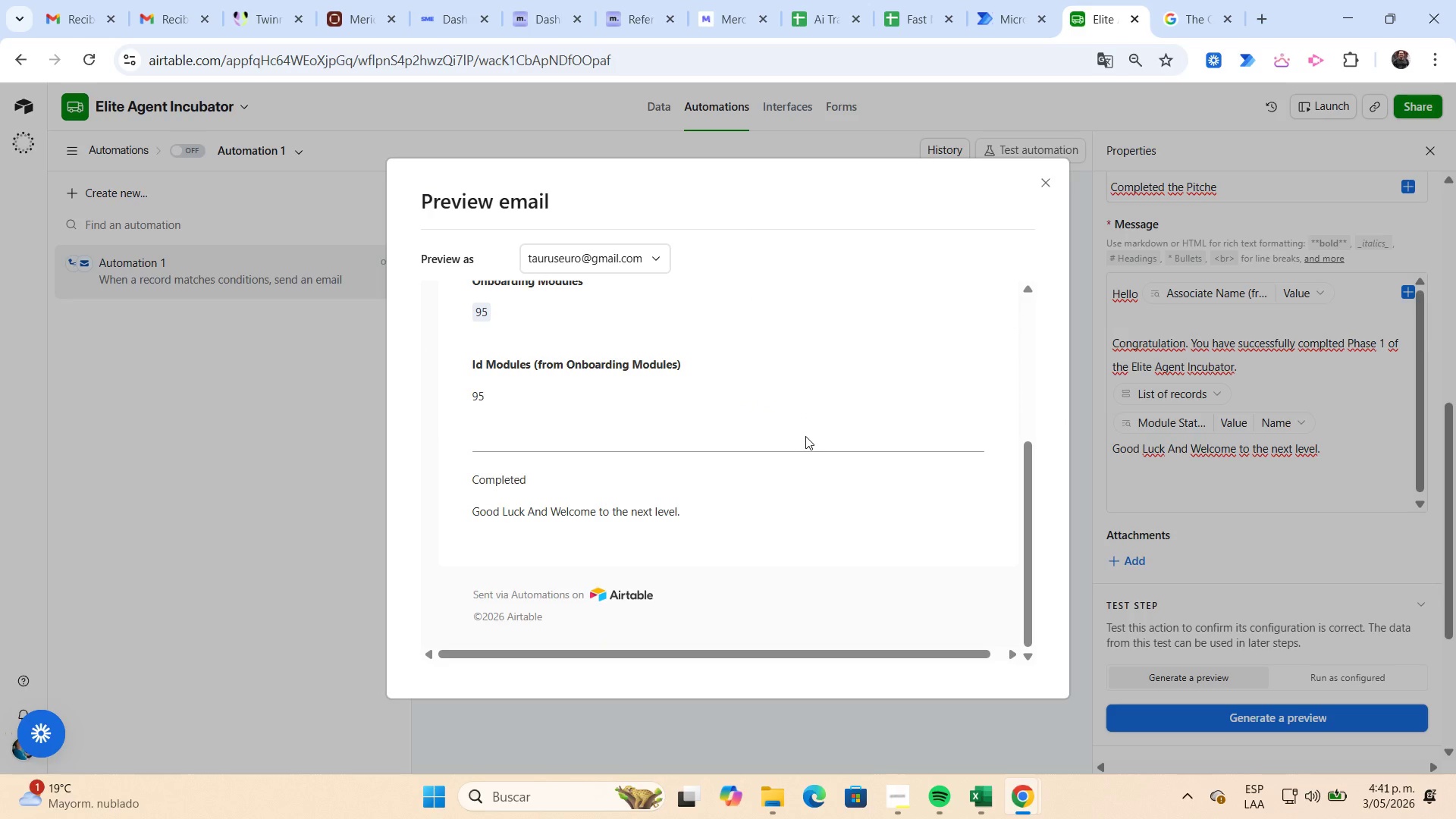 
scroll: coordinate [804, 435], scroll_direction: up, amount: 5.0
 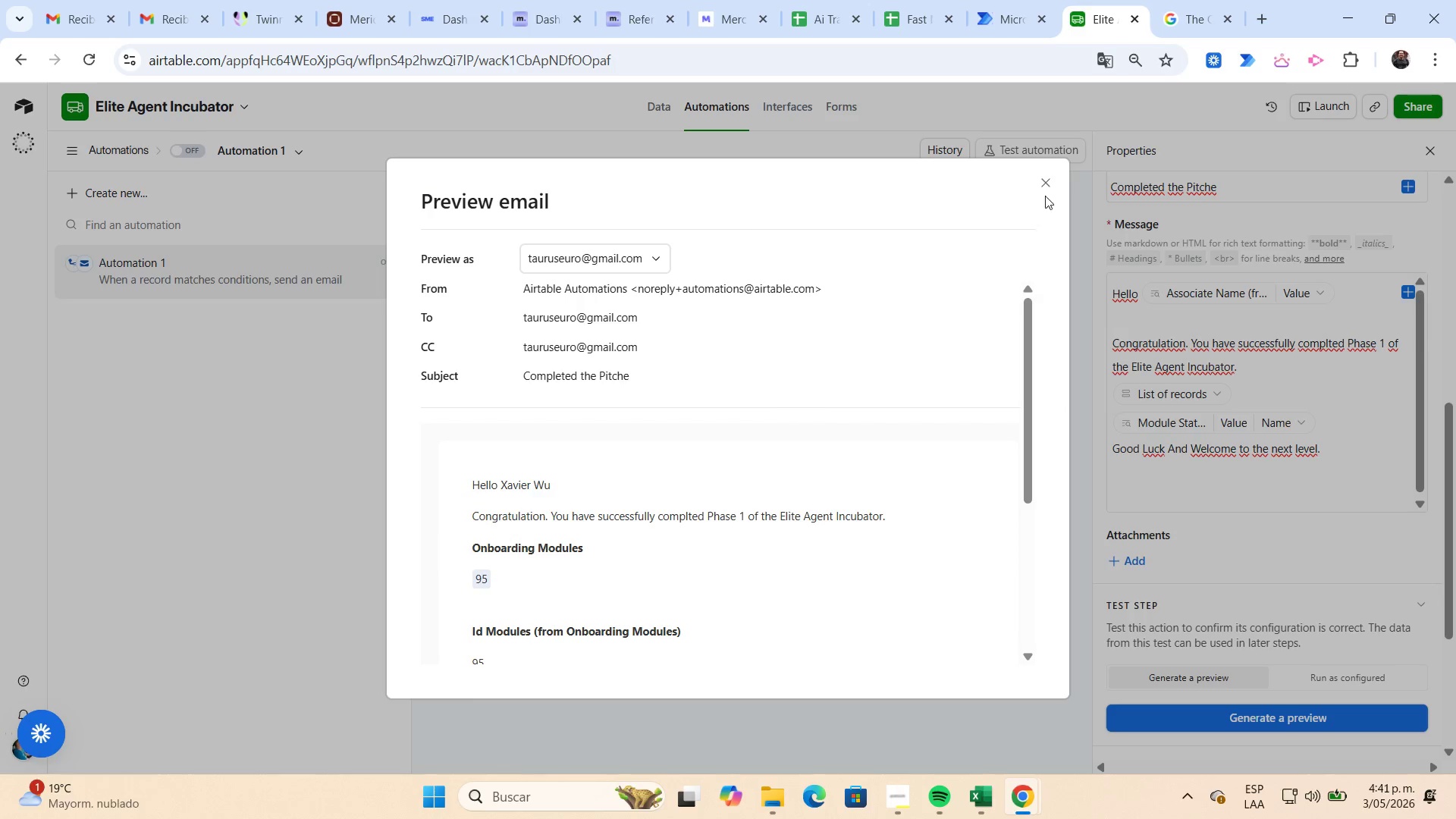 
left_click([1049, 183])
 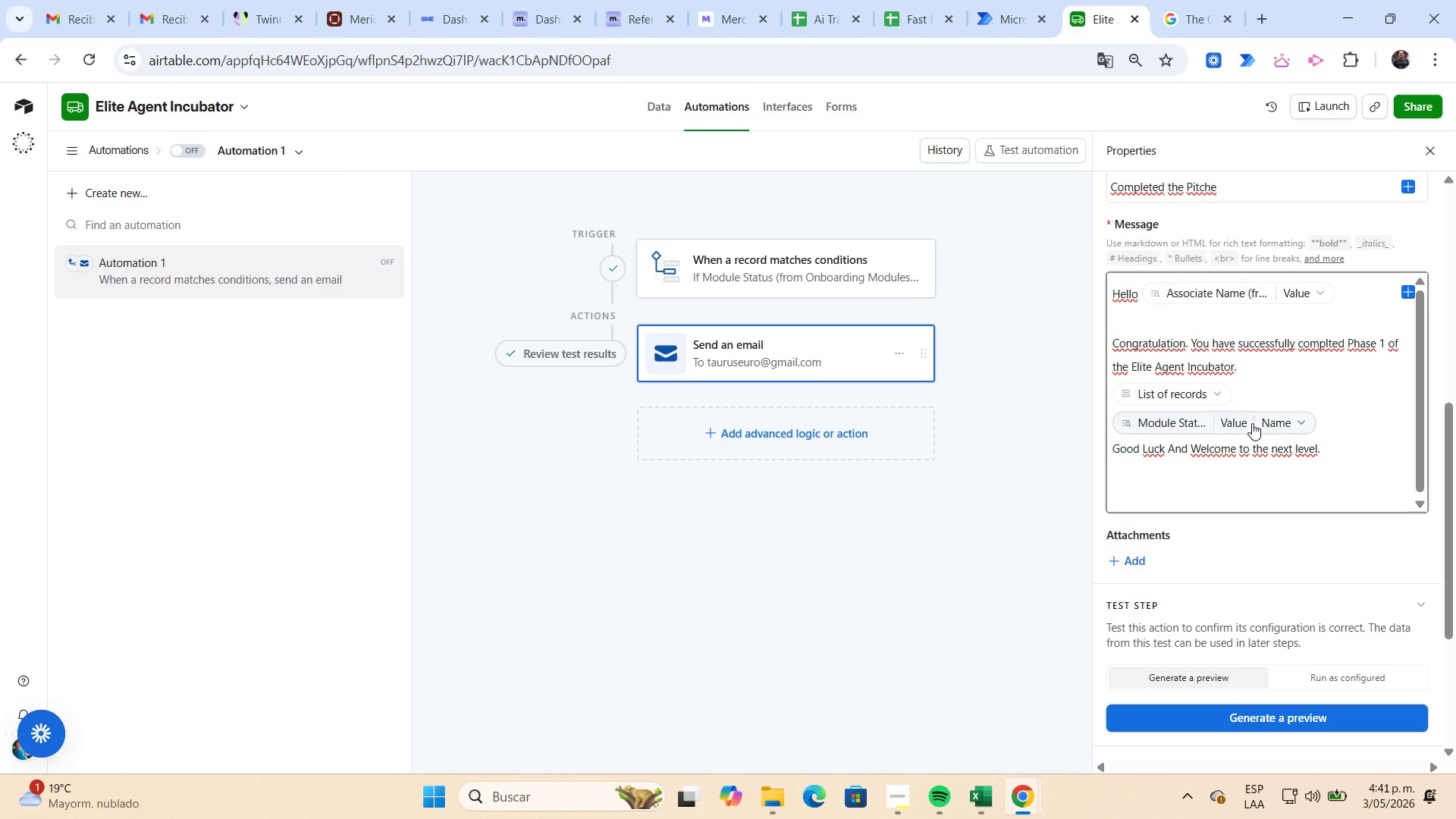 
left_click([1243, 391])
 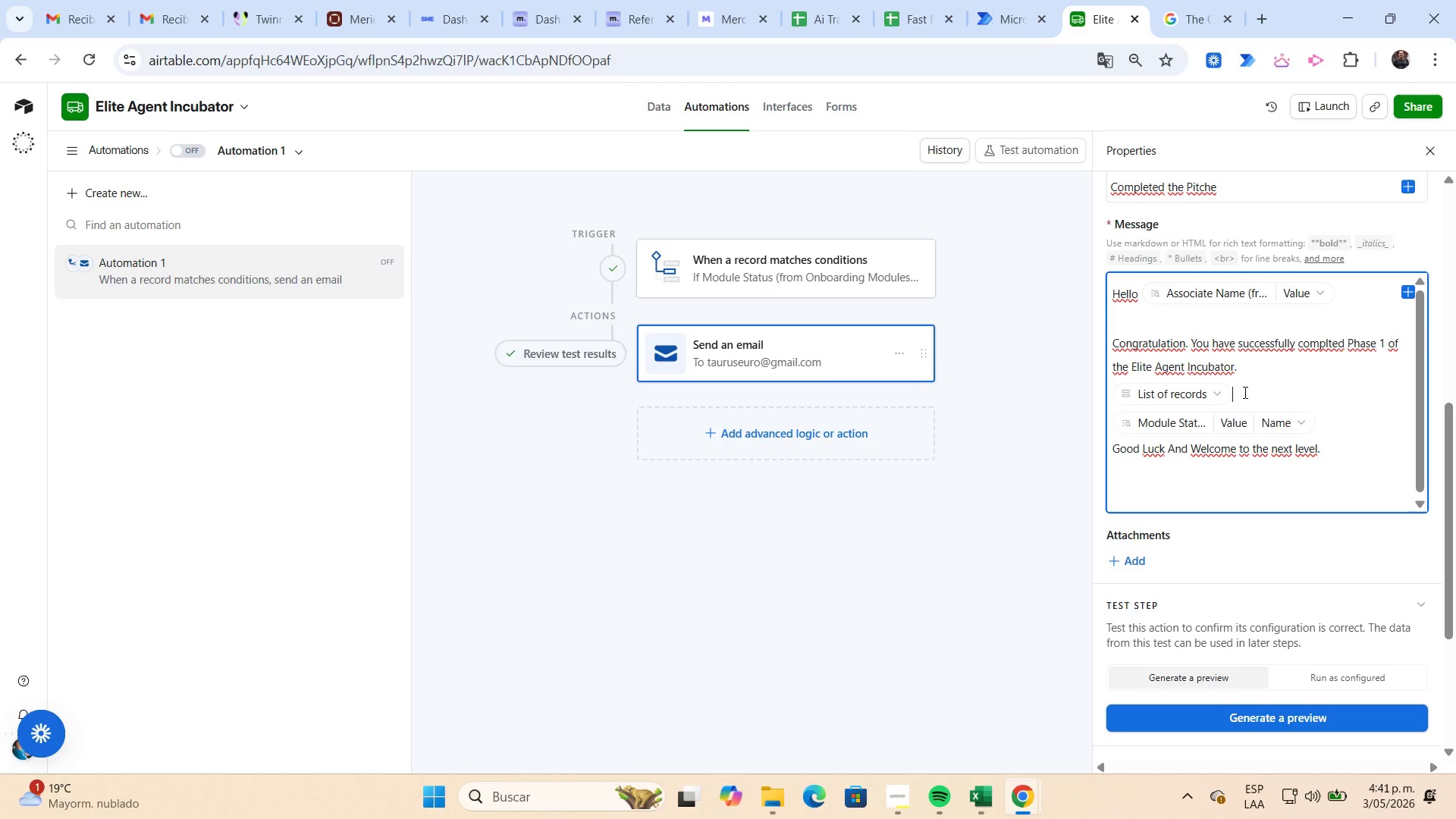 
key(Backspace)
 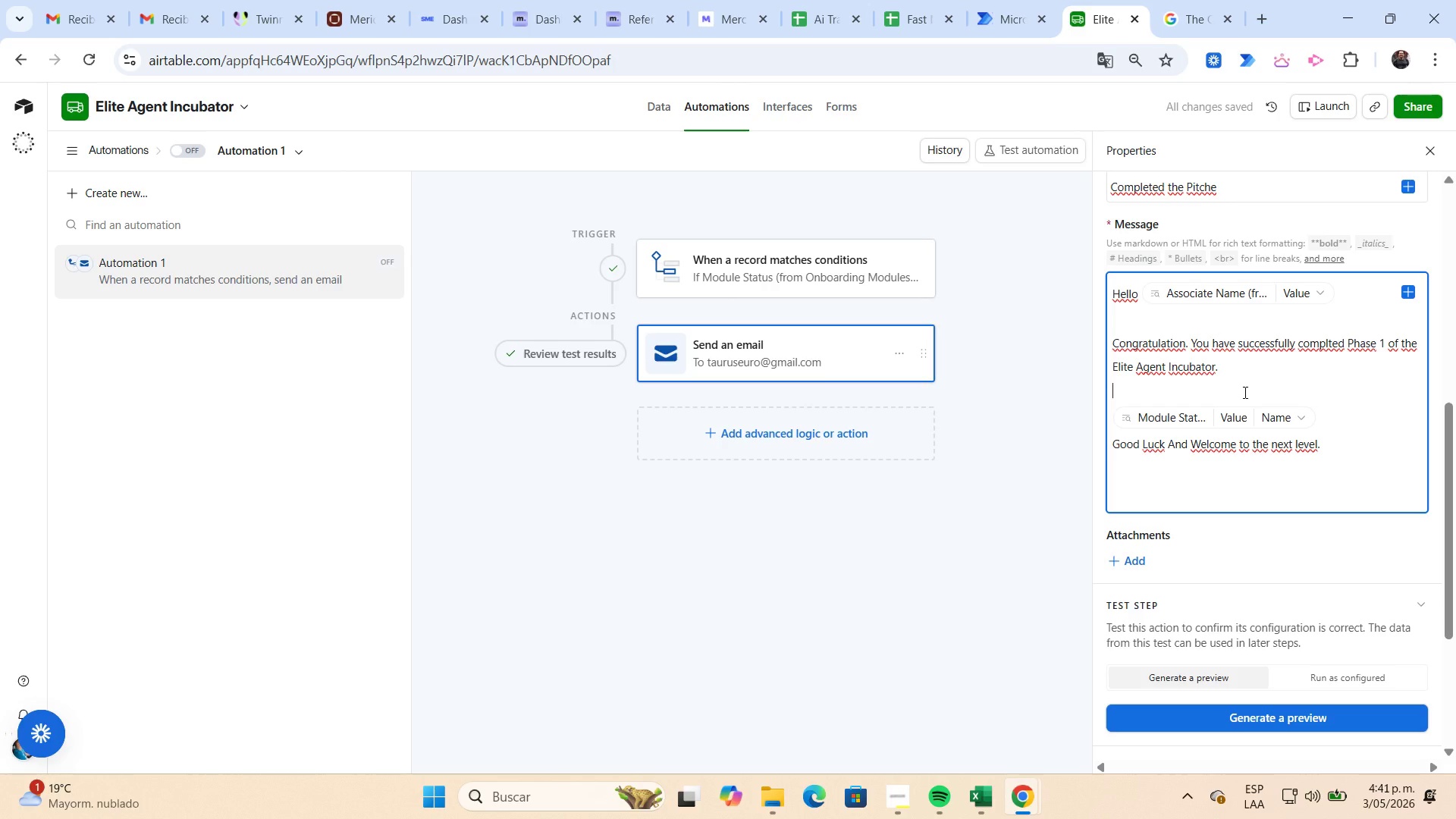 
key(Backspace)
 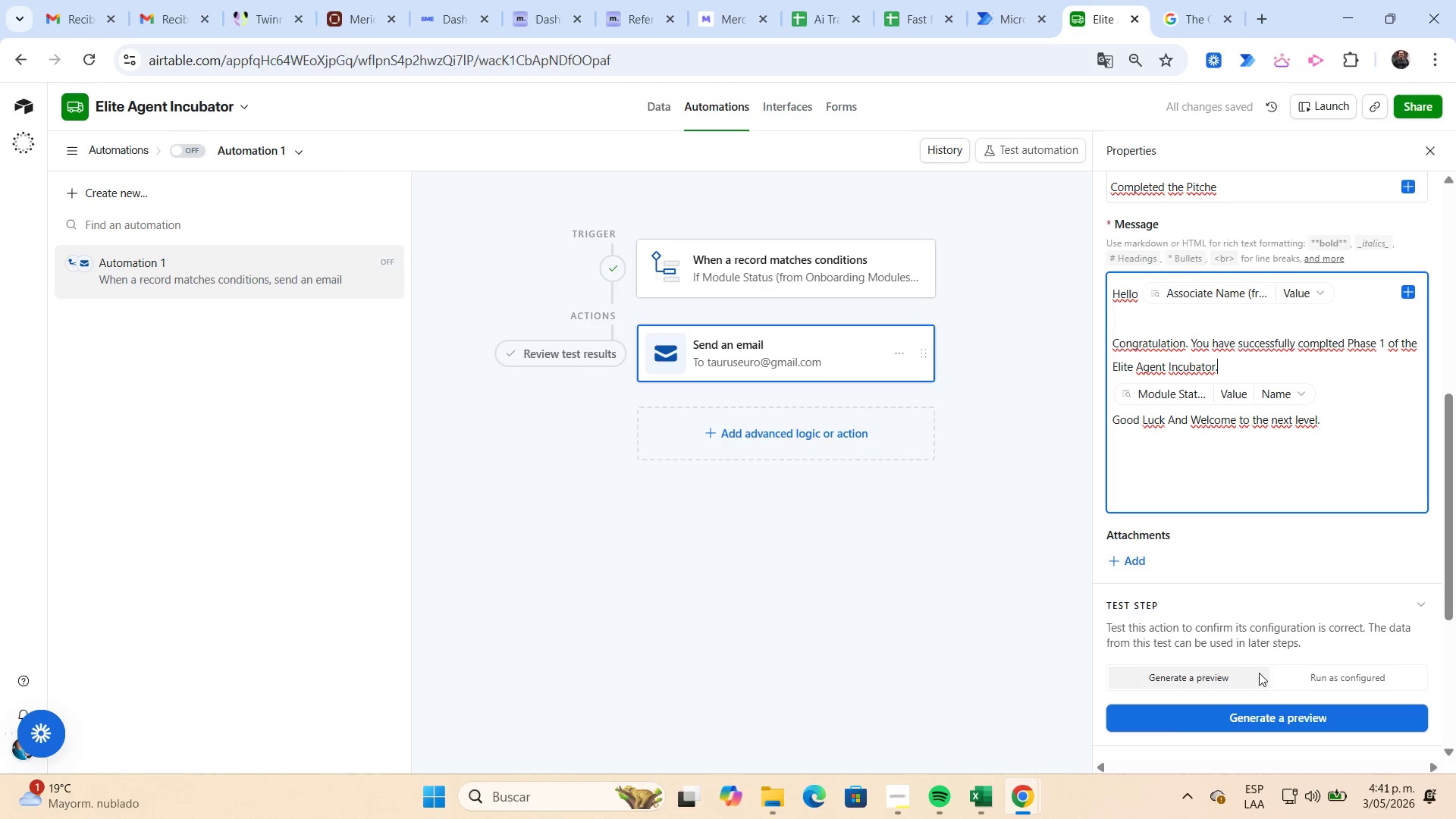 
left_click([1240, 717])
 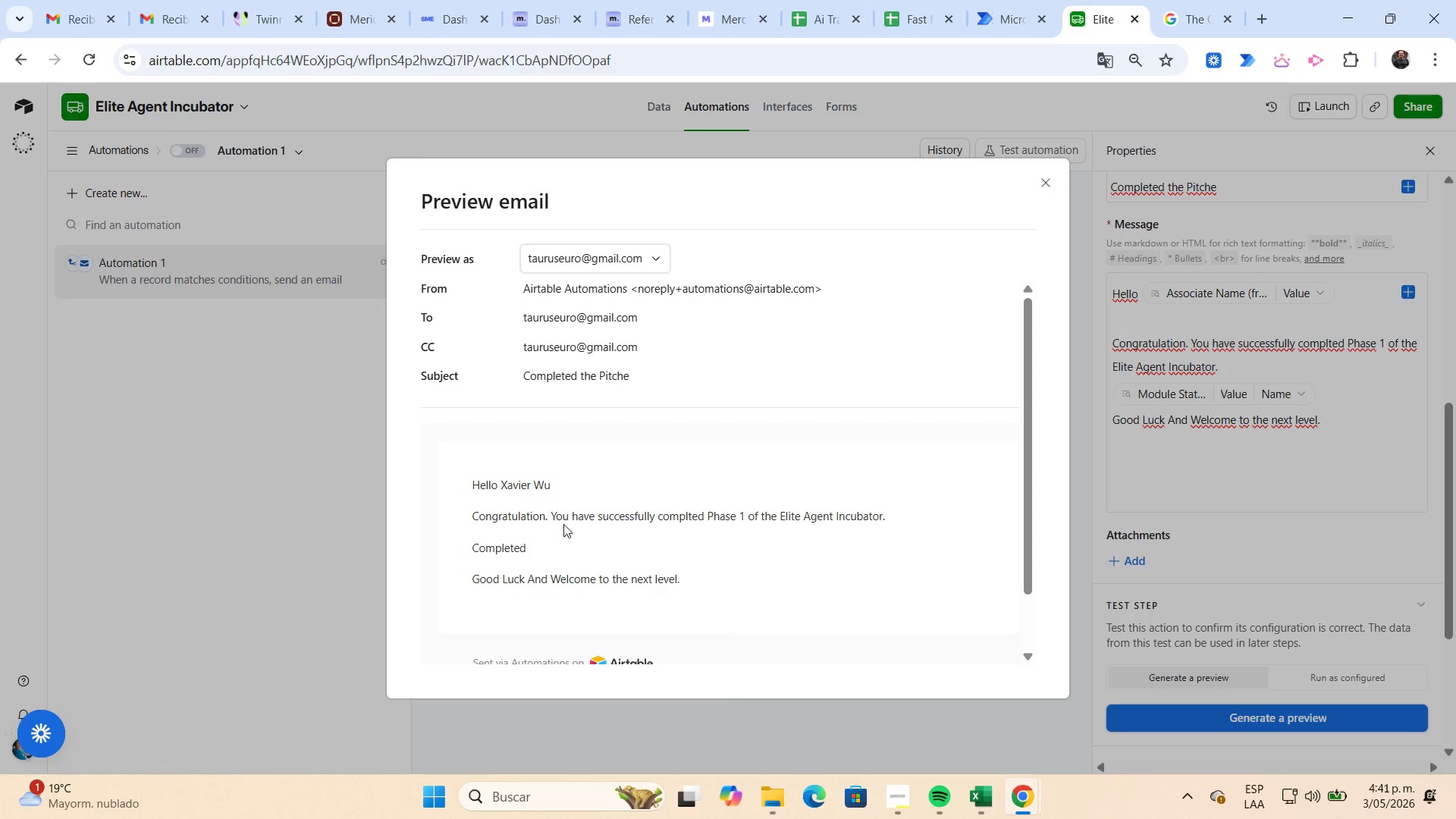 
wait(11.22)
 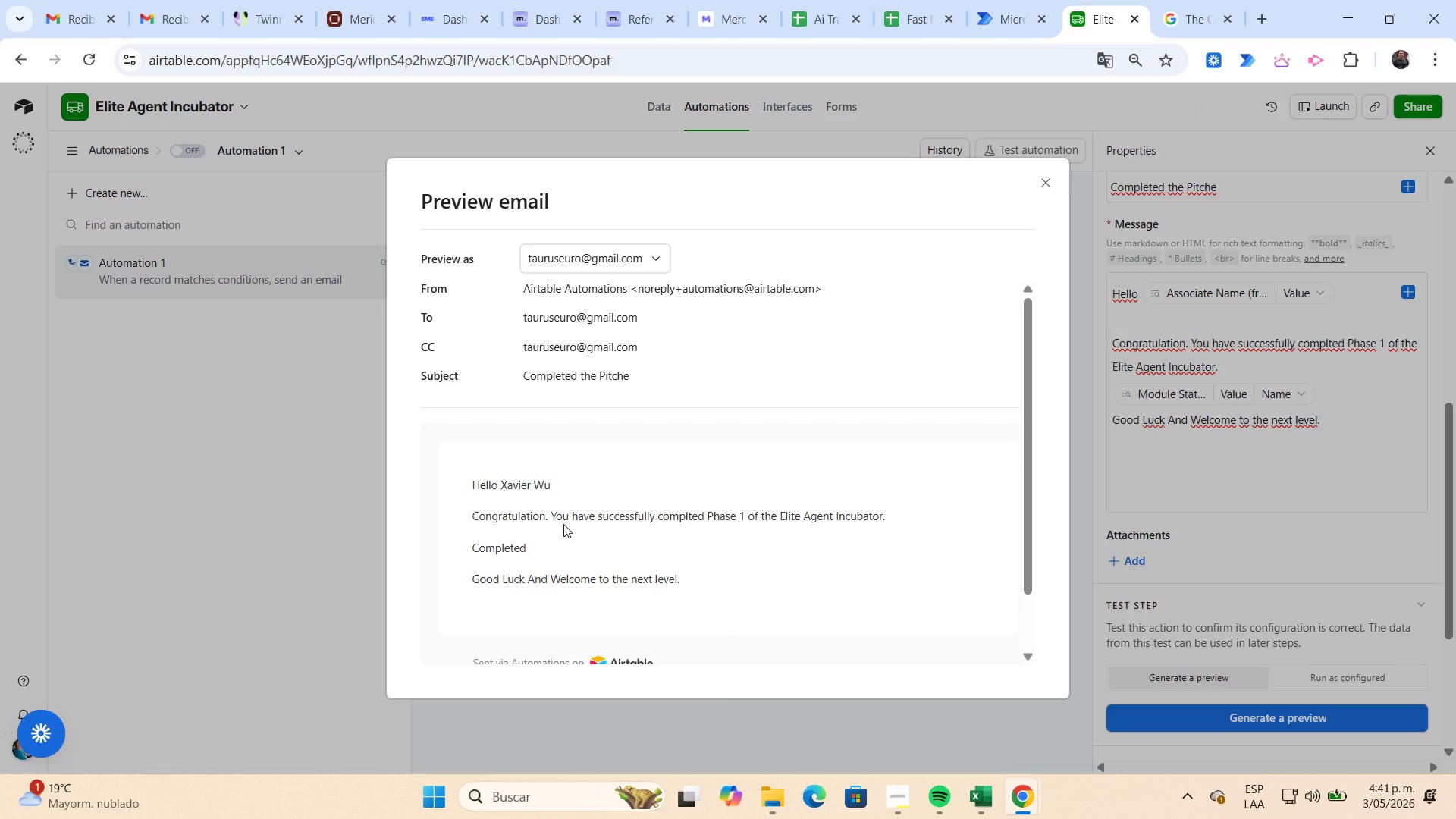 
left_click([1346, 345])
 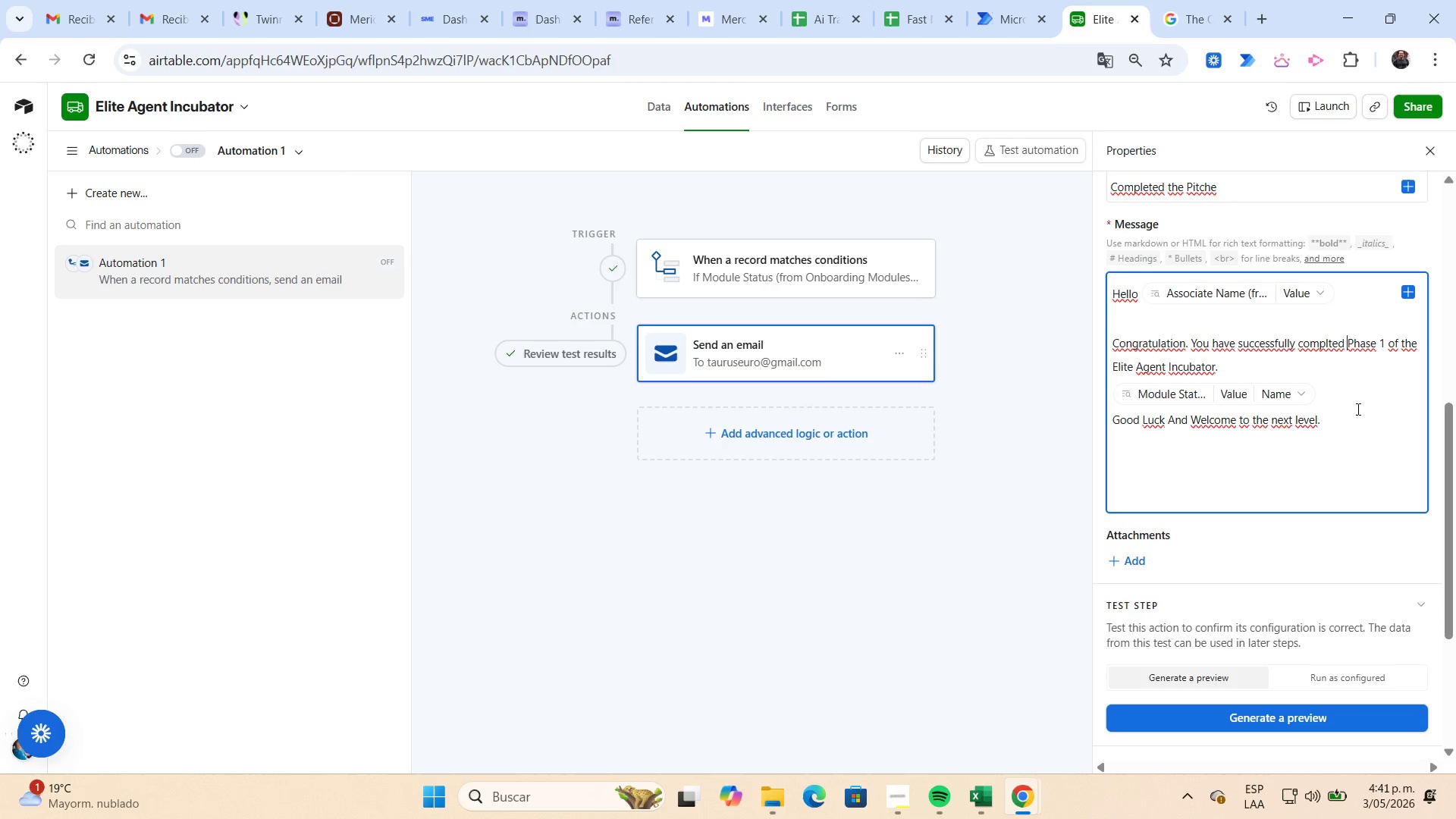 
key(Backspace)
 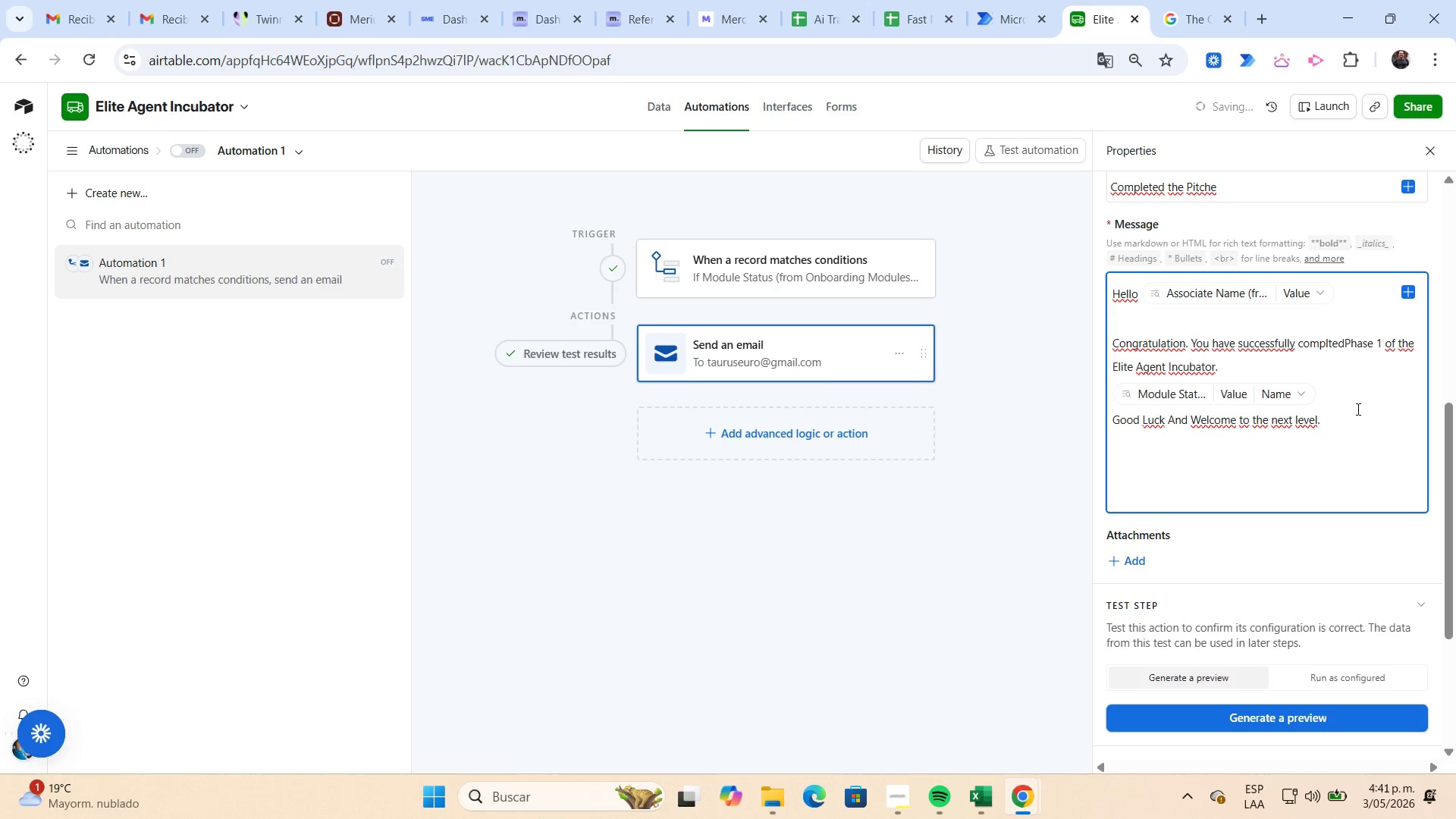 
key(Backspace)
 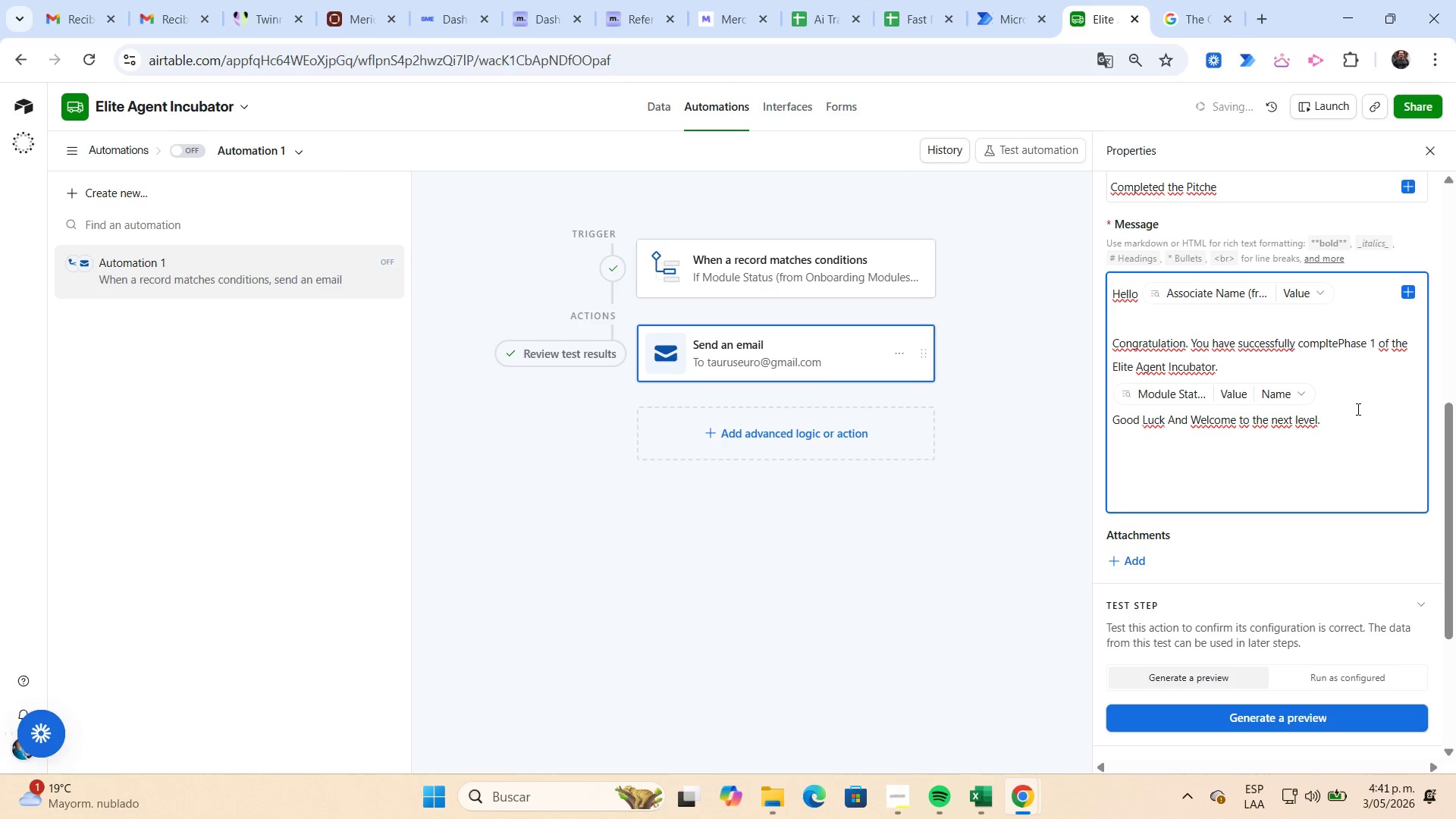 
key(Backspace)
 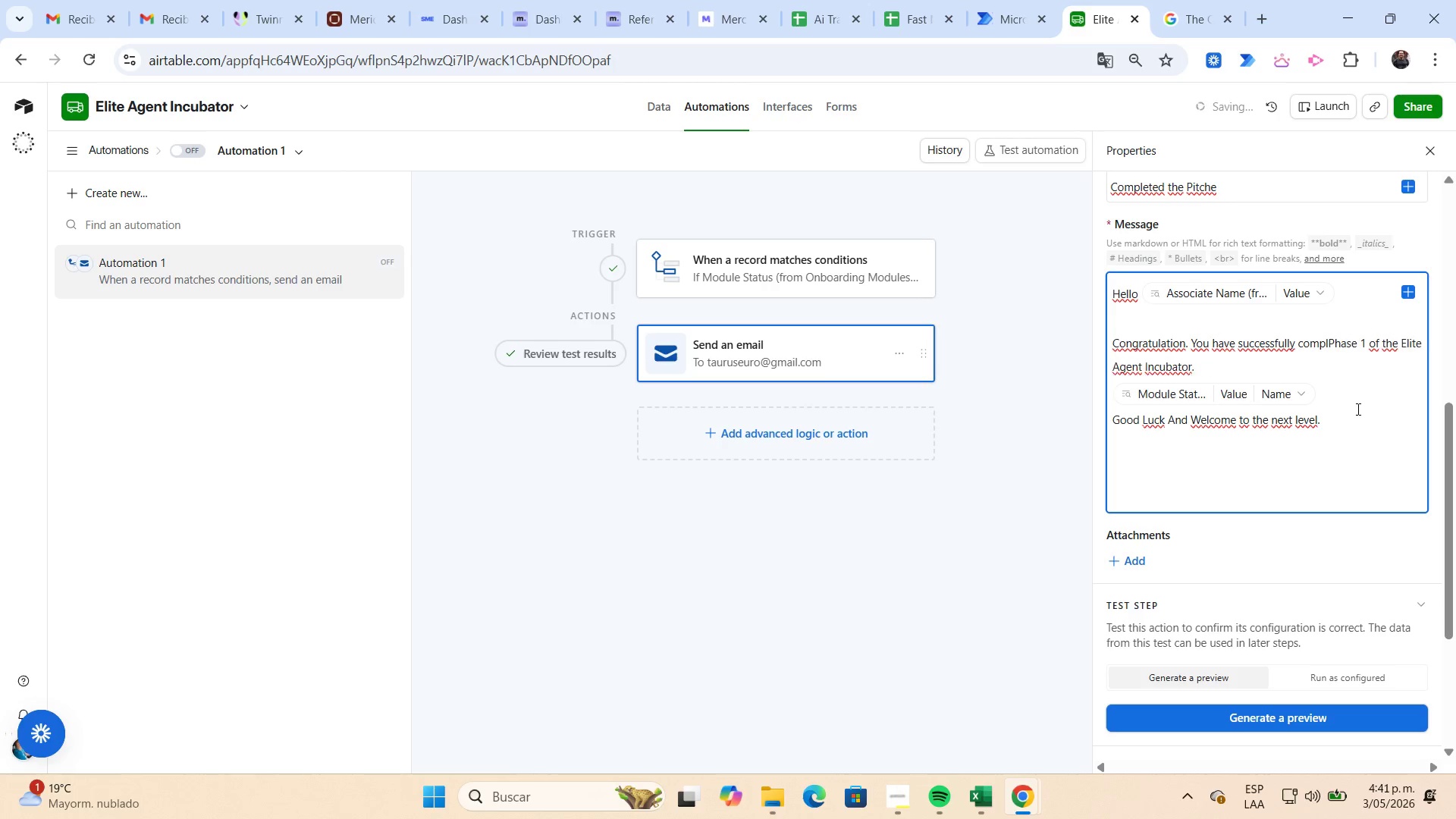 
key(Backspace)
 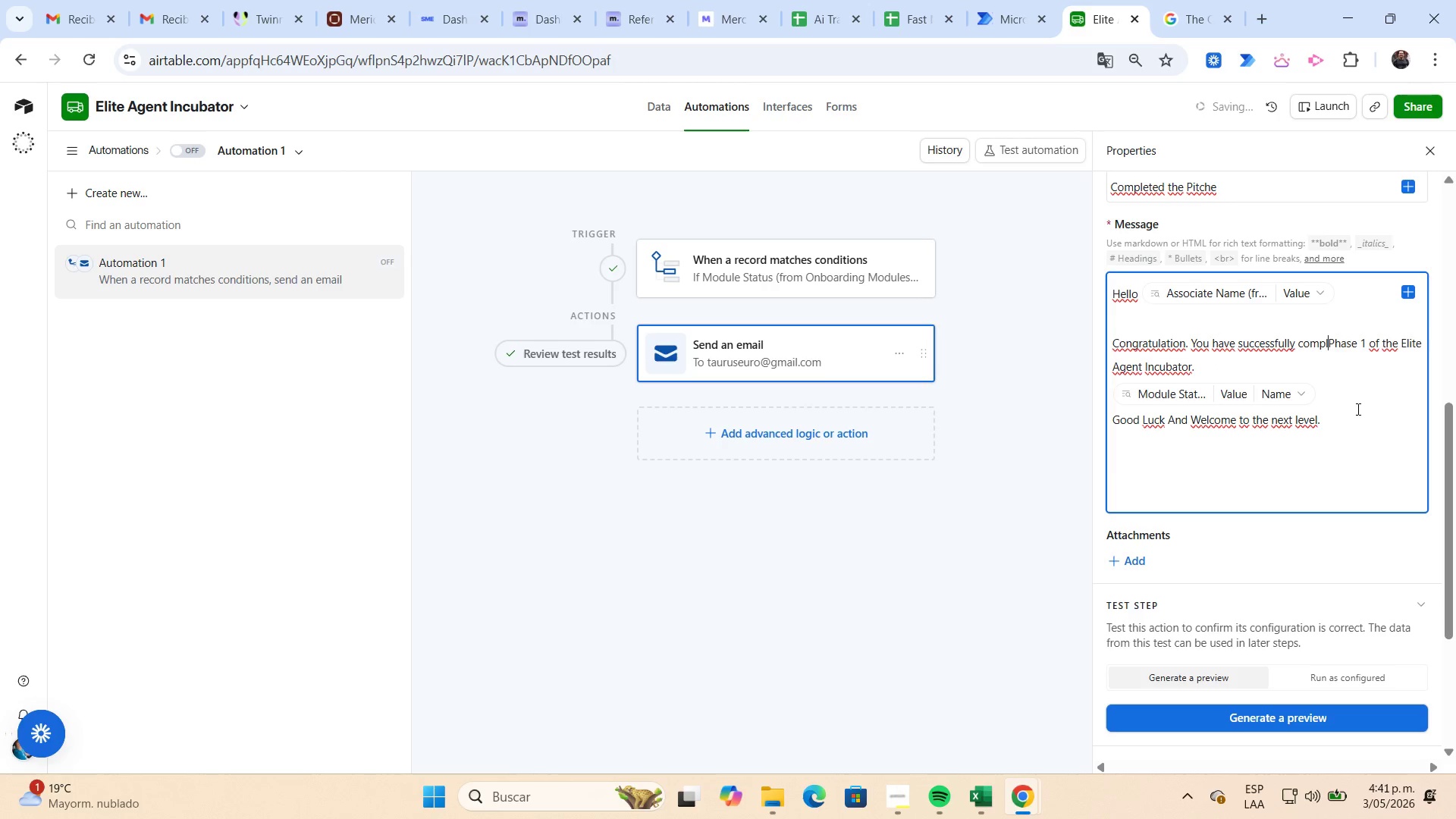 
key(Backspace)
 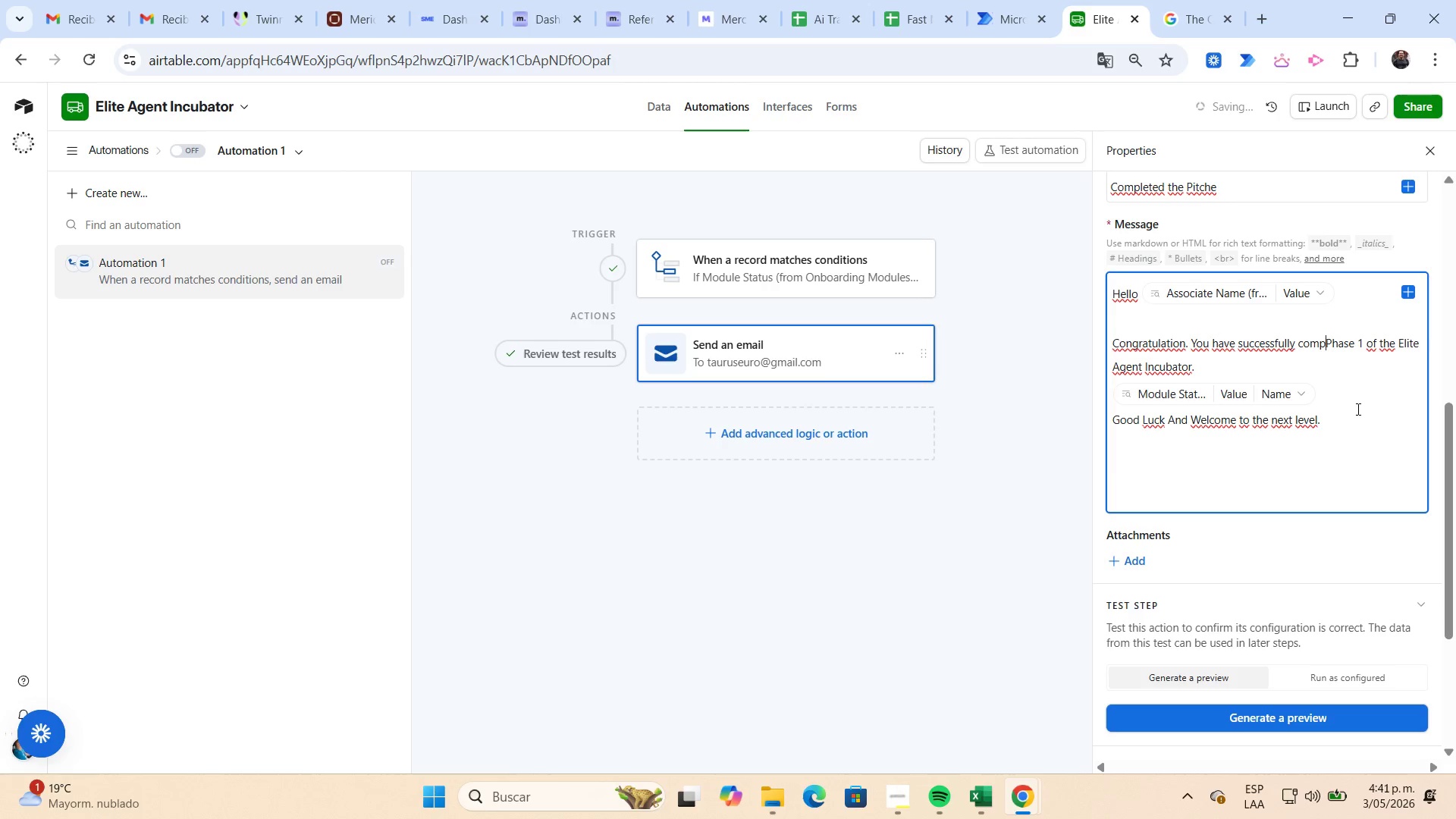 
key(Backspace)
 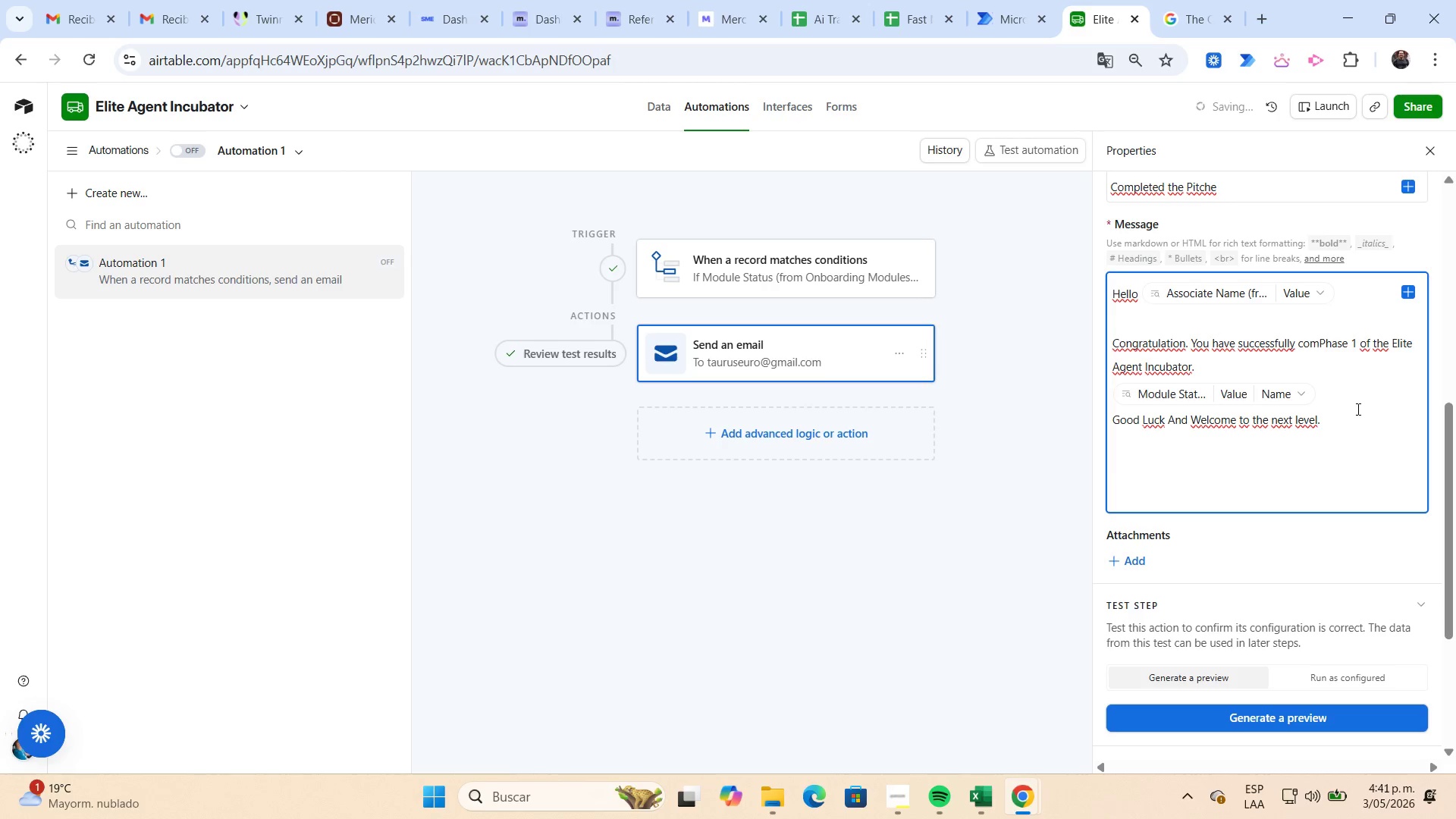 
key(Backspace)
 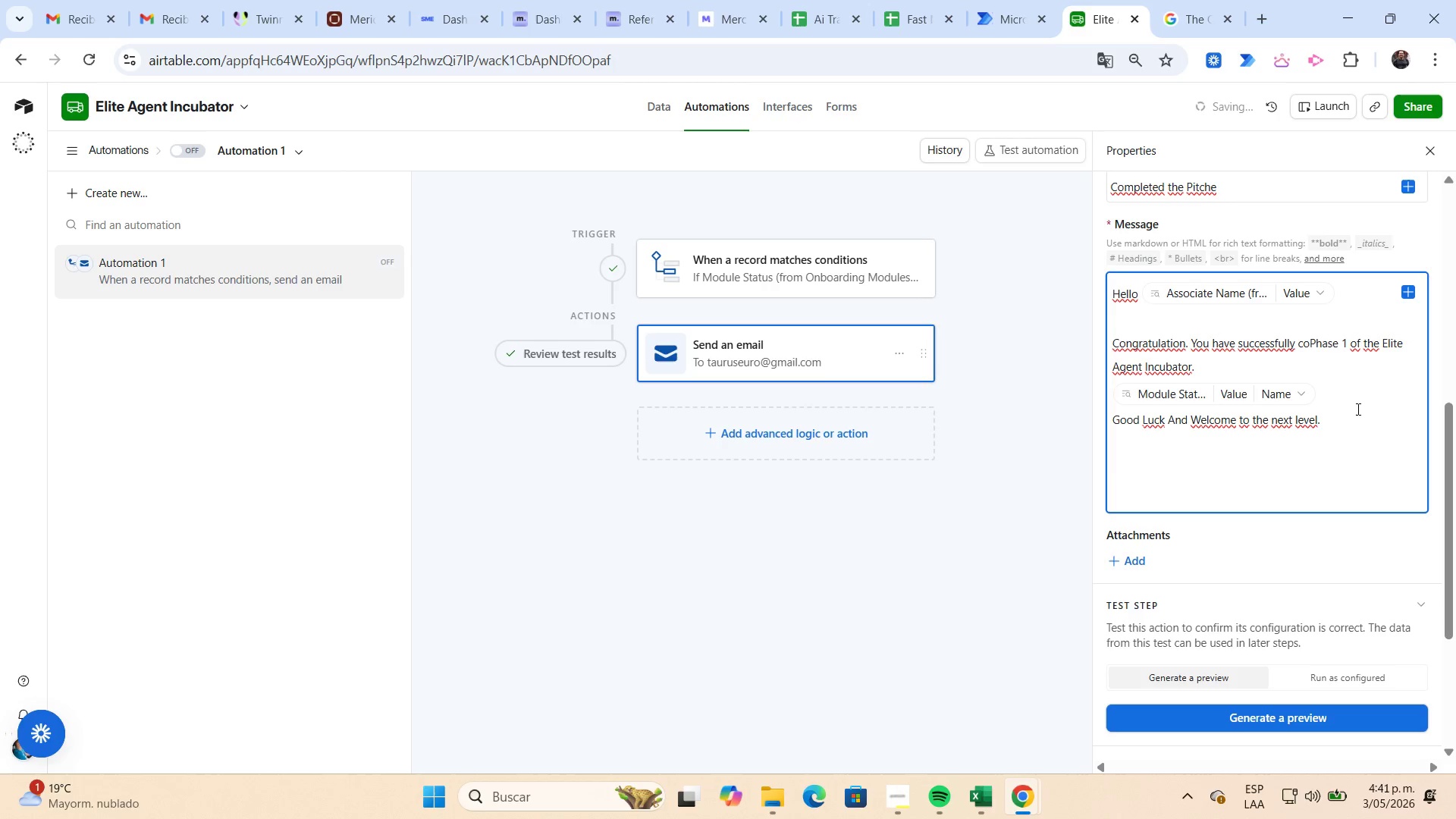 
key(Backspace)
 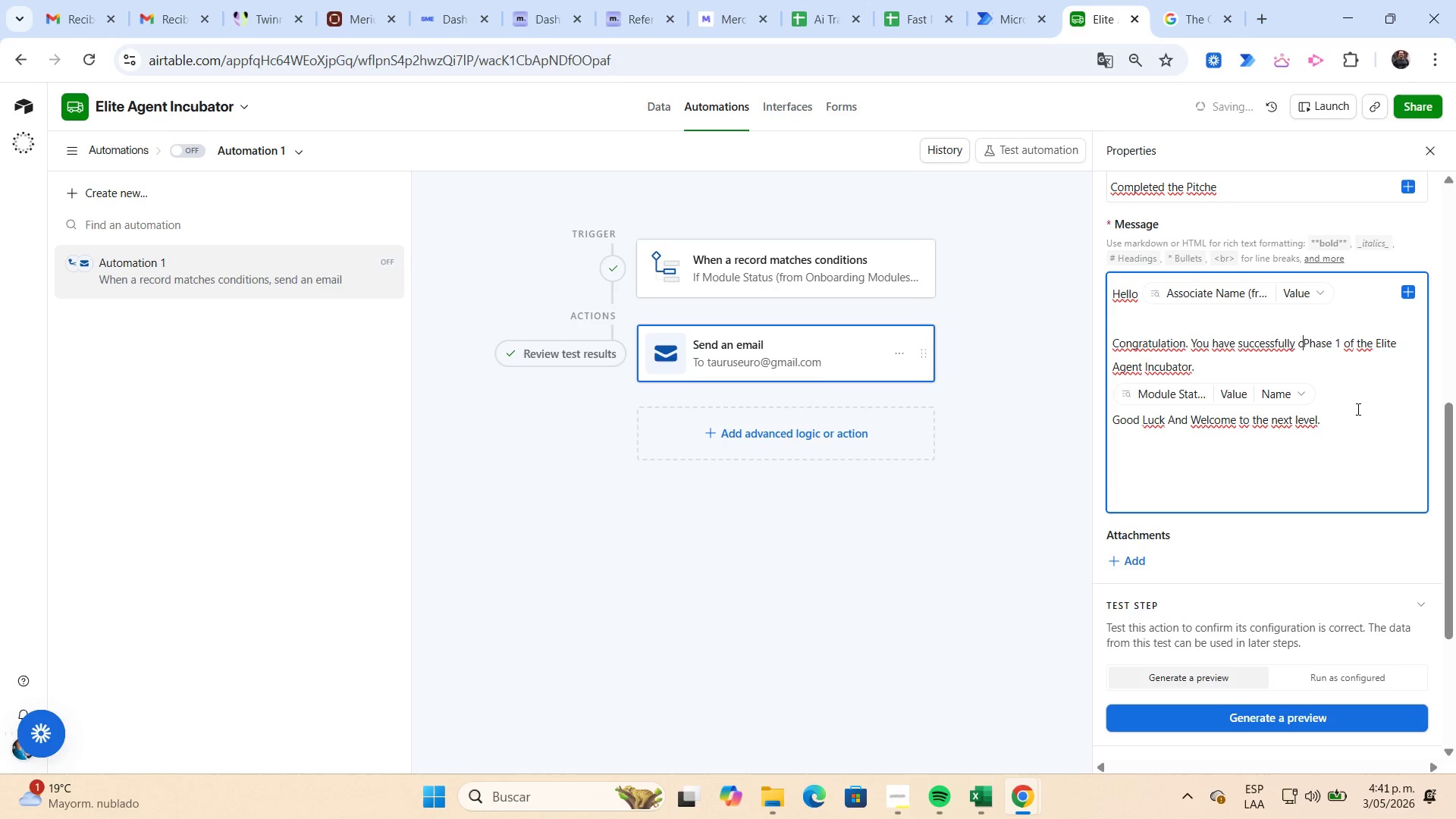 
key(Backspace)
 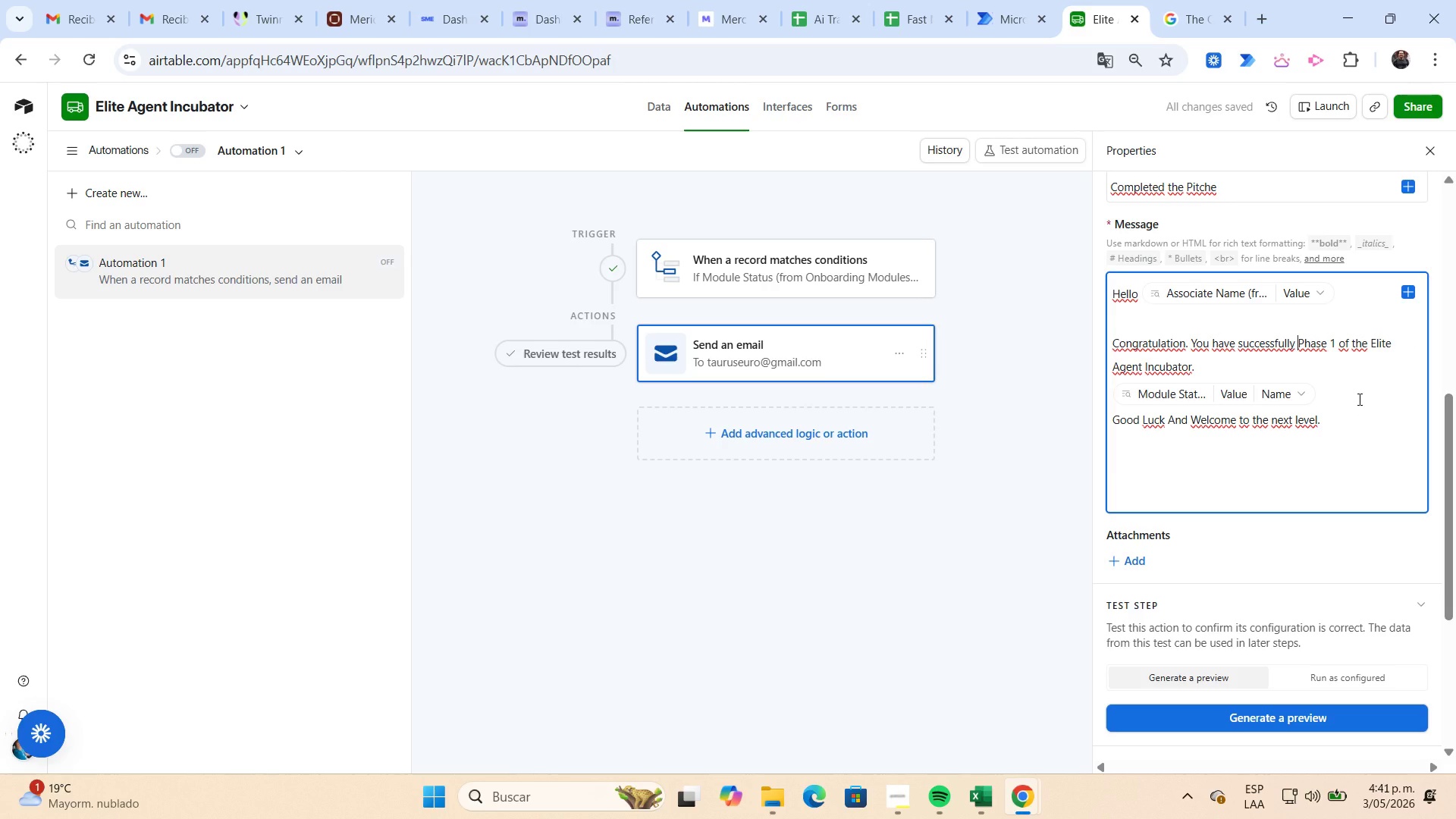 
key(Shift+ArrowDown)
 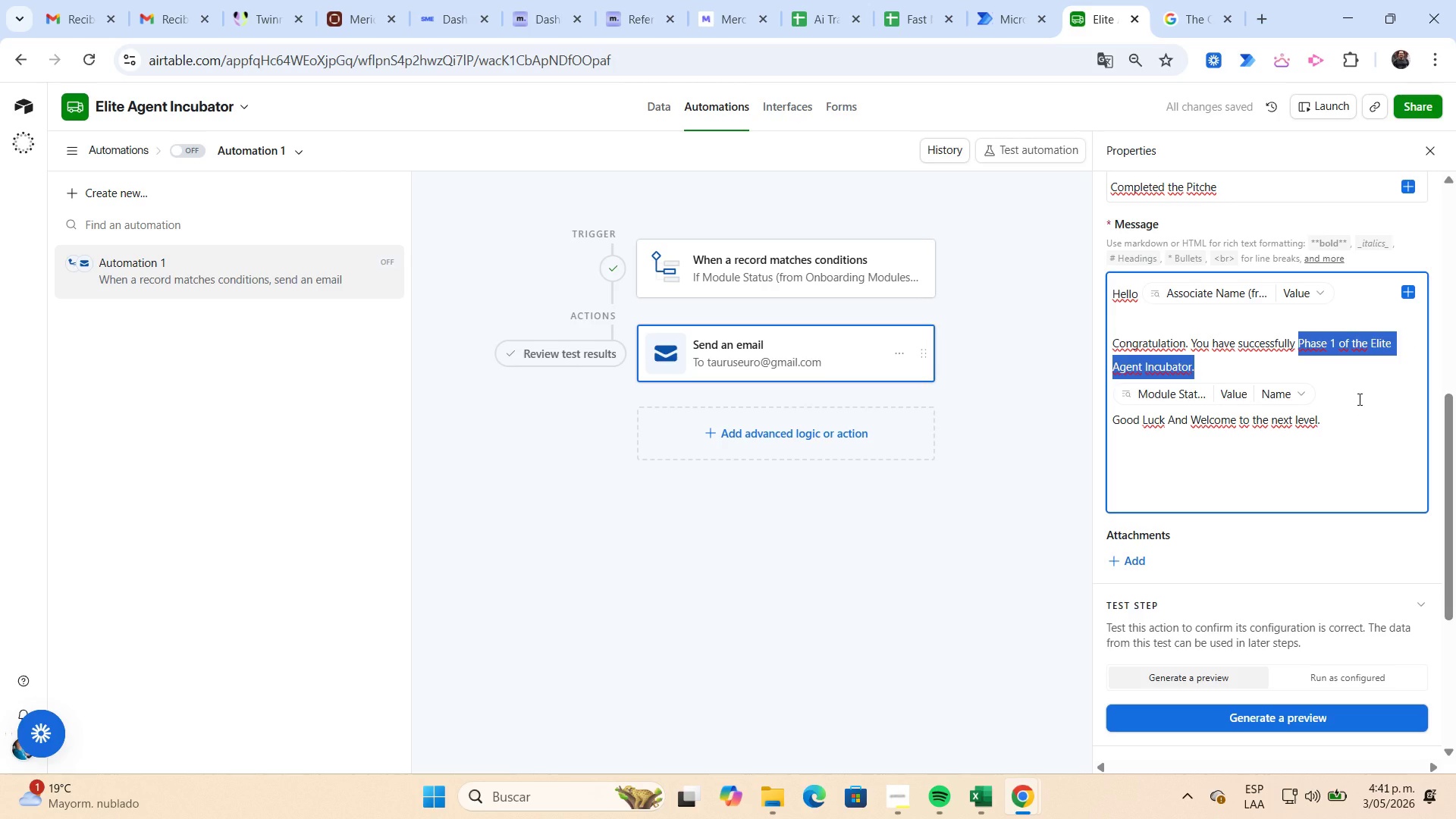 
key(Control+X)
 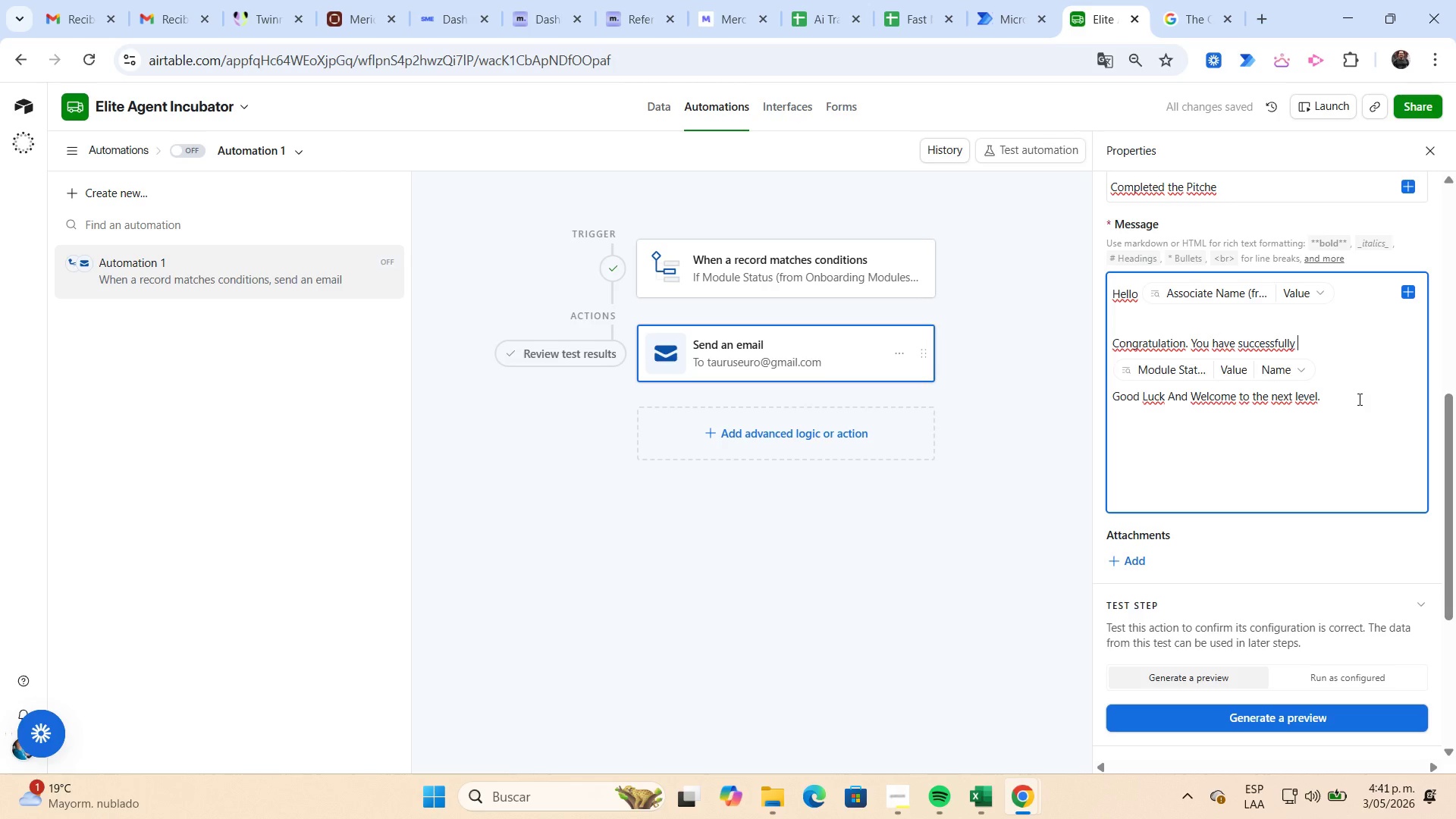 
key(Delete)
 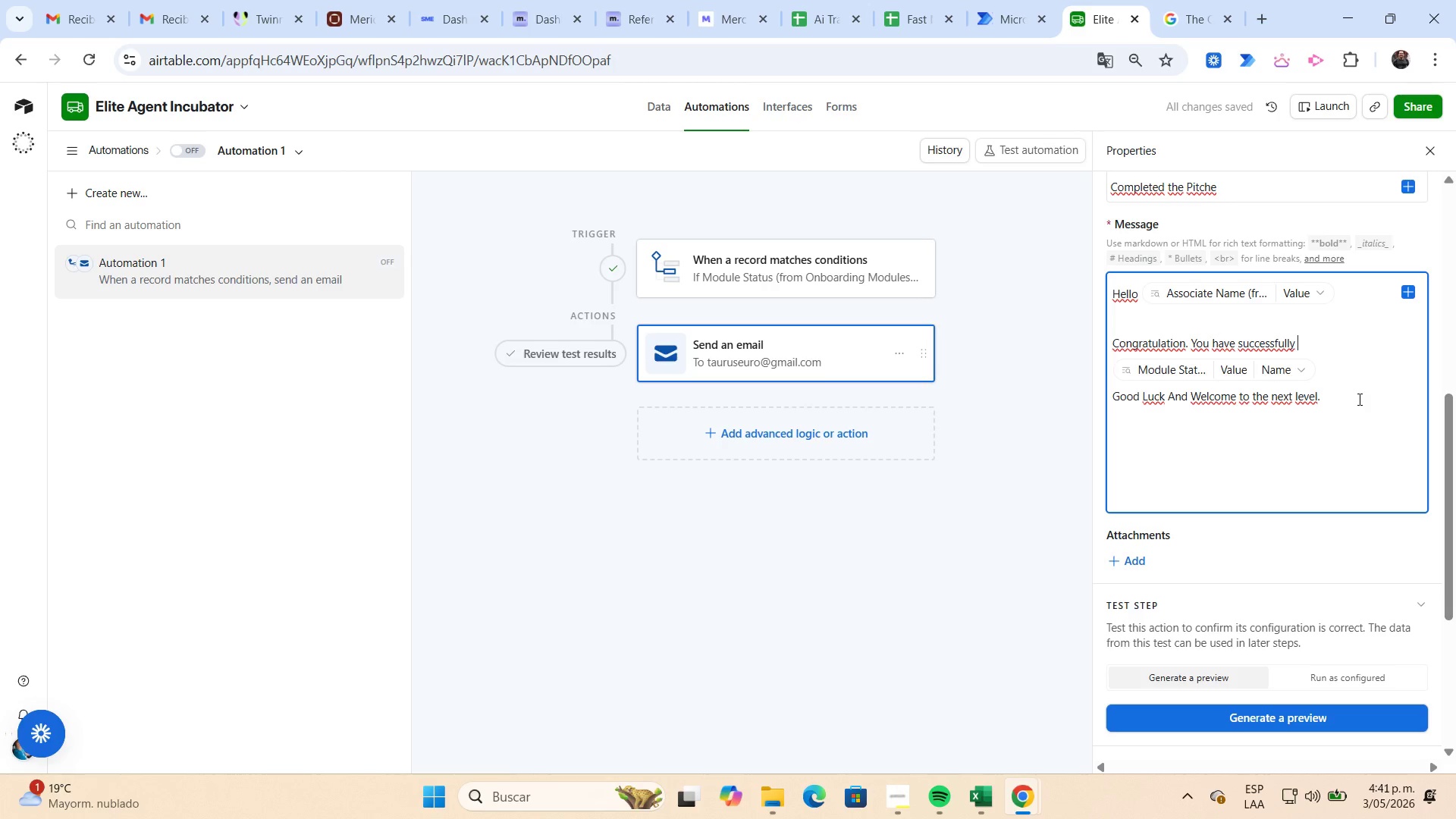 
key(Delete)
 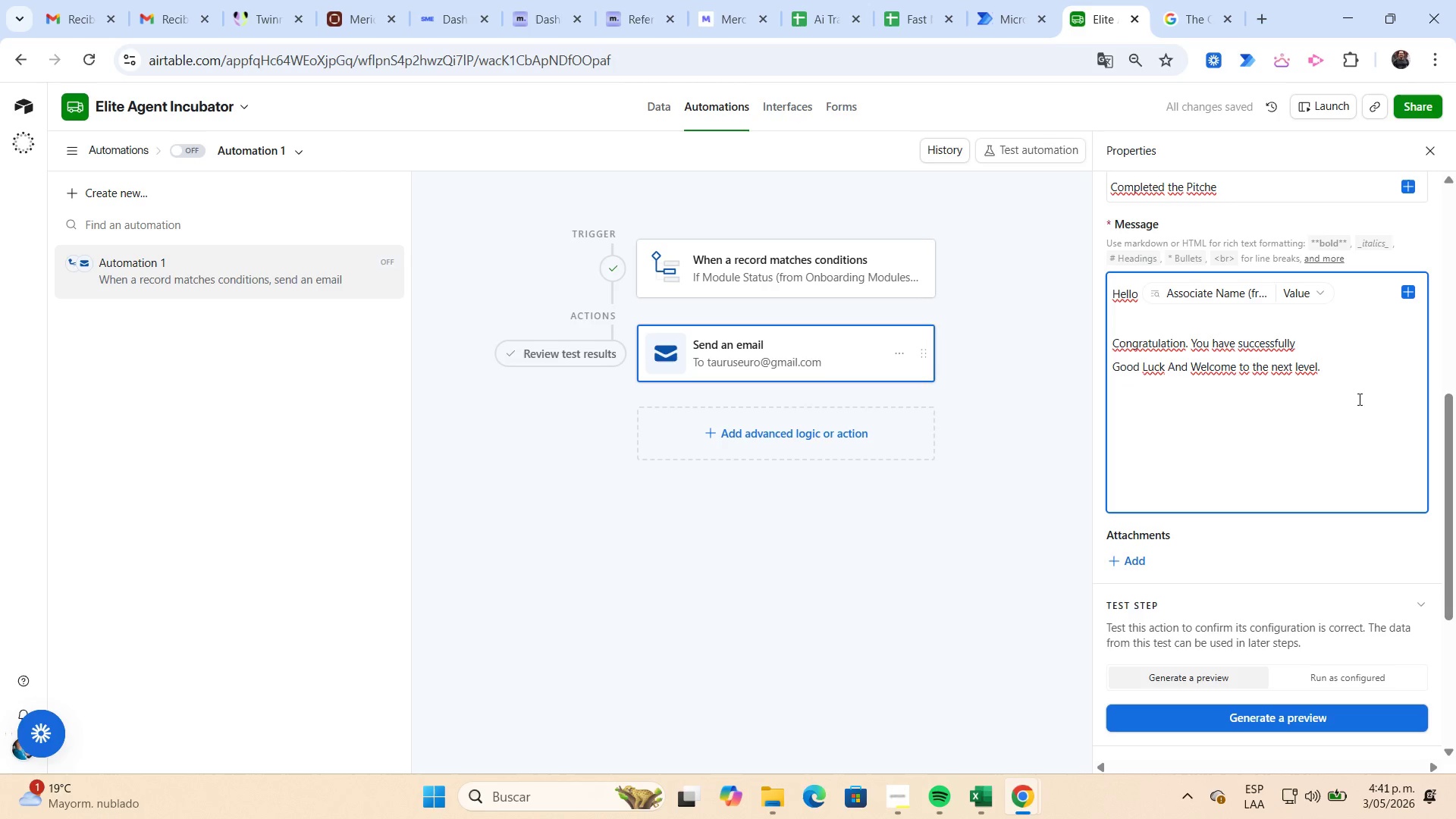 
key(Control+Z)
 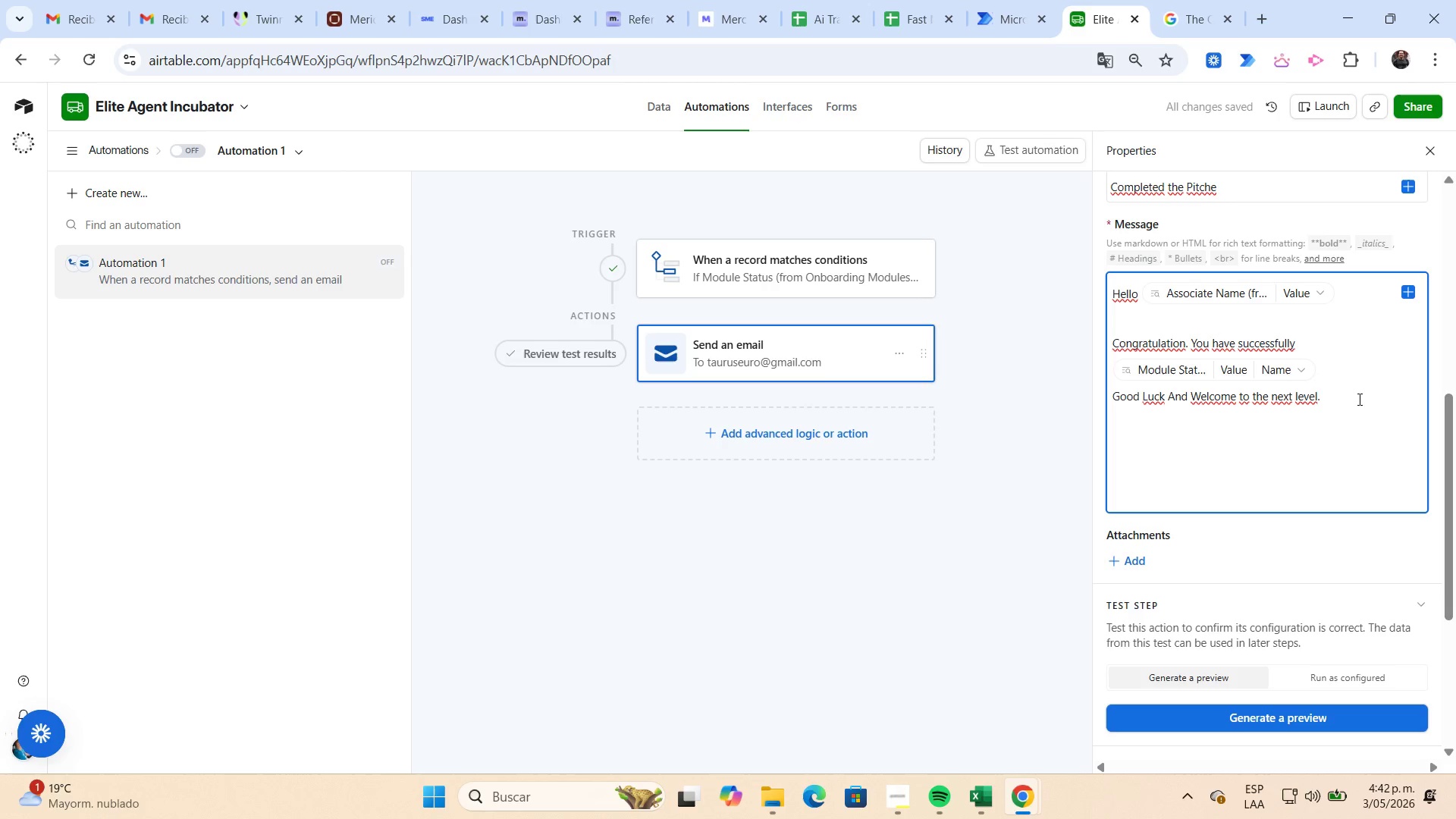 
key(Space)
 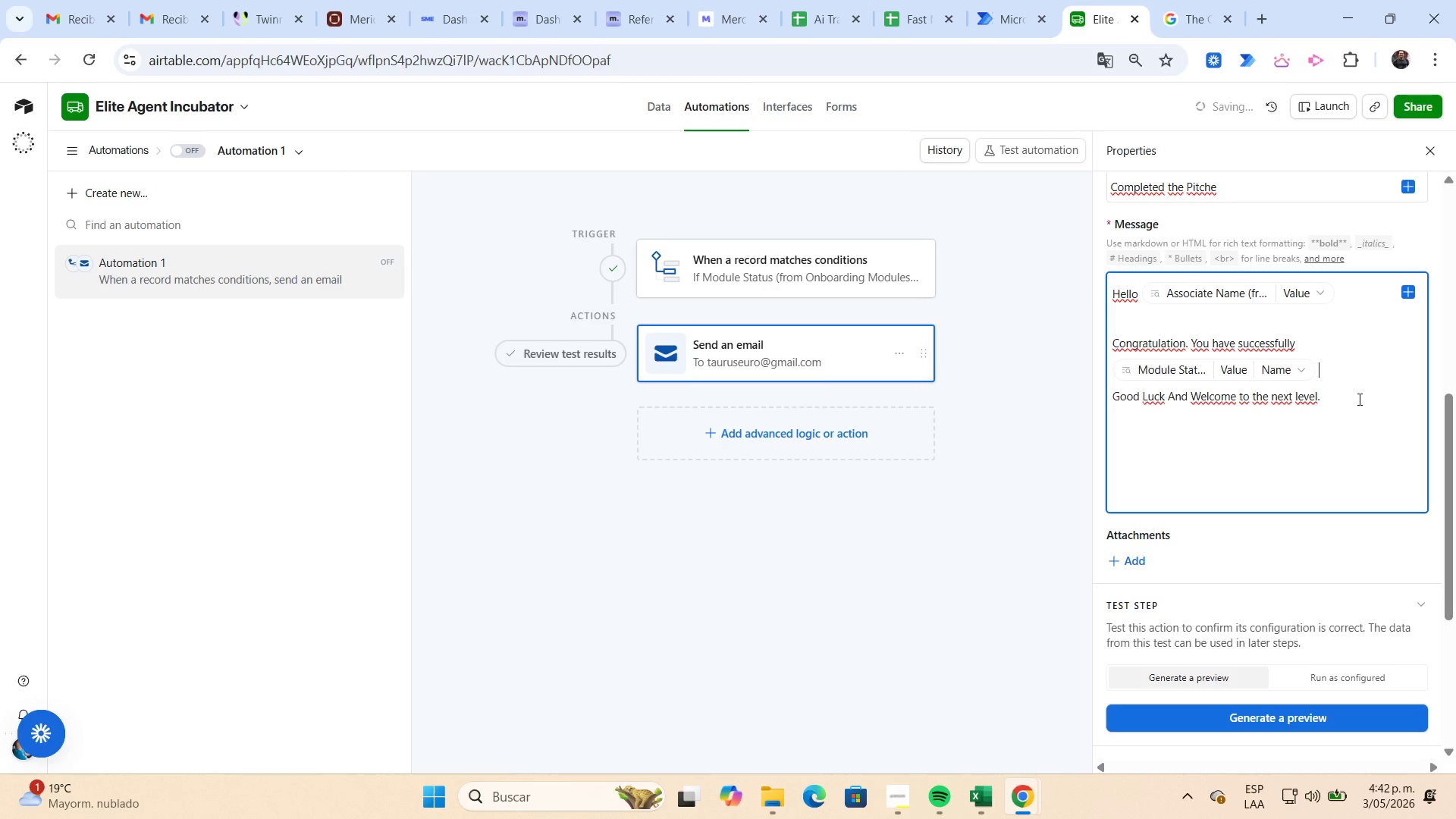 
key(Control+ControlLeft)
 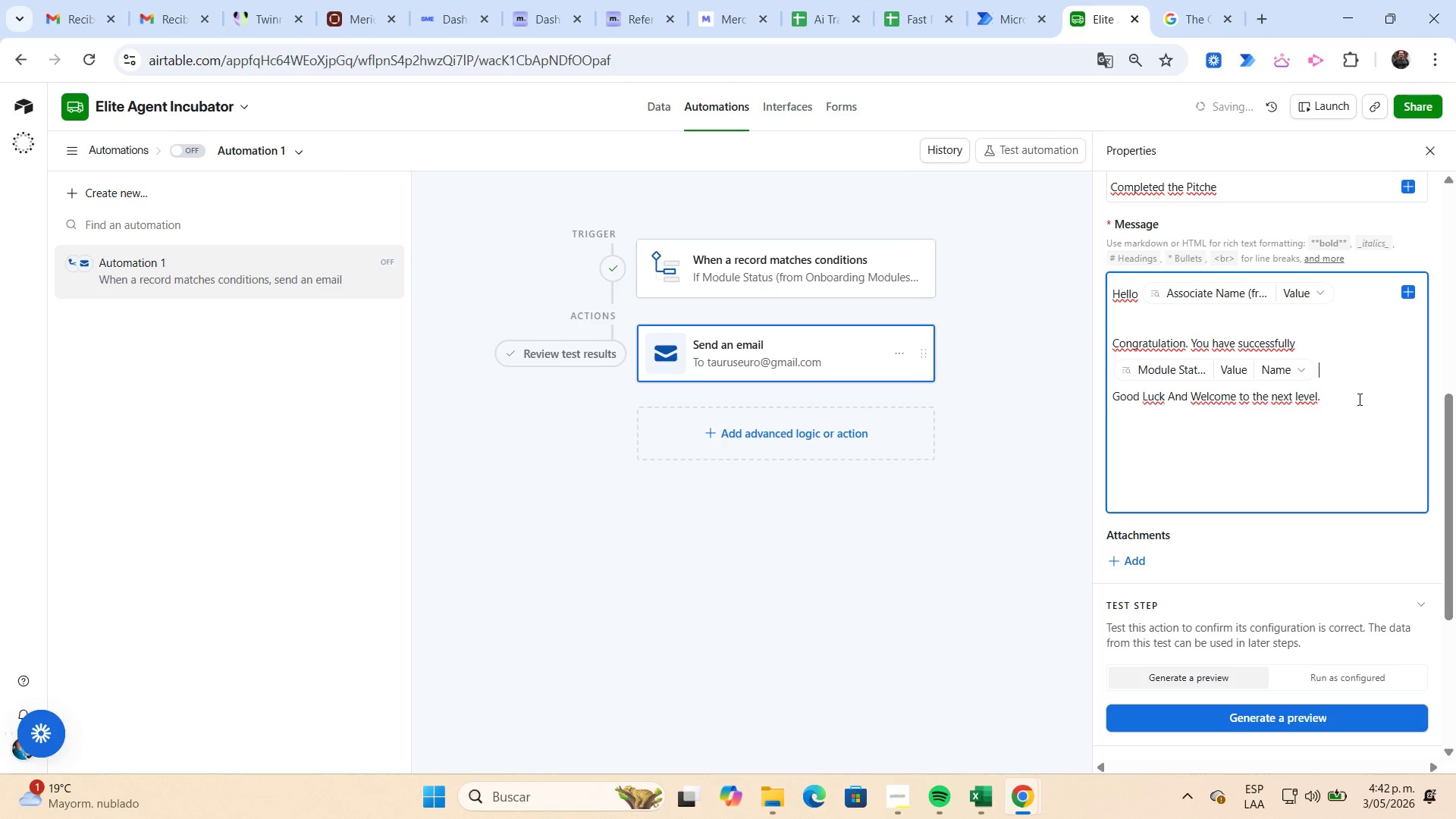 
key(Control+V)
 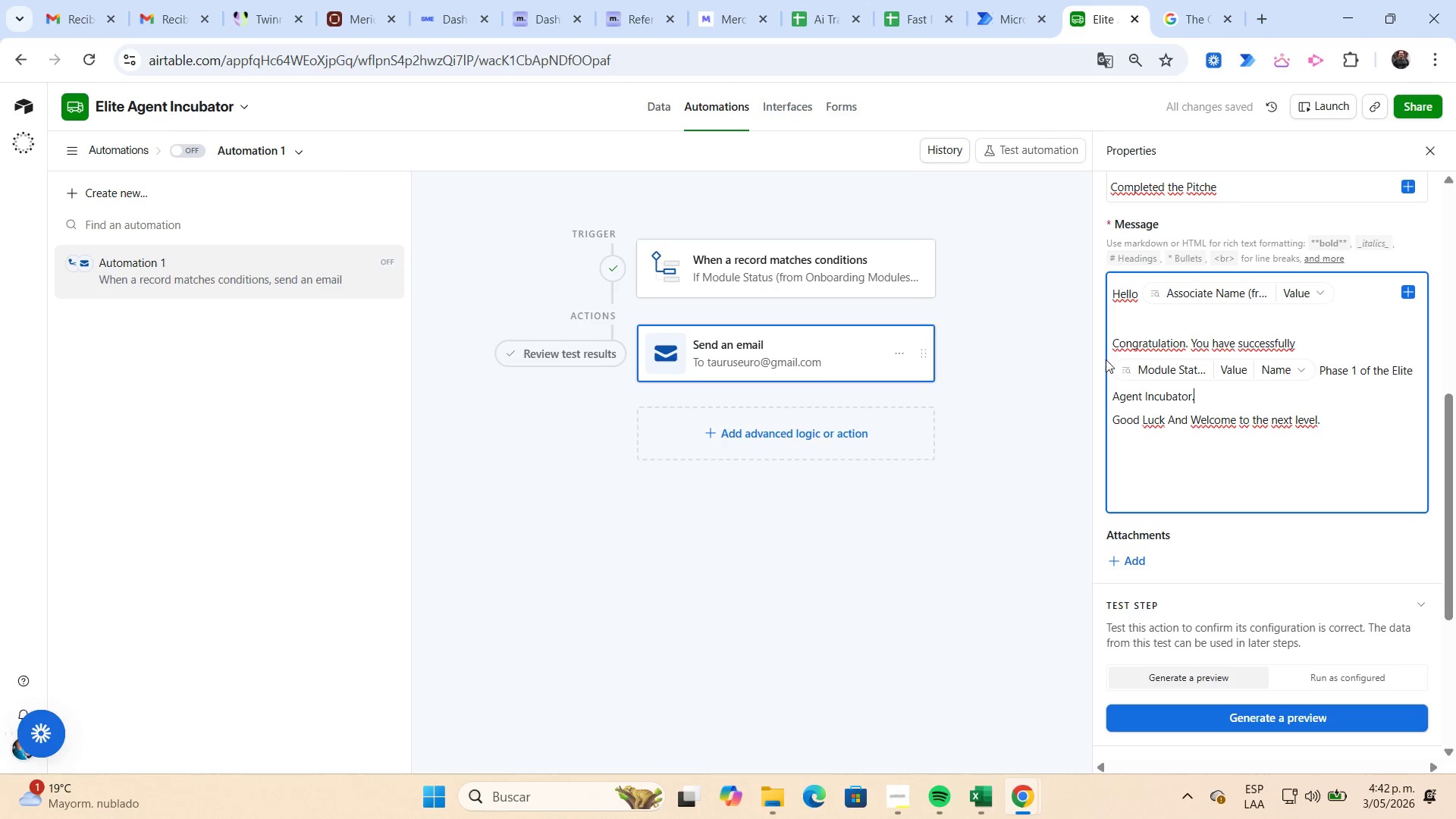 
left_click([1108, 367])
 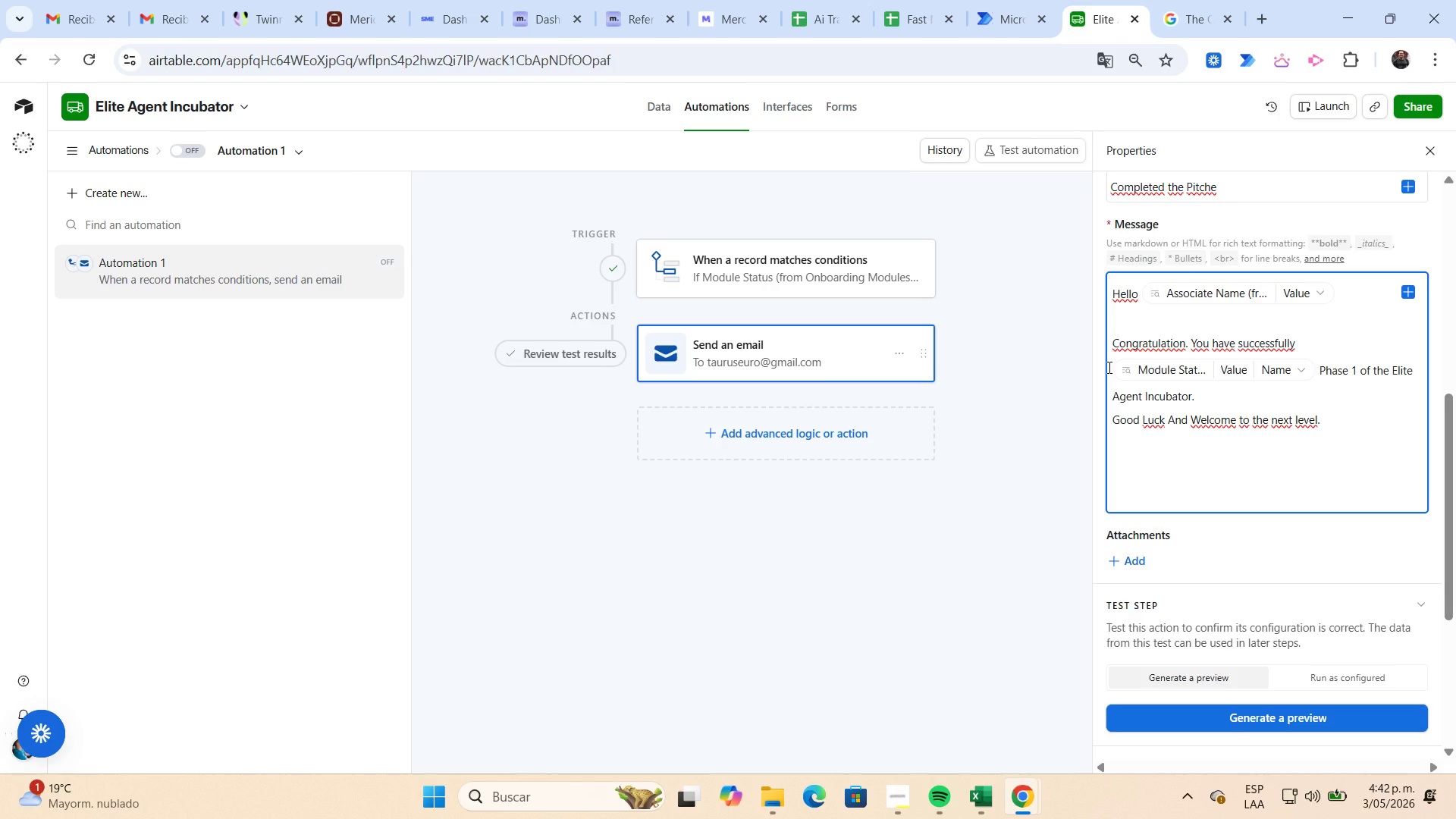 
key(Backspace)
 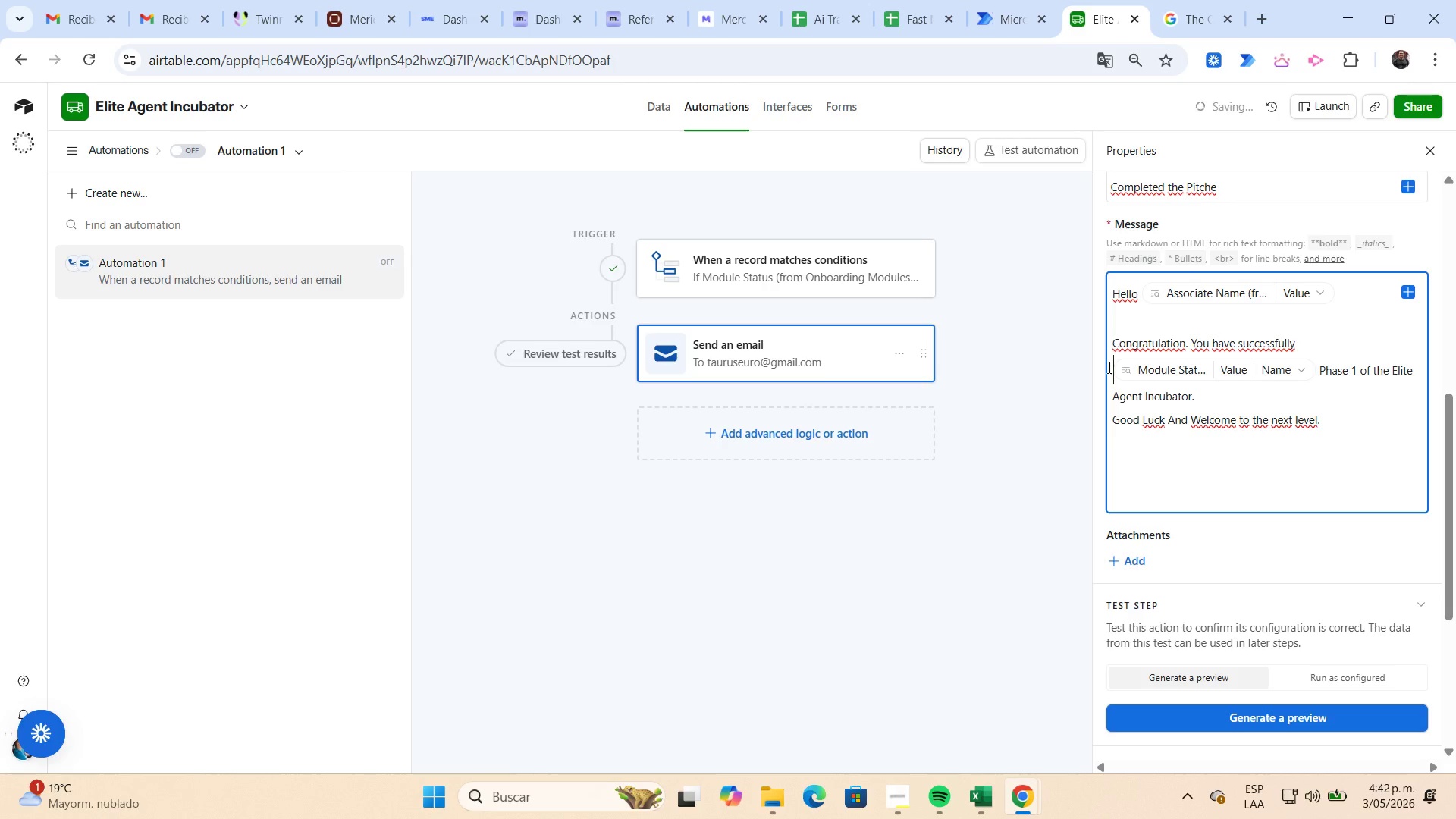 
key(Backspace)
 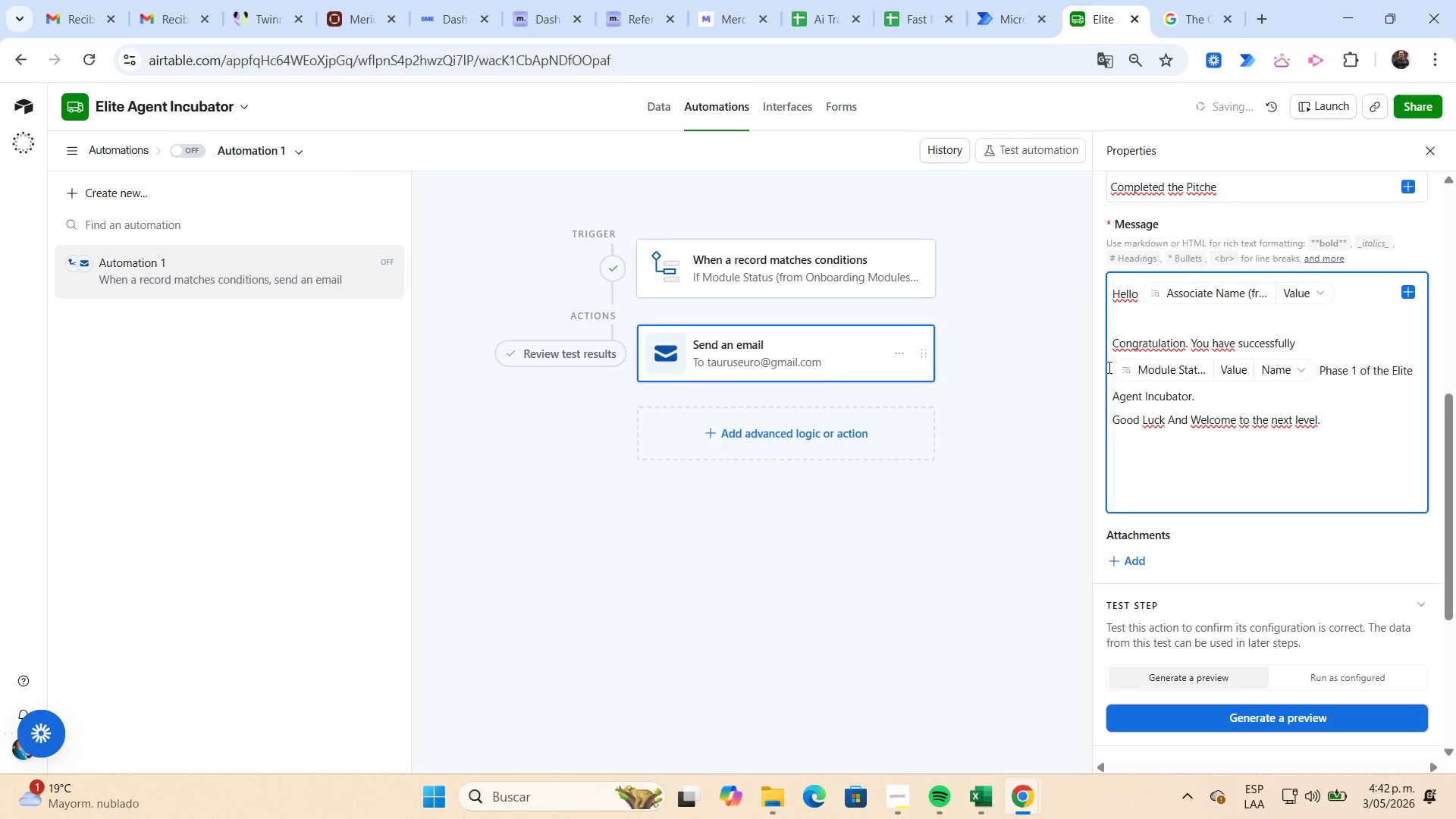 
key(Backspace)
 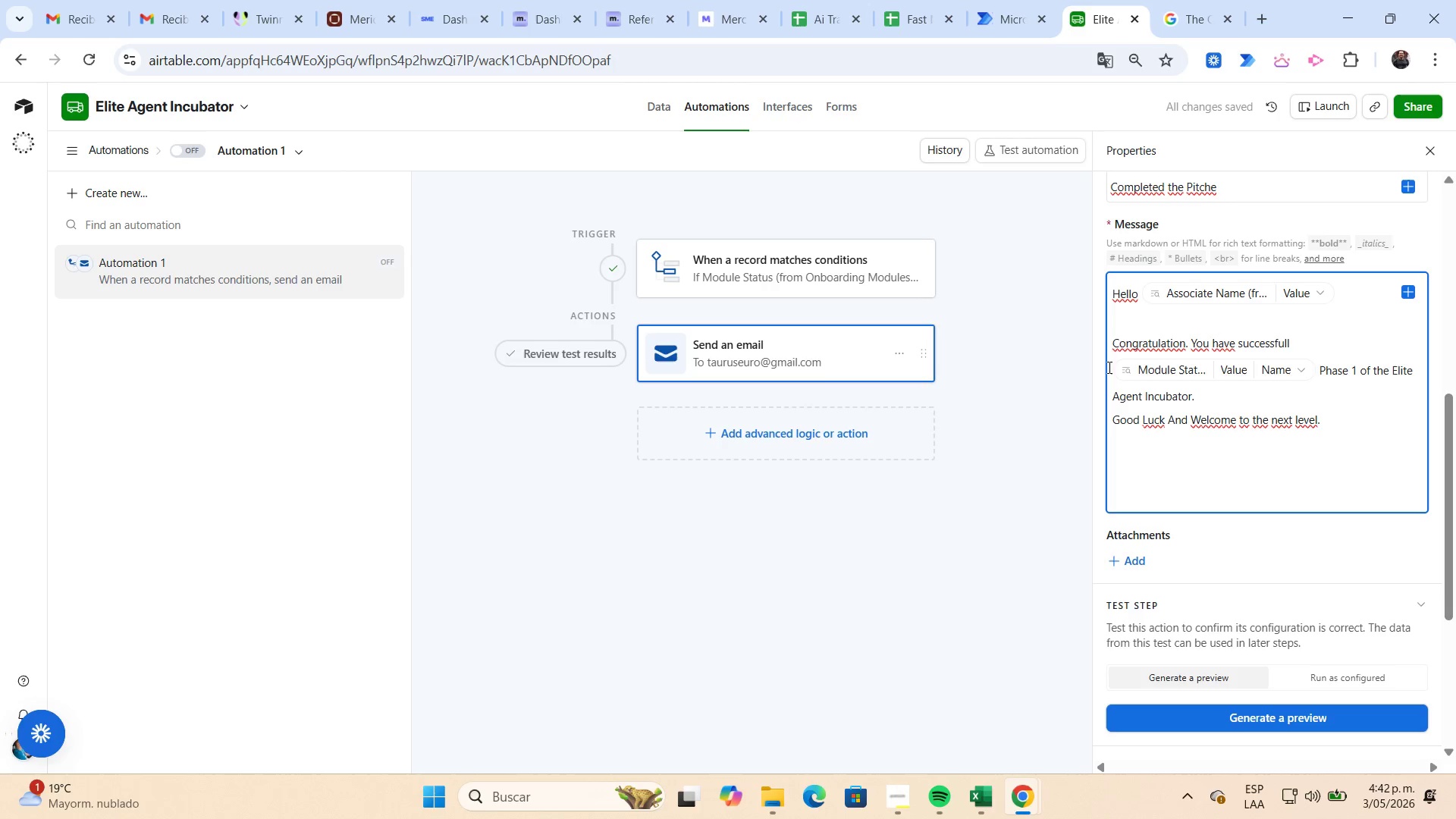 
key(Y)
 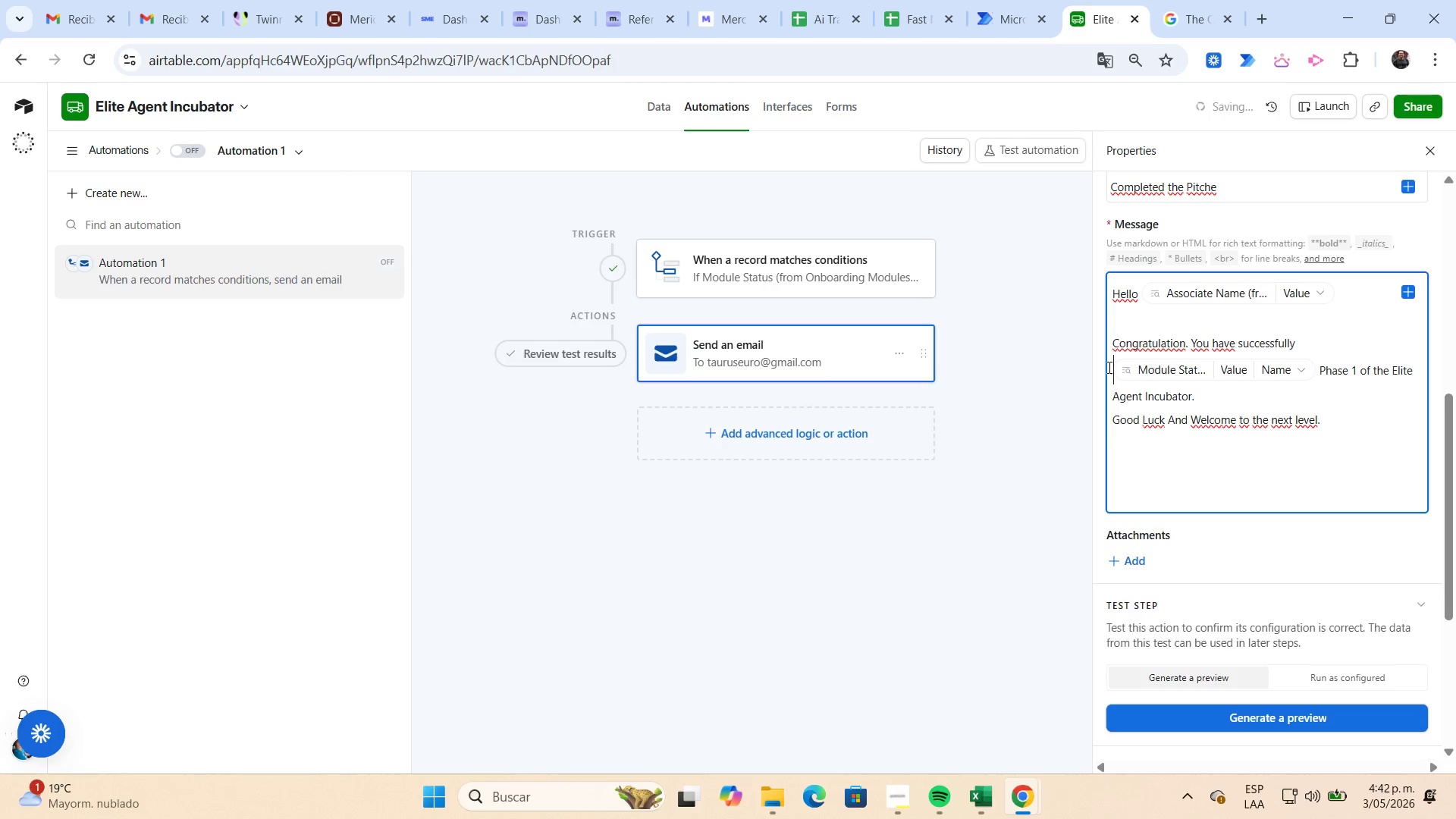 
key(Space)
 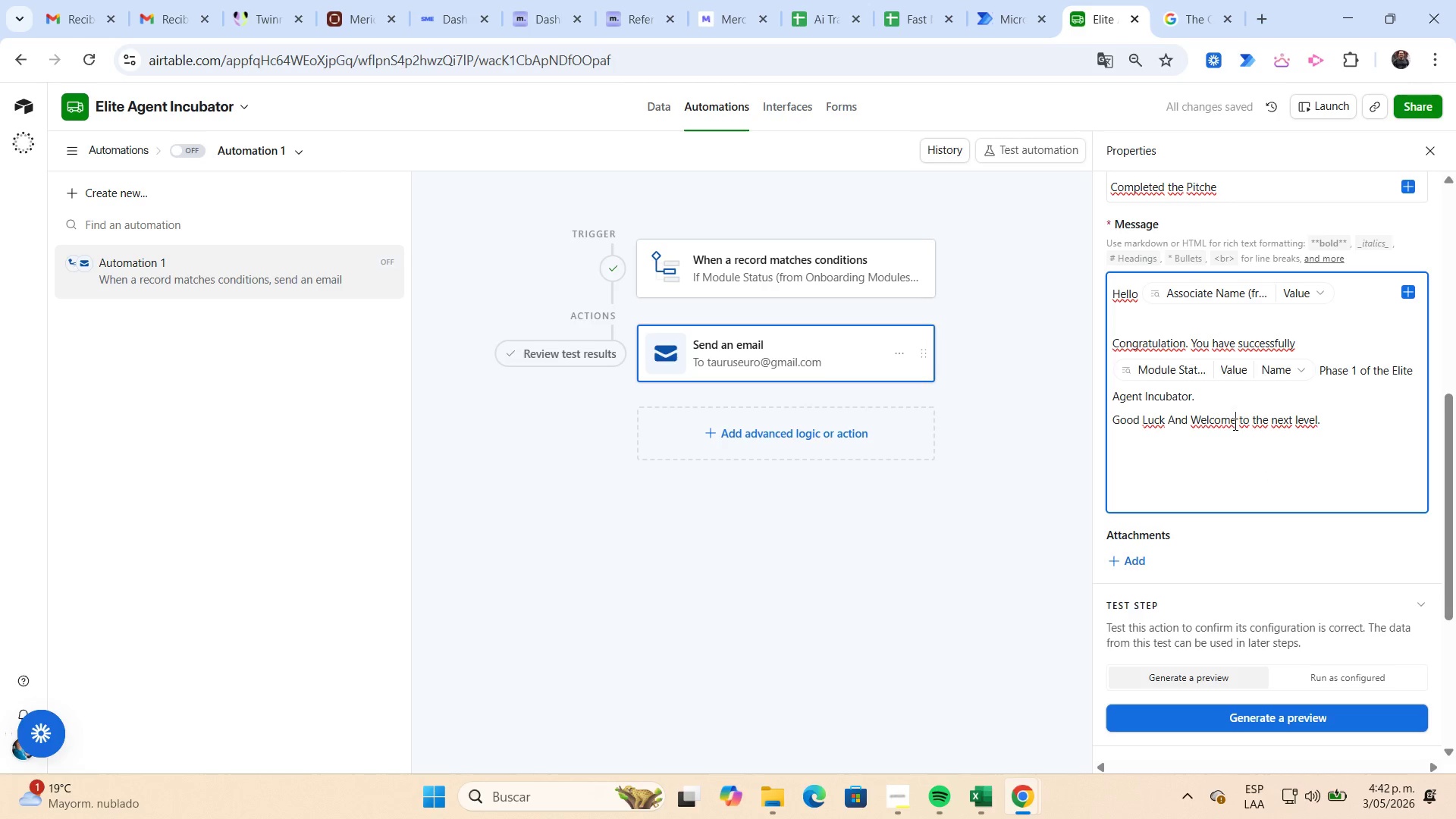 
left_click([1208, 398])
 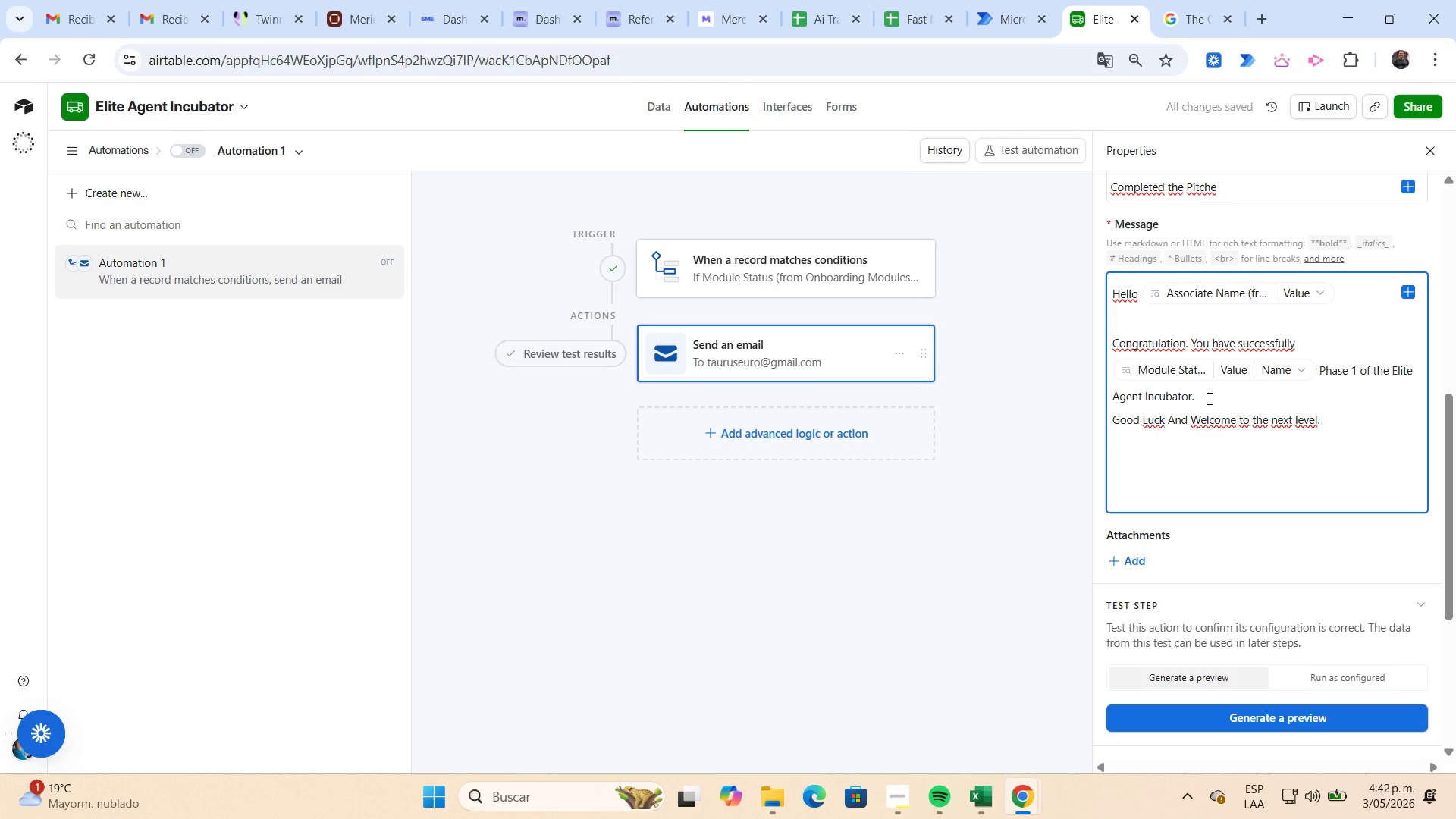 
key(Enter)
 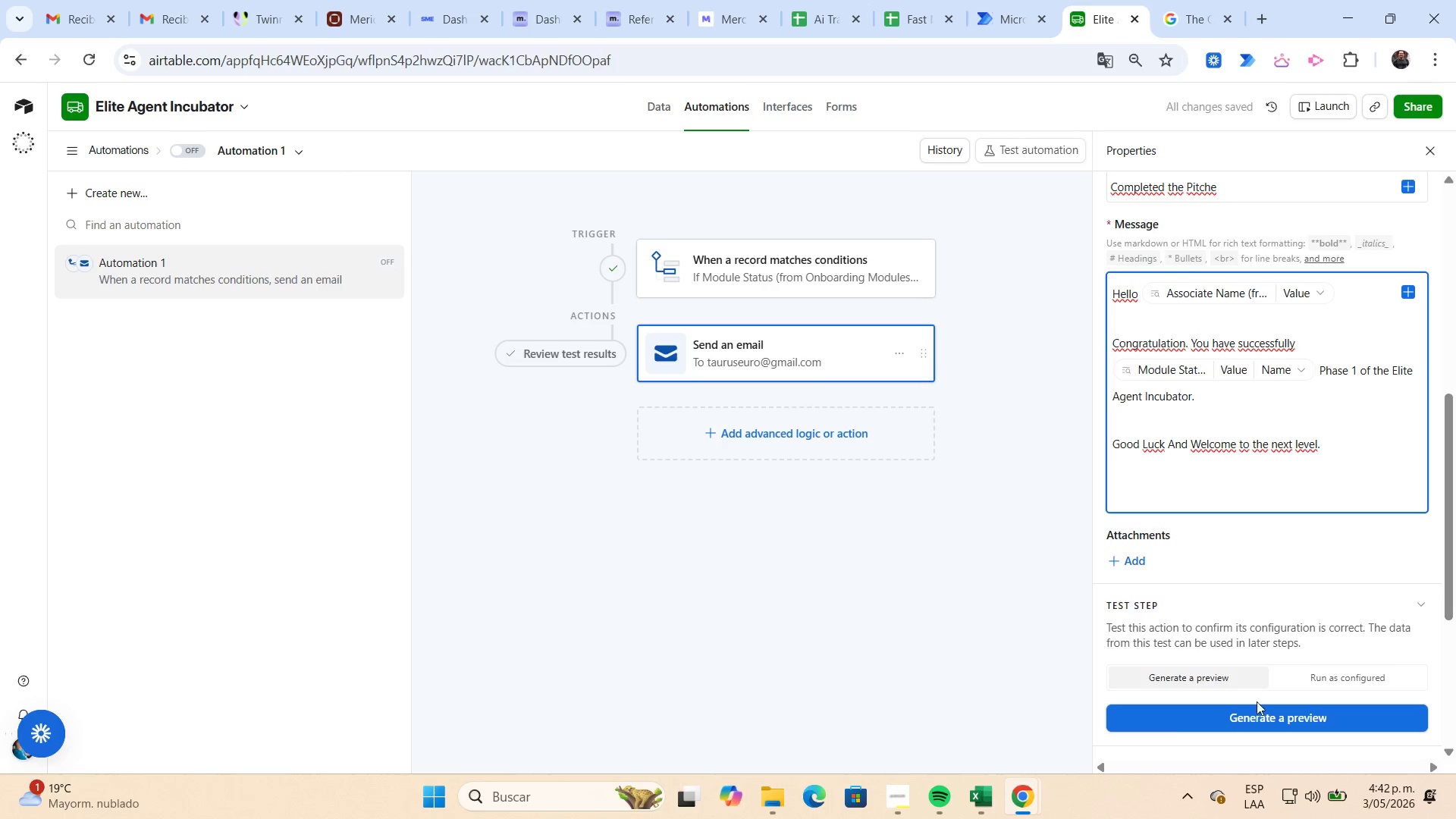 
left_click([1256, 714])
 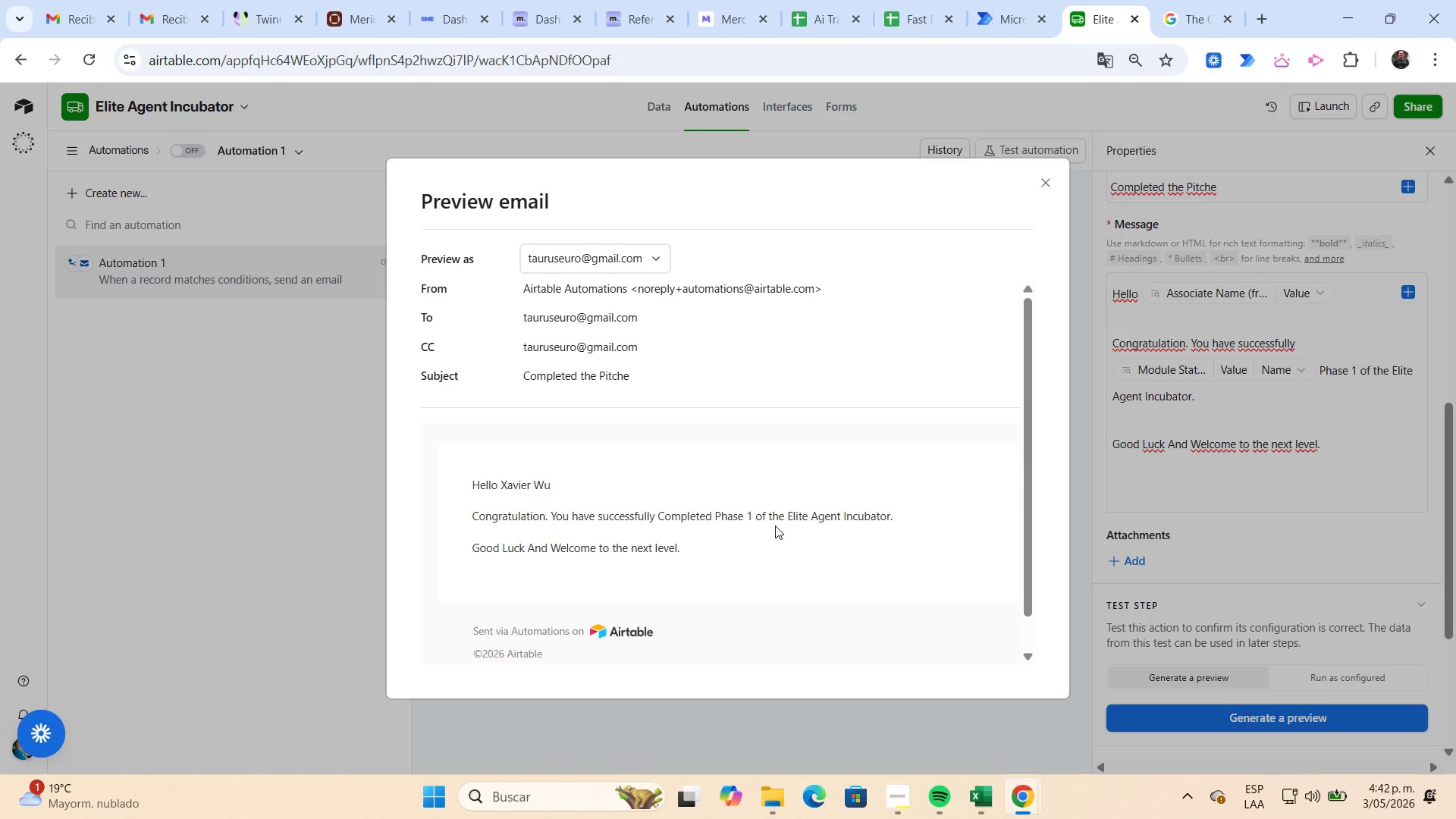 
wait(13.28)
 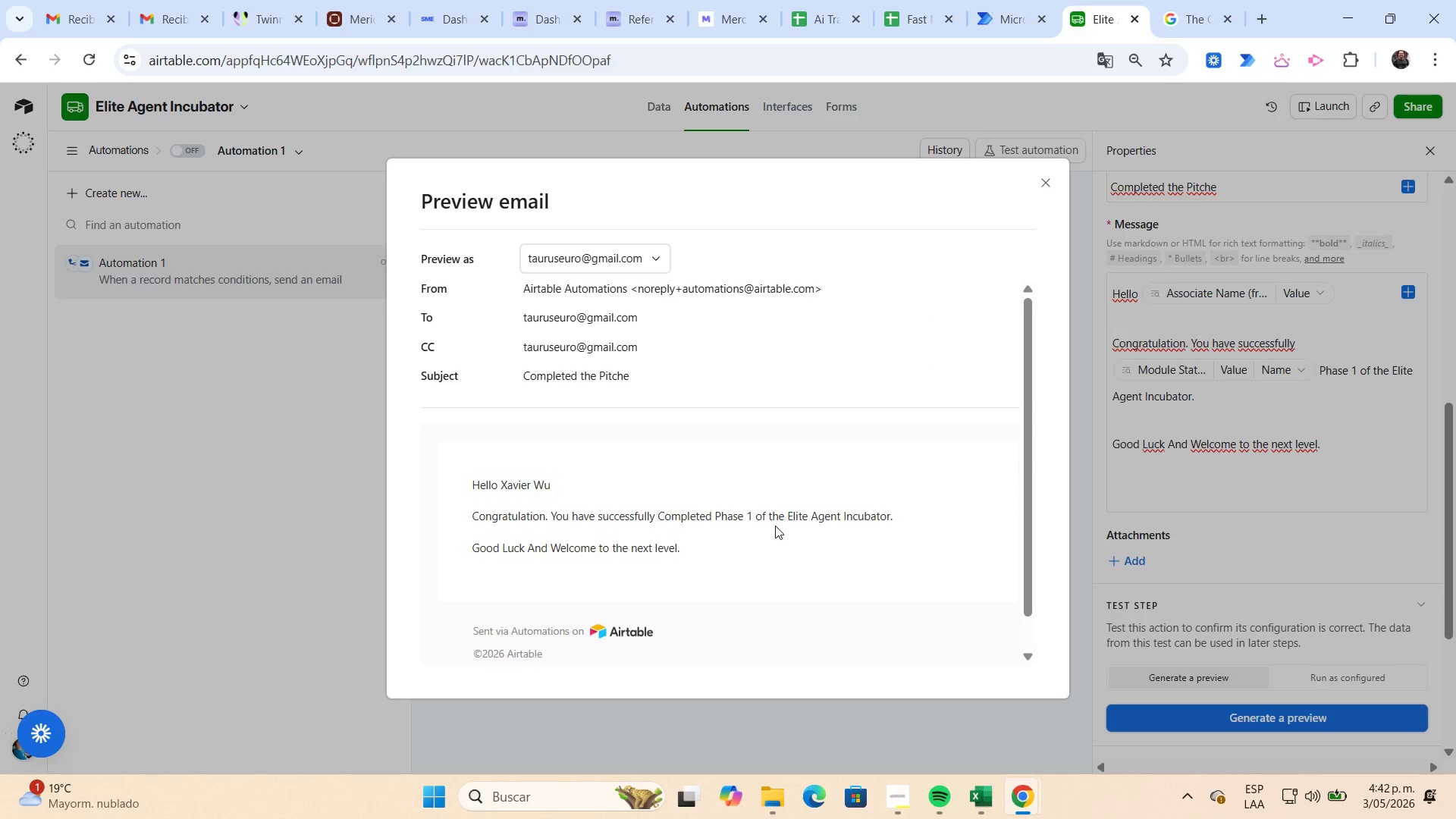 
left_click([1051, 178])
 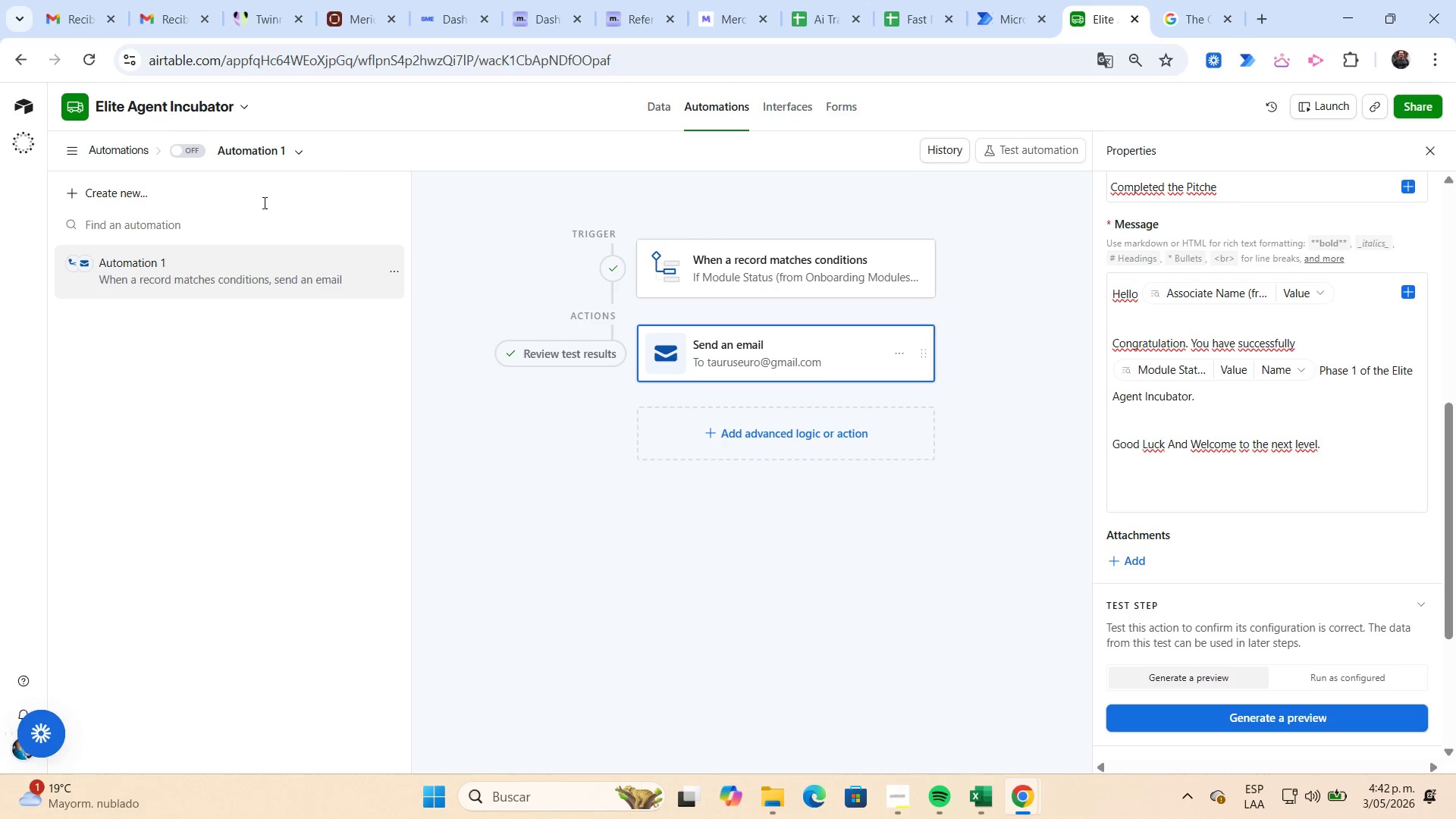 
left_click([177, 149])
 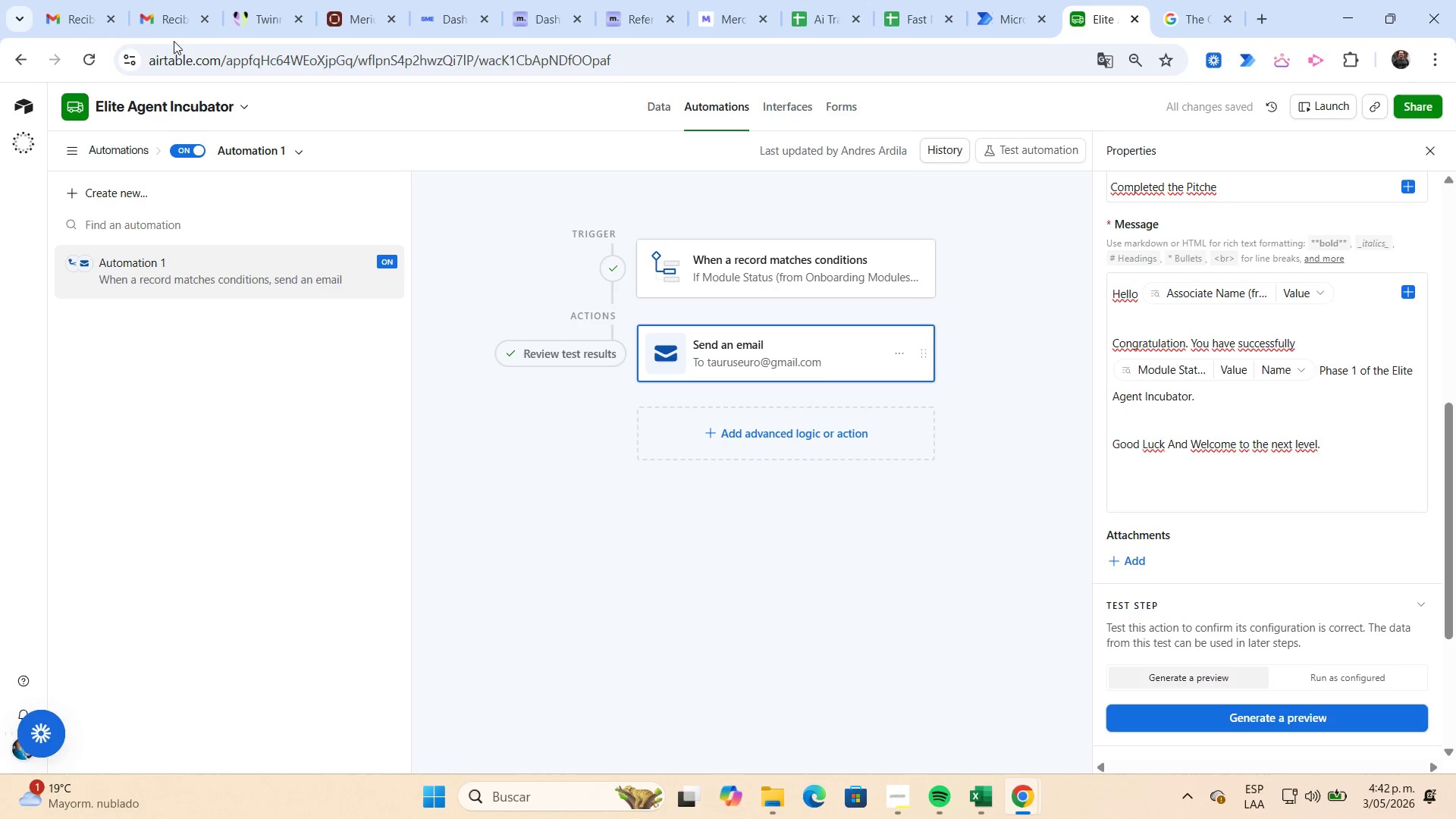 
wait(6.53)
 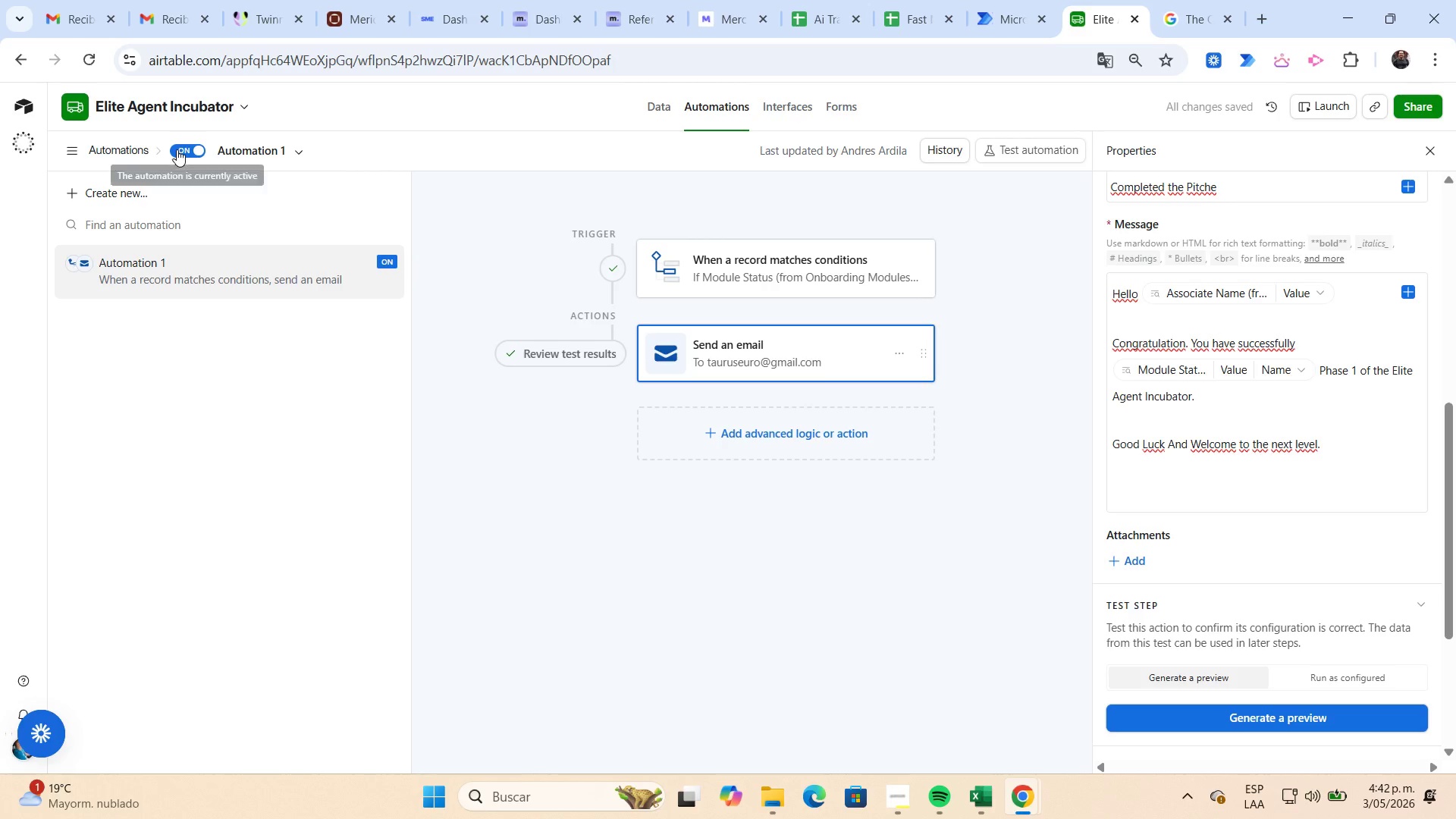 
left_click([1128, 716])
 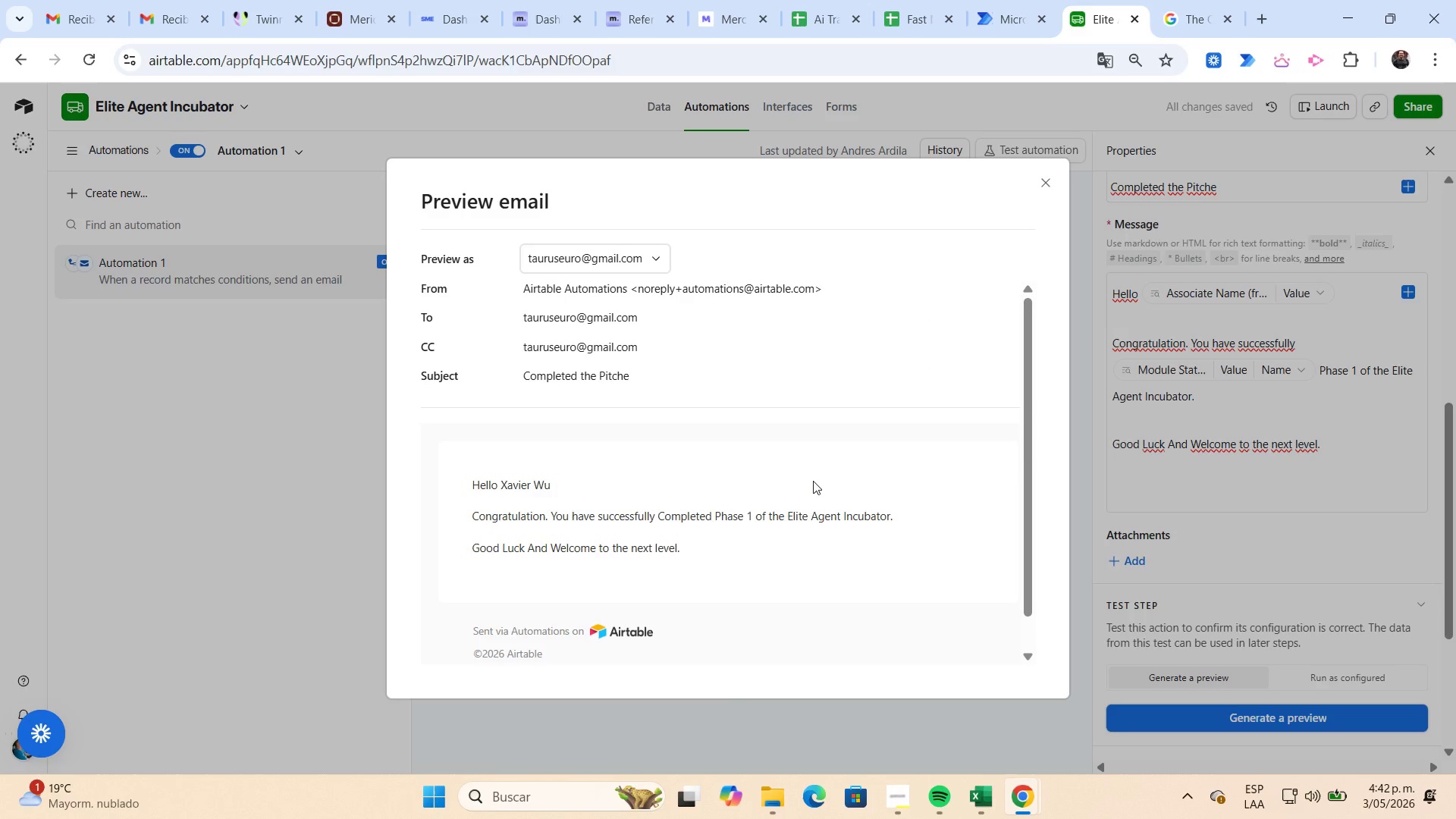 
scroll: coordinate [827, 482], scroll_direction: down, amount: 2.0
 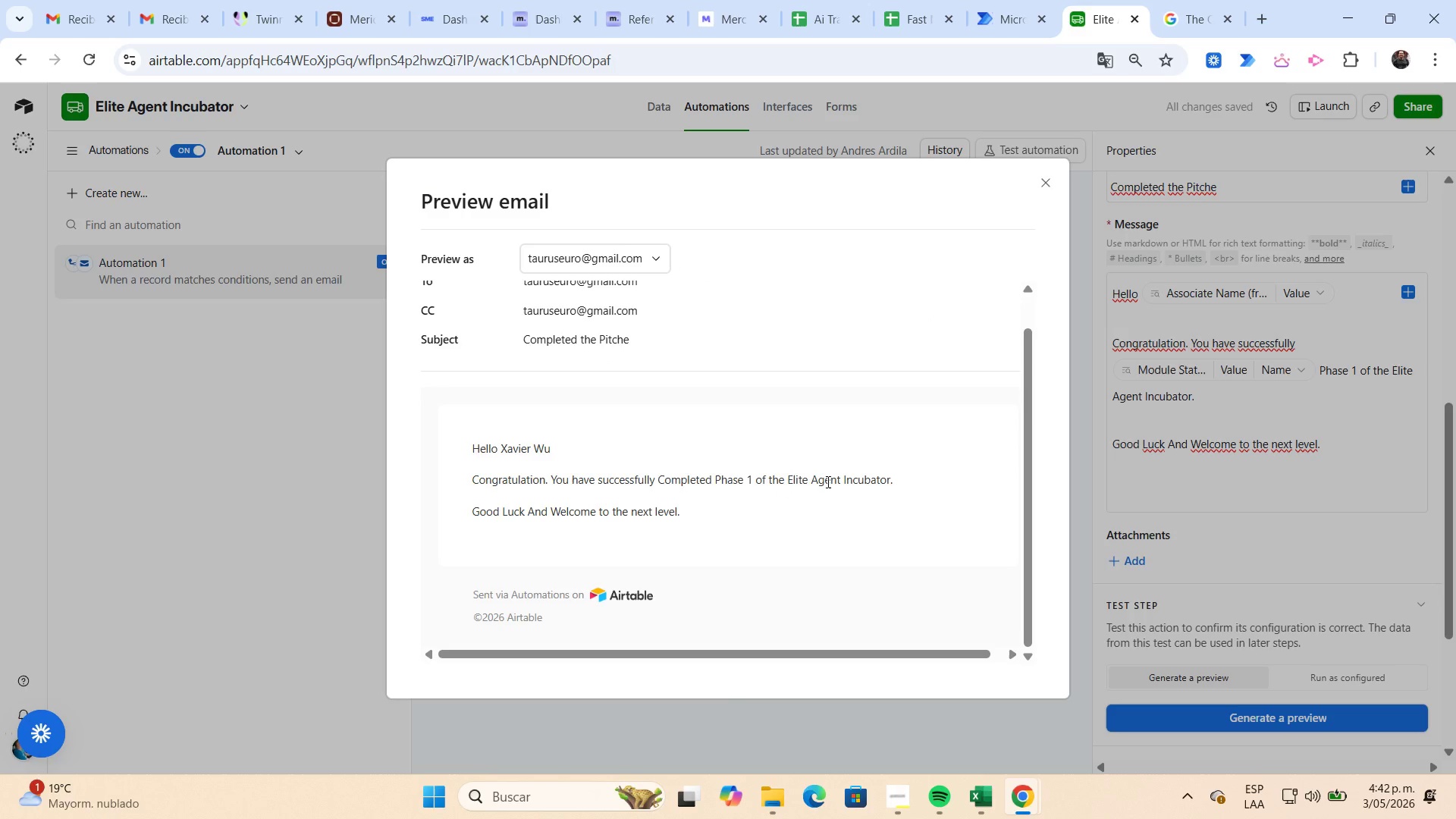 
scroll: coordinate [826, 482], scroll_direction: up, amount: 3.0
 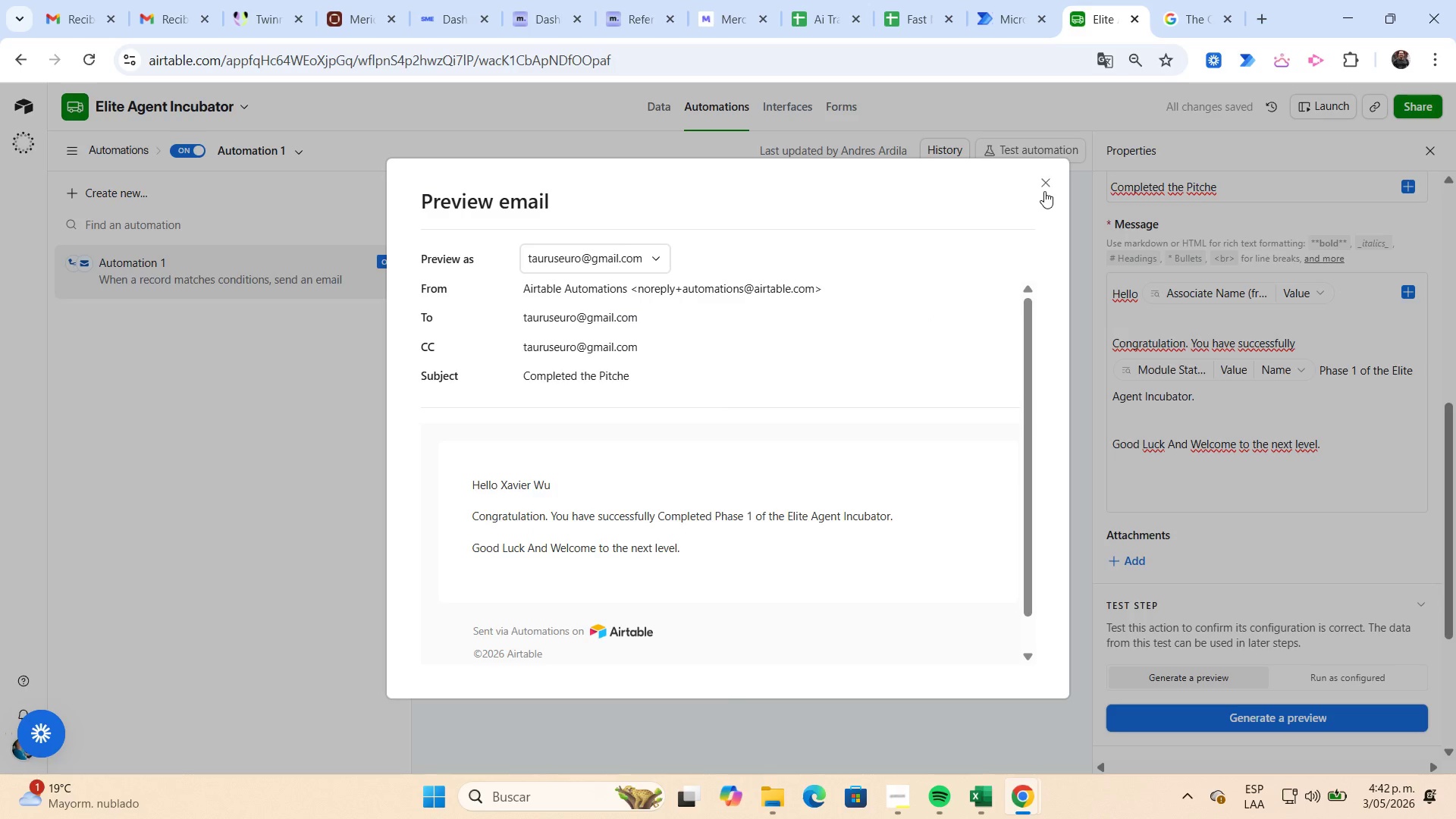 
left_click([1044, 189])
 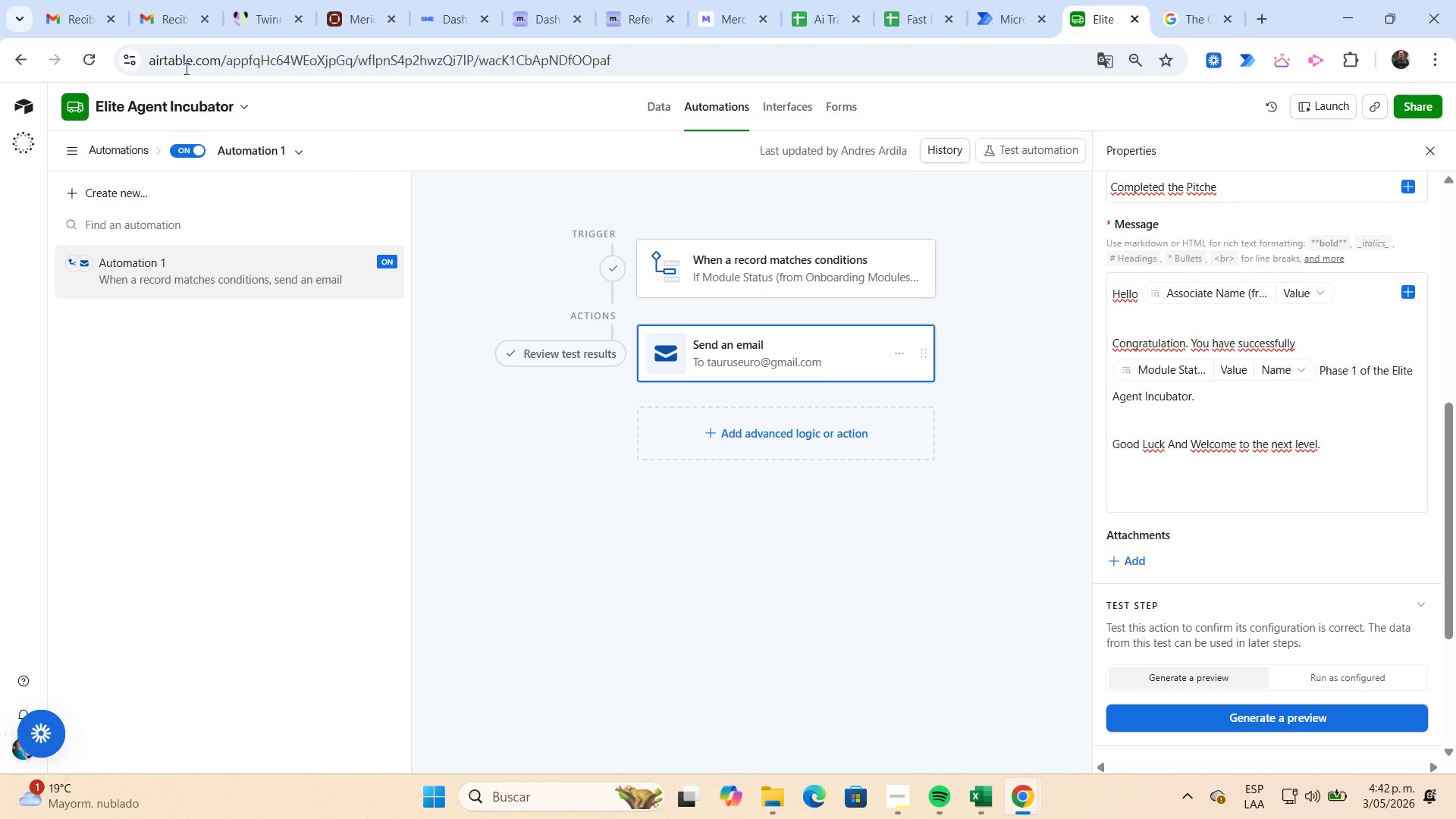 
left_click([179, 32])
 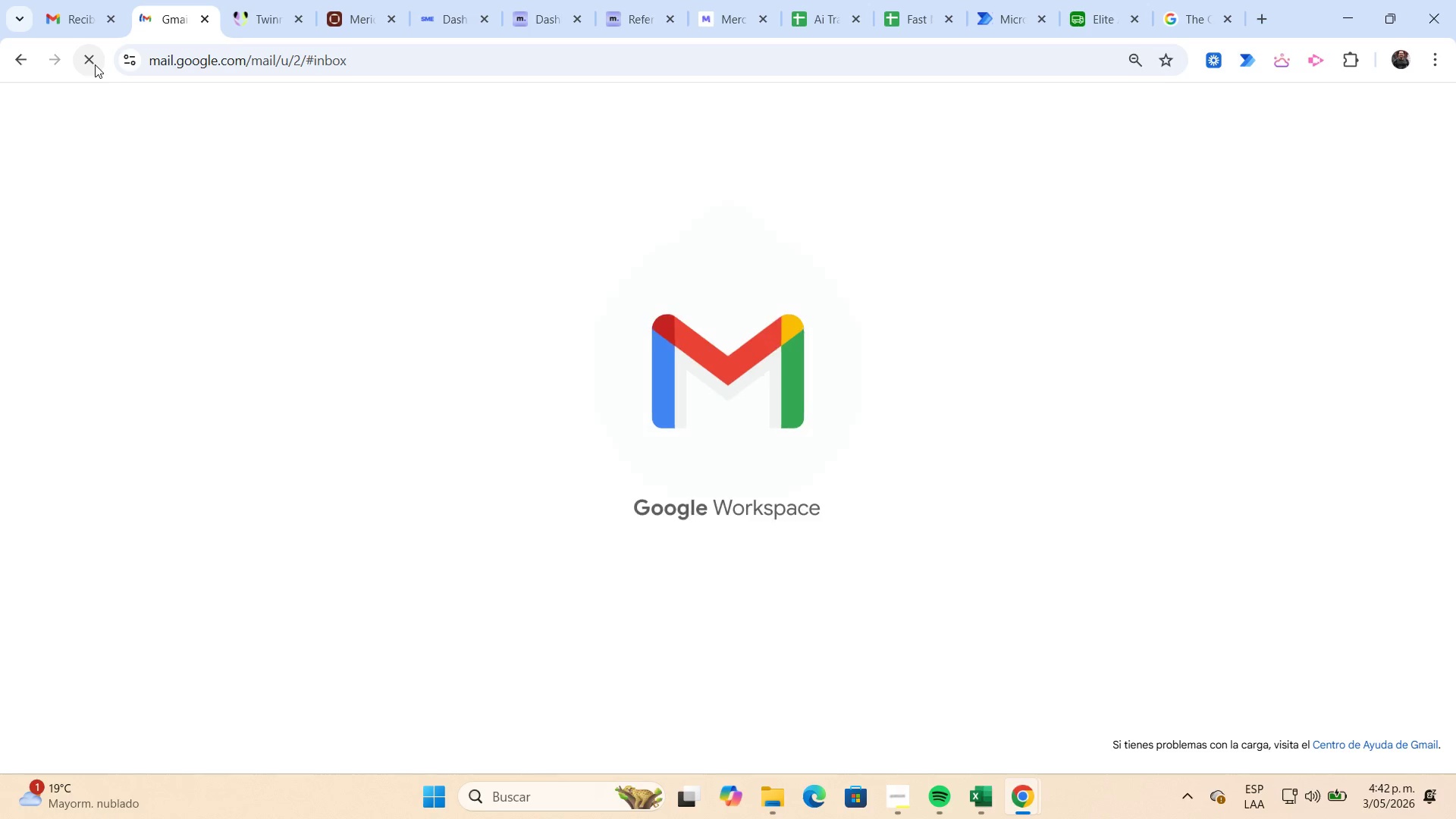 
wait(9.0)
 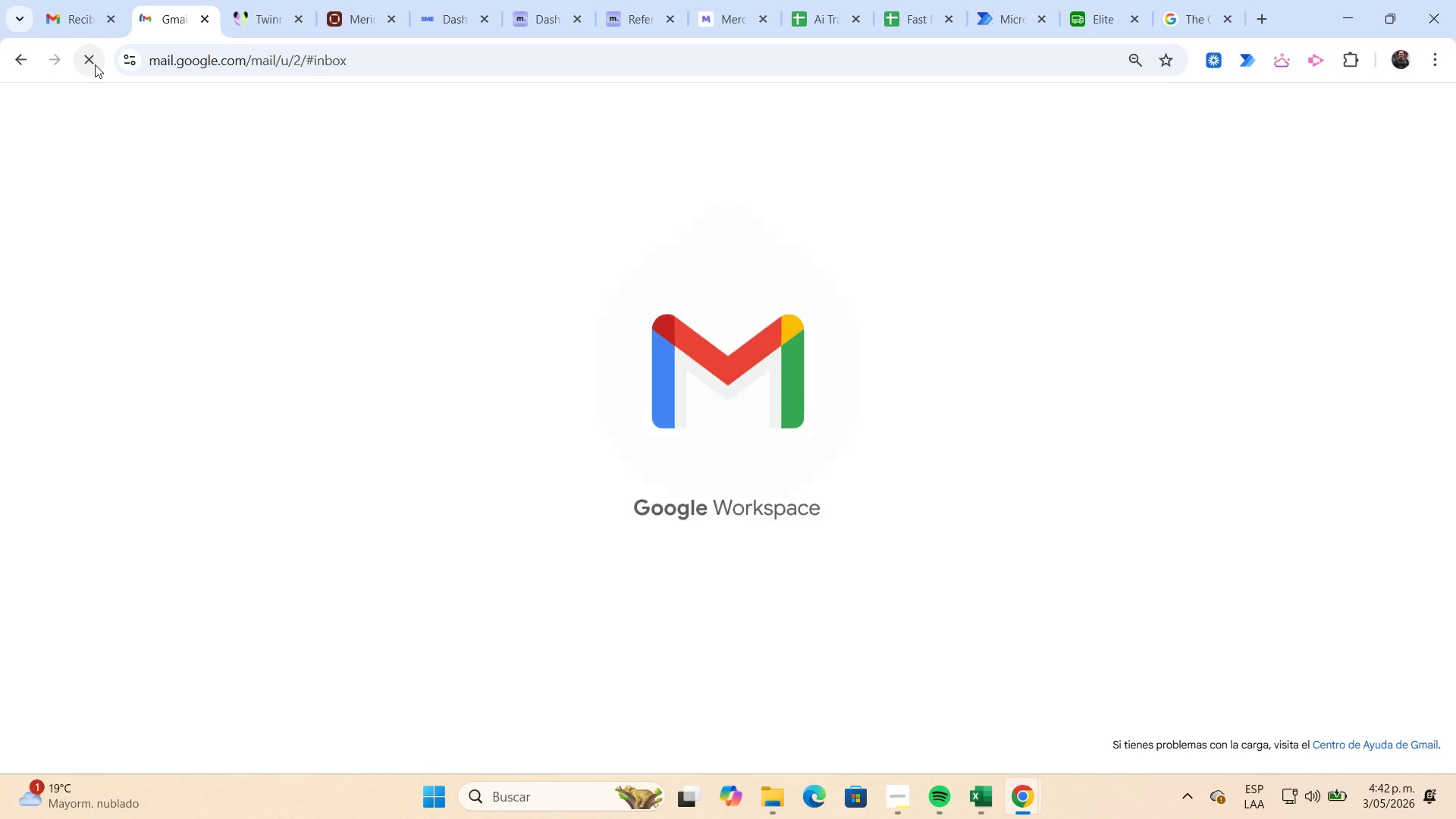 
left_click([1093, 28])
 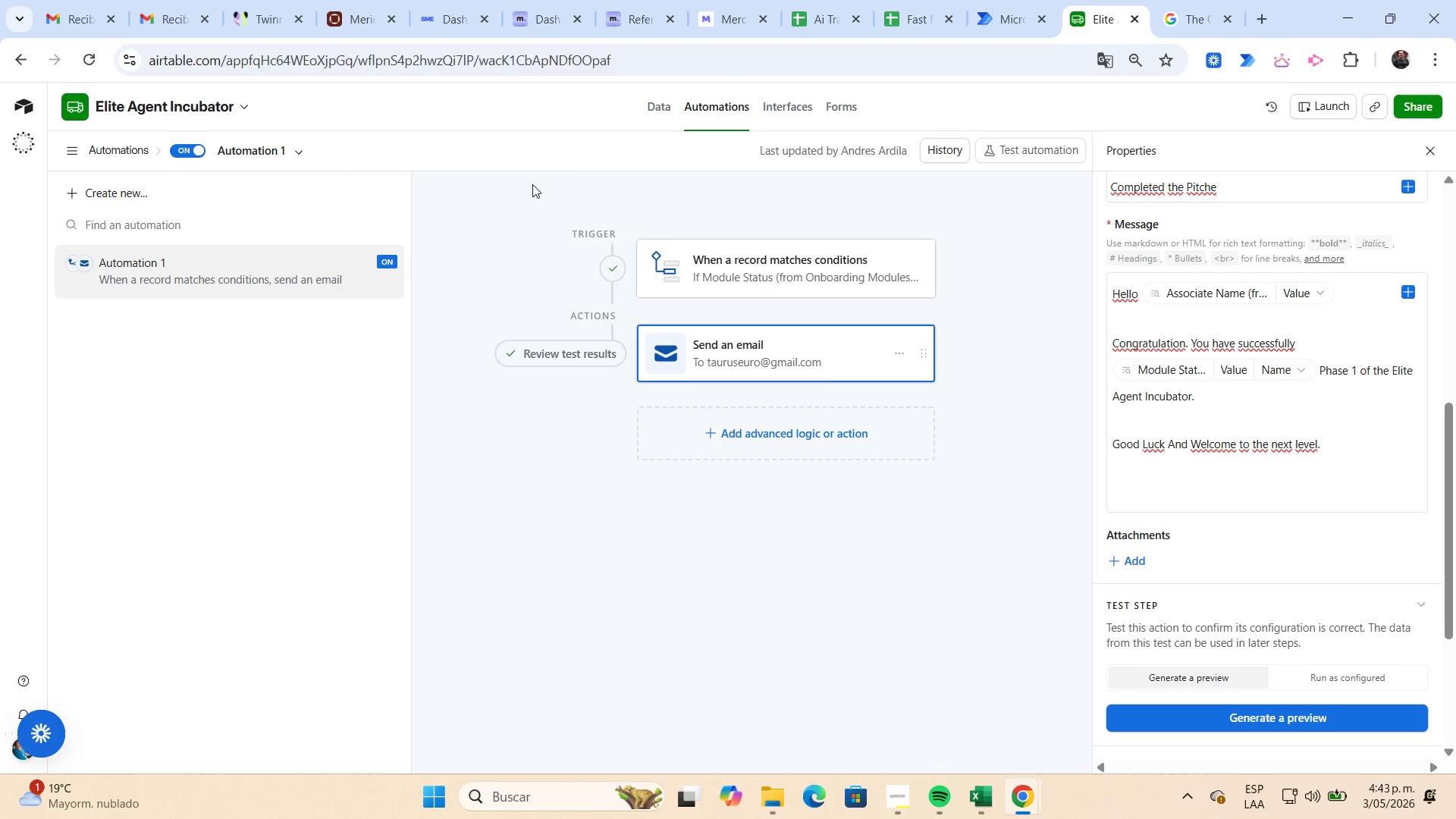 
left_click([656, 115])
 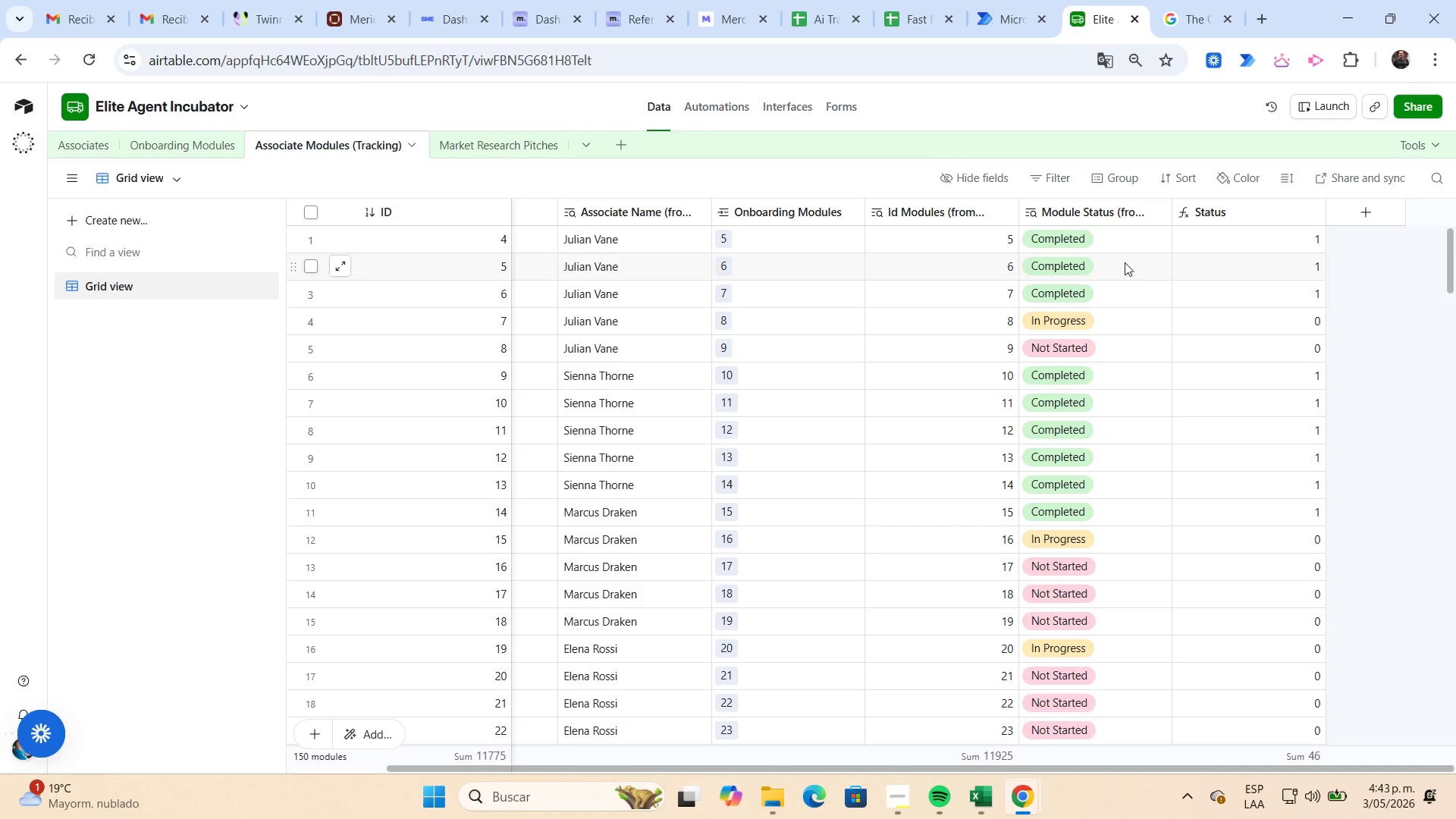 
left_click([1128, 248])
 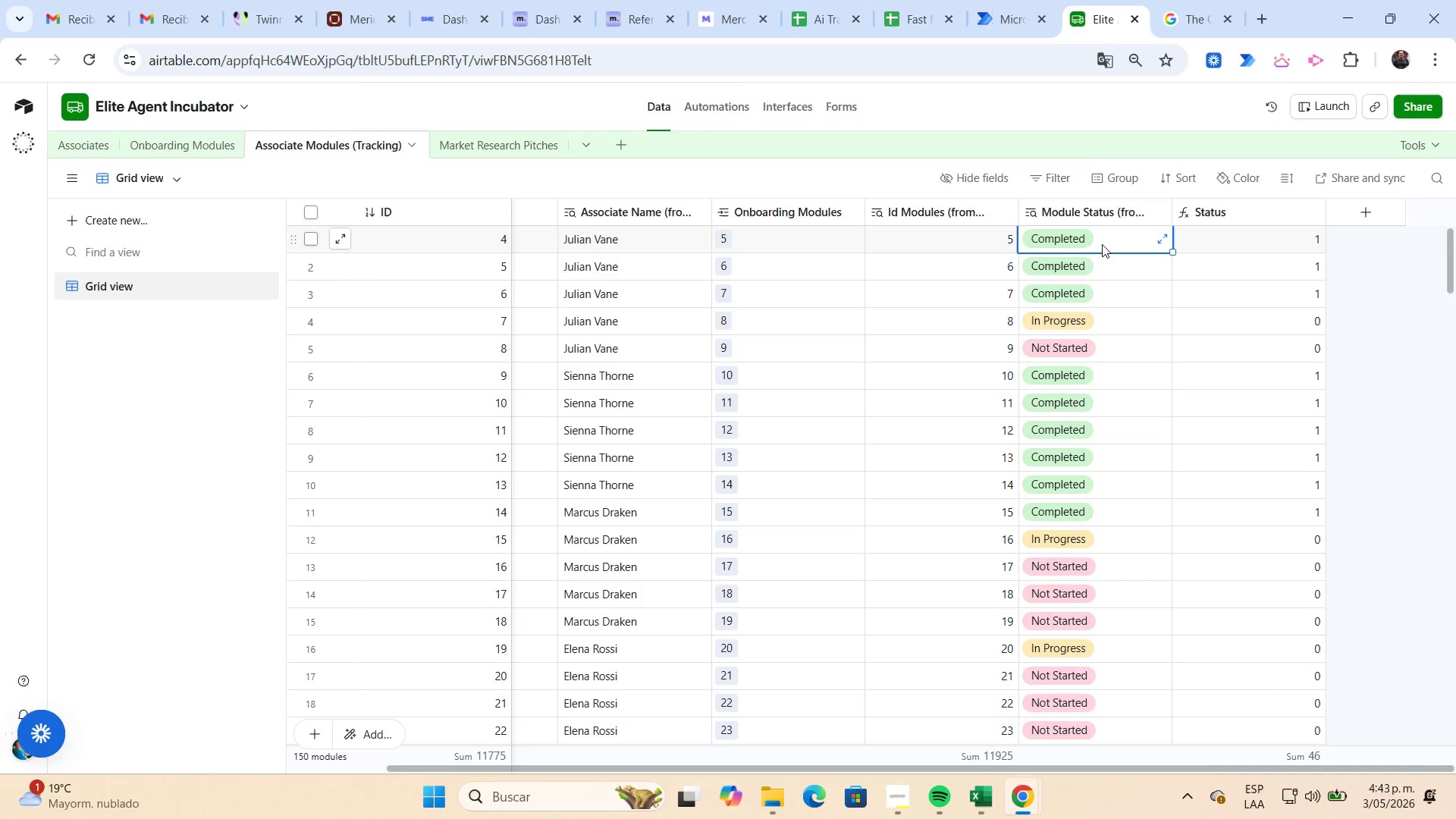 
double_click([1102, 244])
 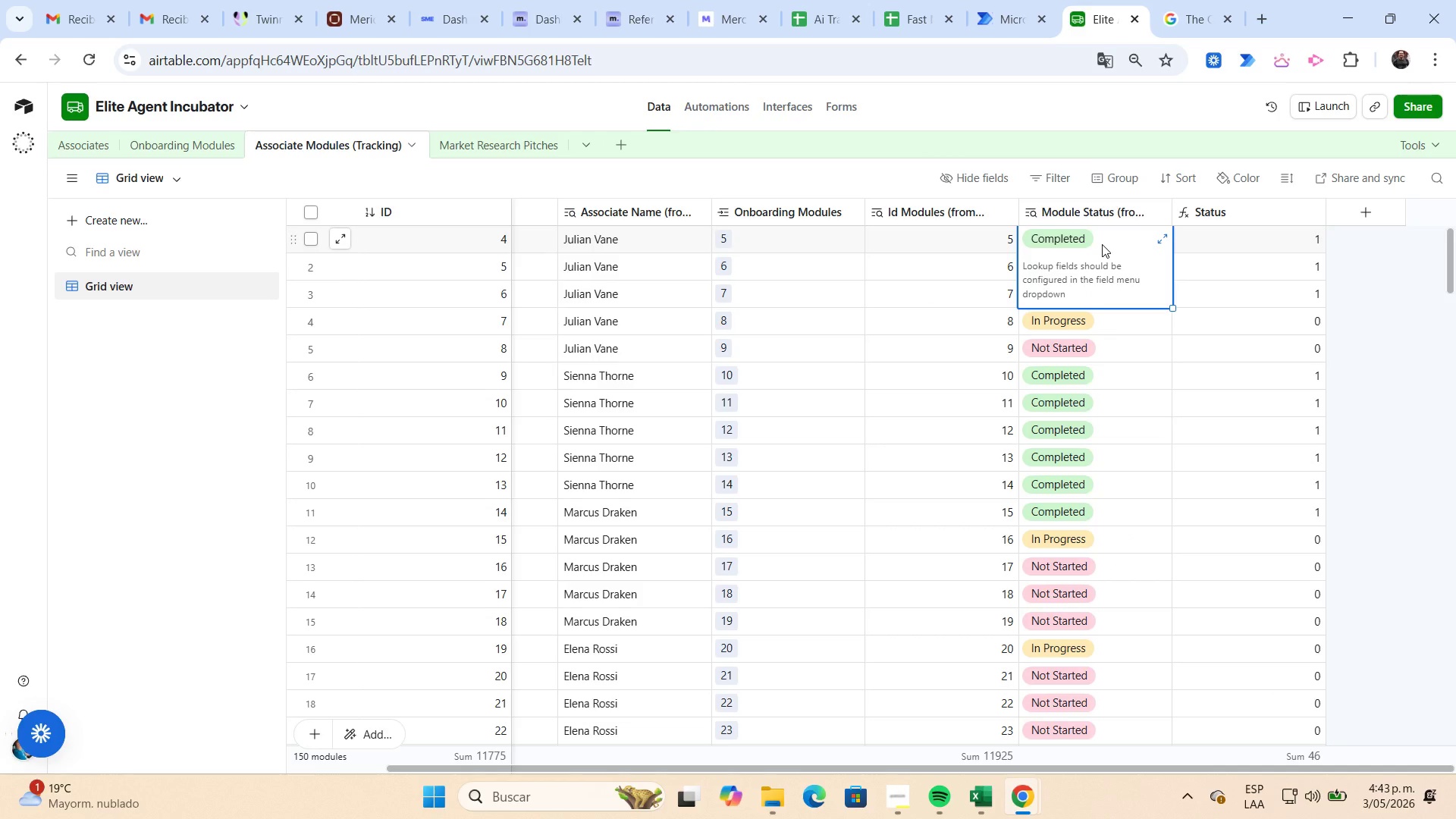 
left_click([1102, 244])
 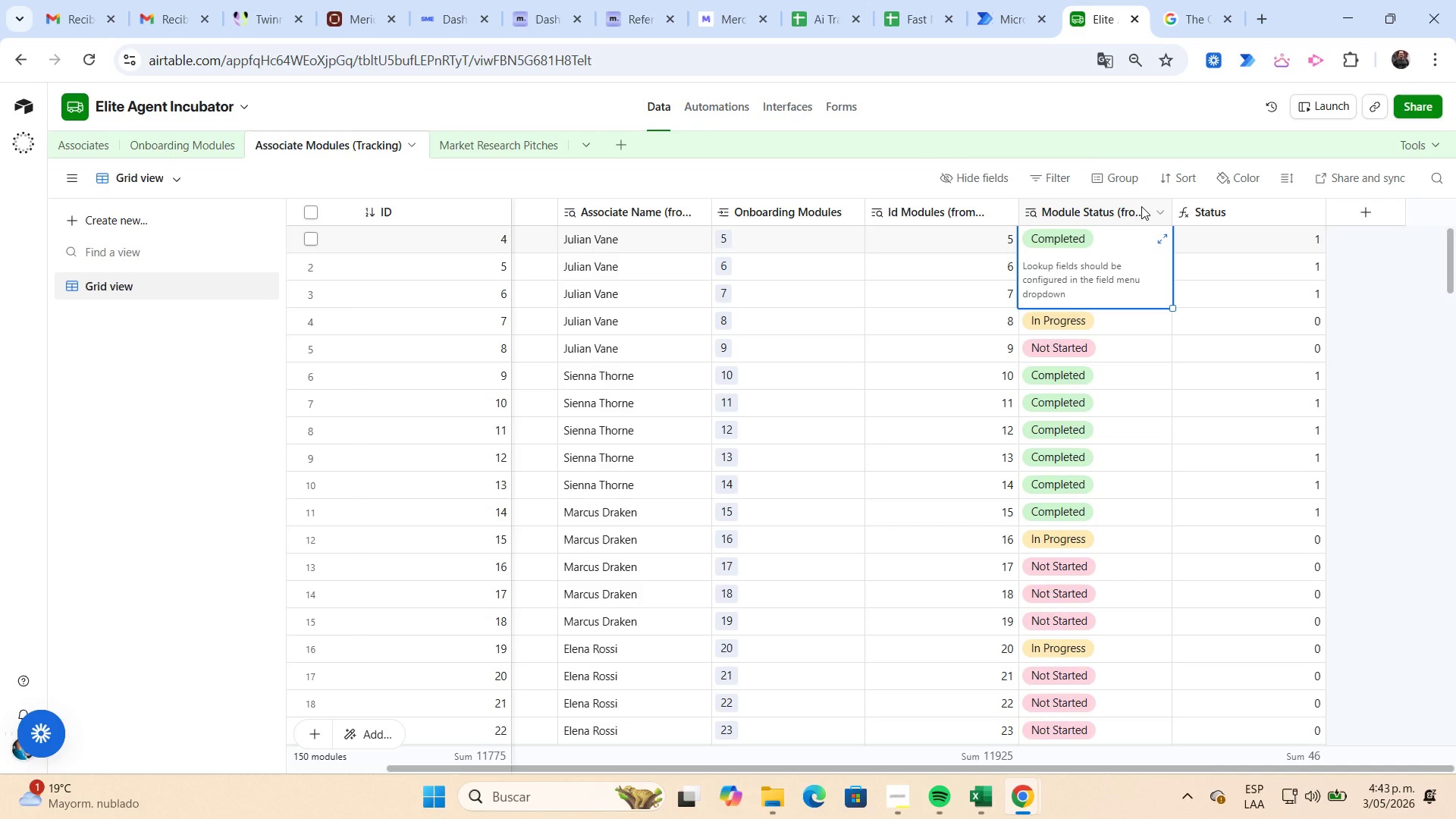 
left_click([1141, 206])
 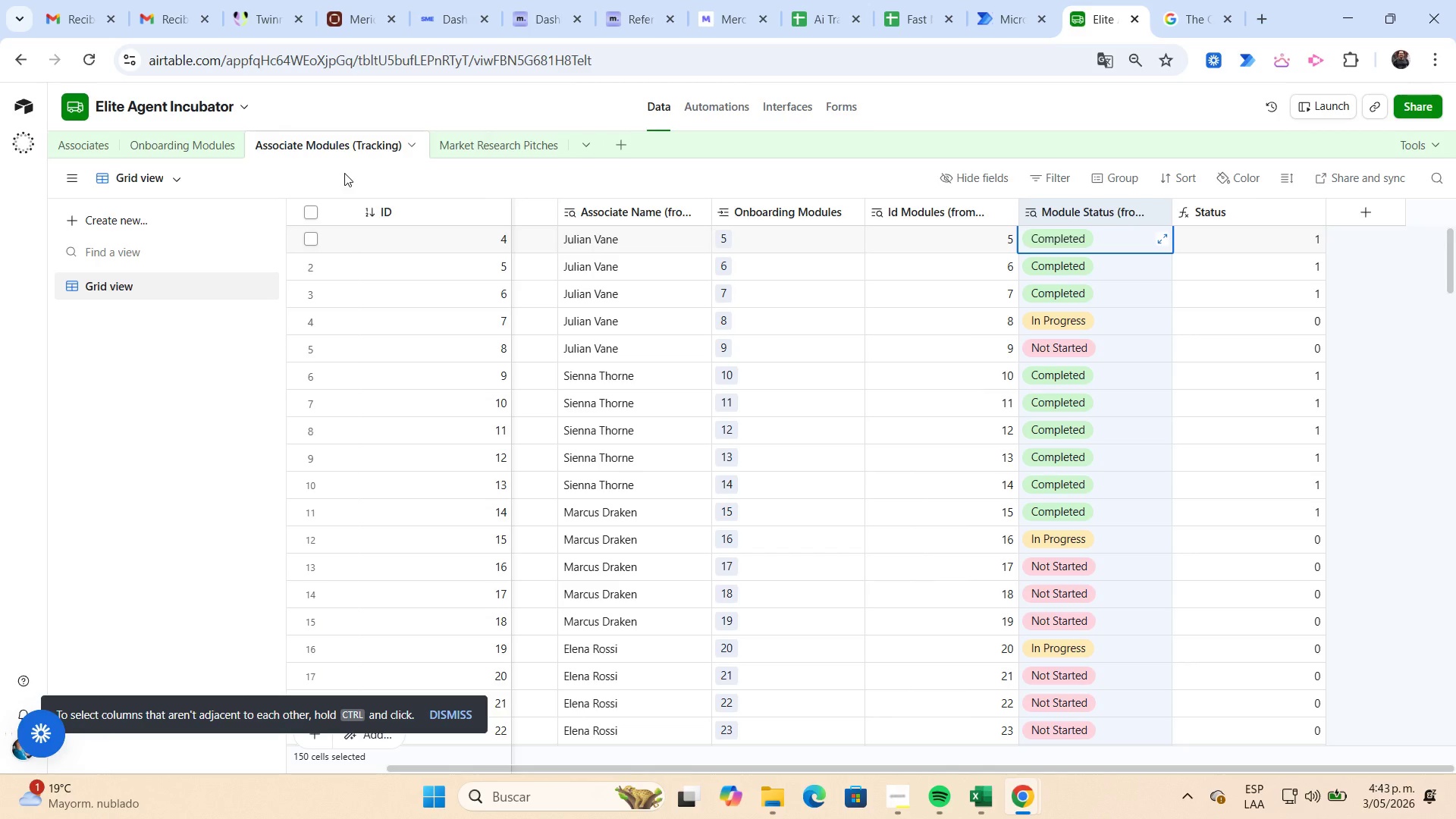 
left_click([215, 154])
 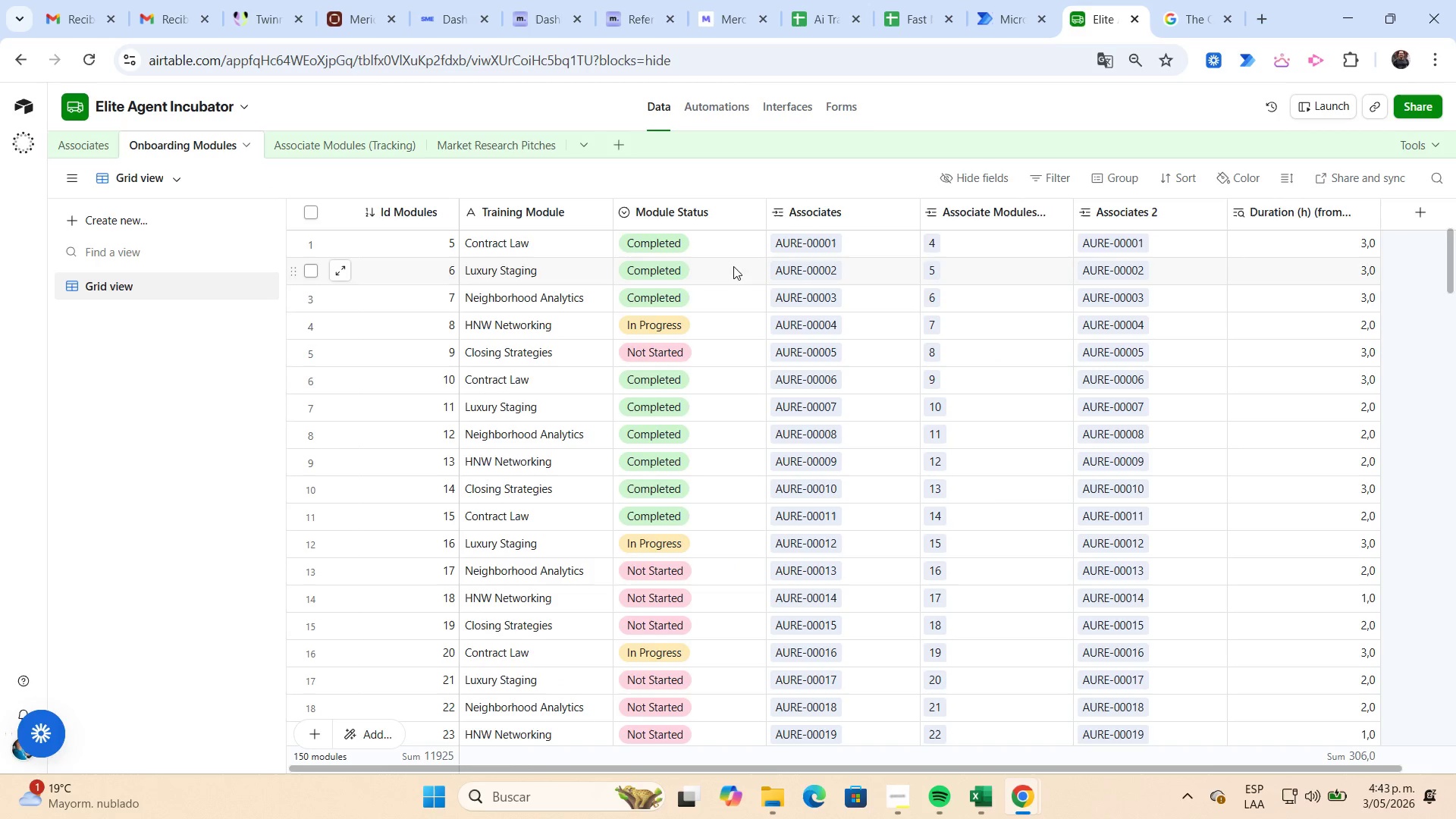 
left_click([720, 251])
 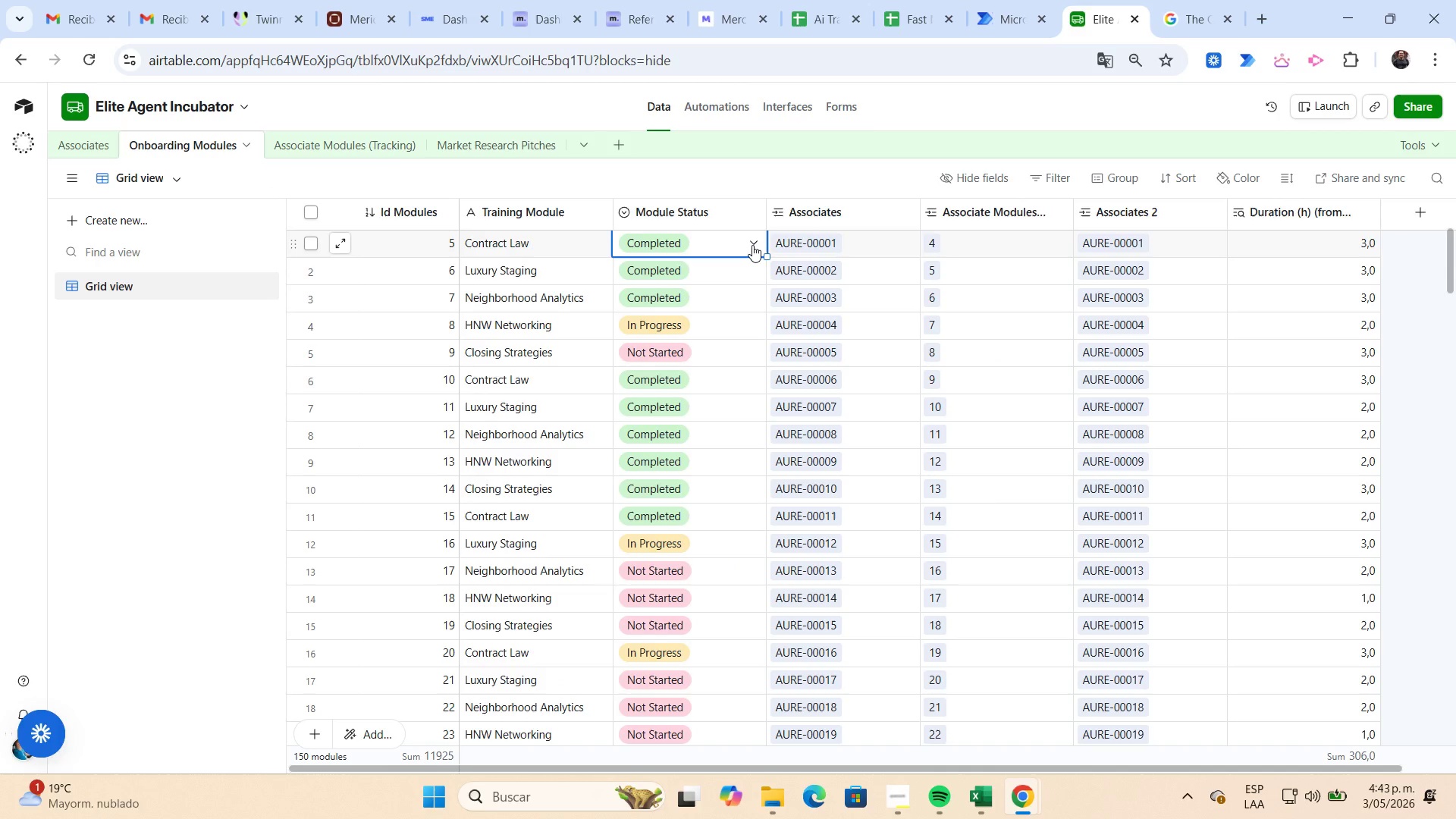 
left_click([752, 245])
 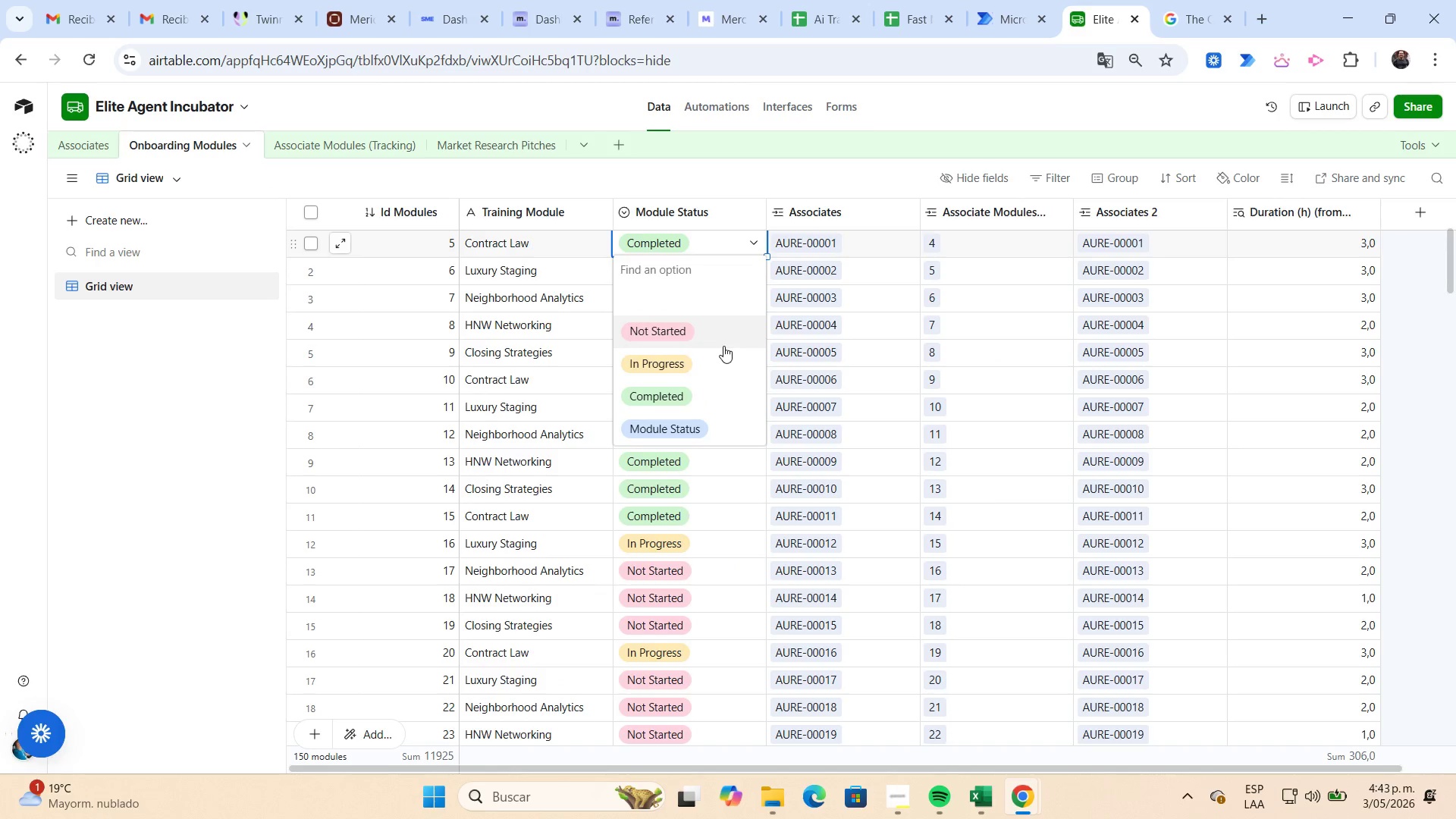 
left_click([723, 345])
 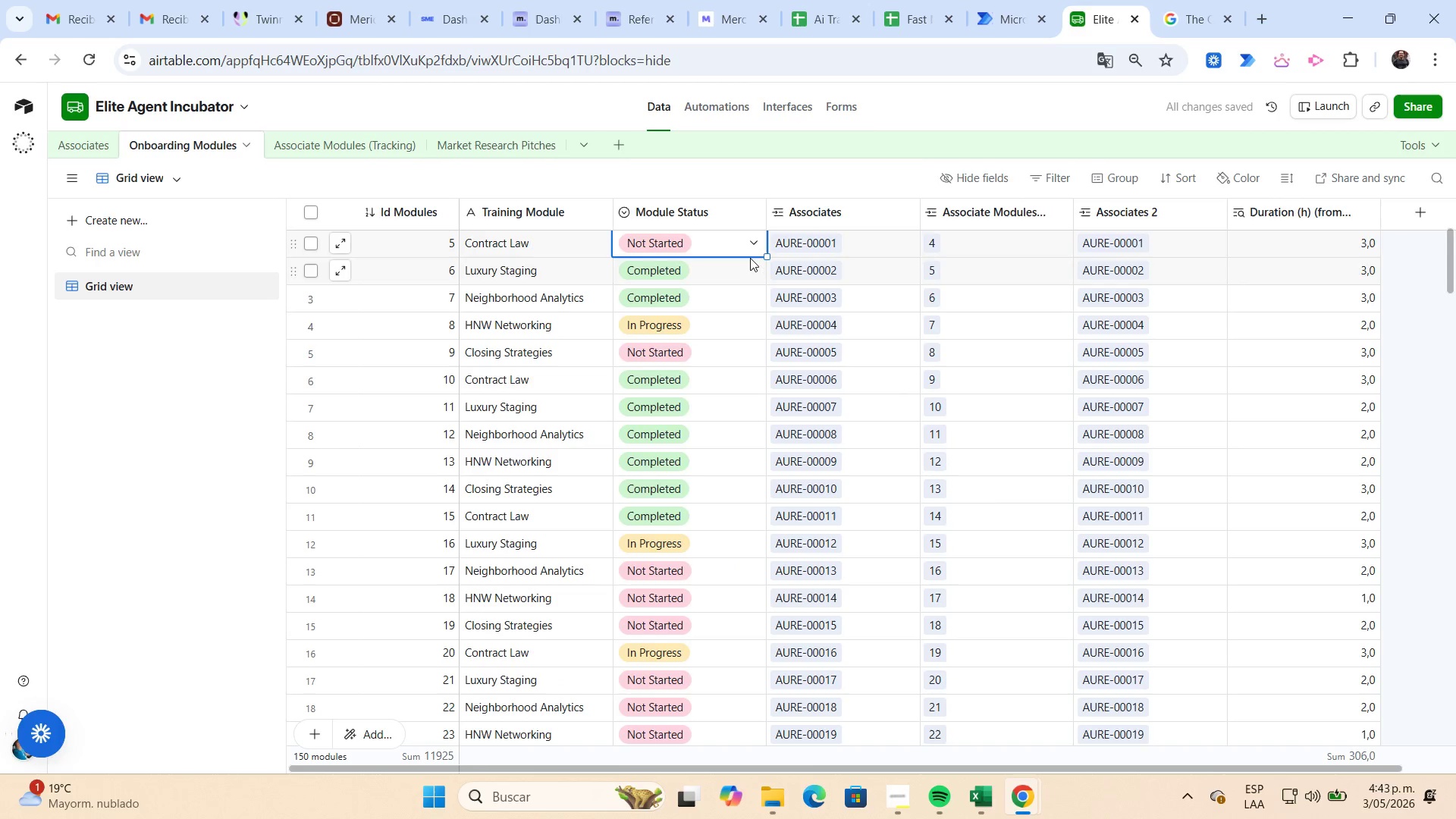 
left_click([752, 246])
 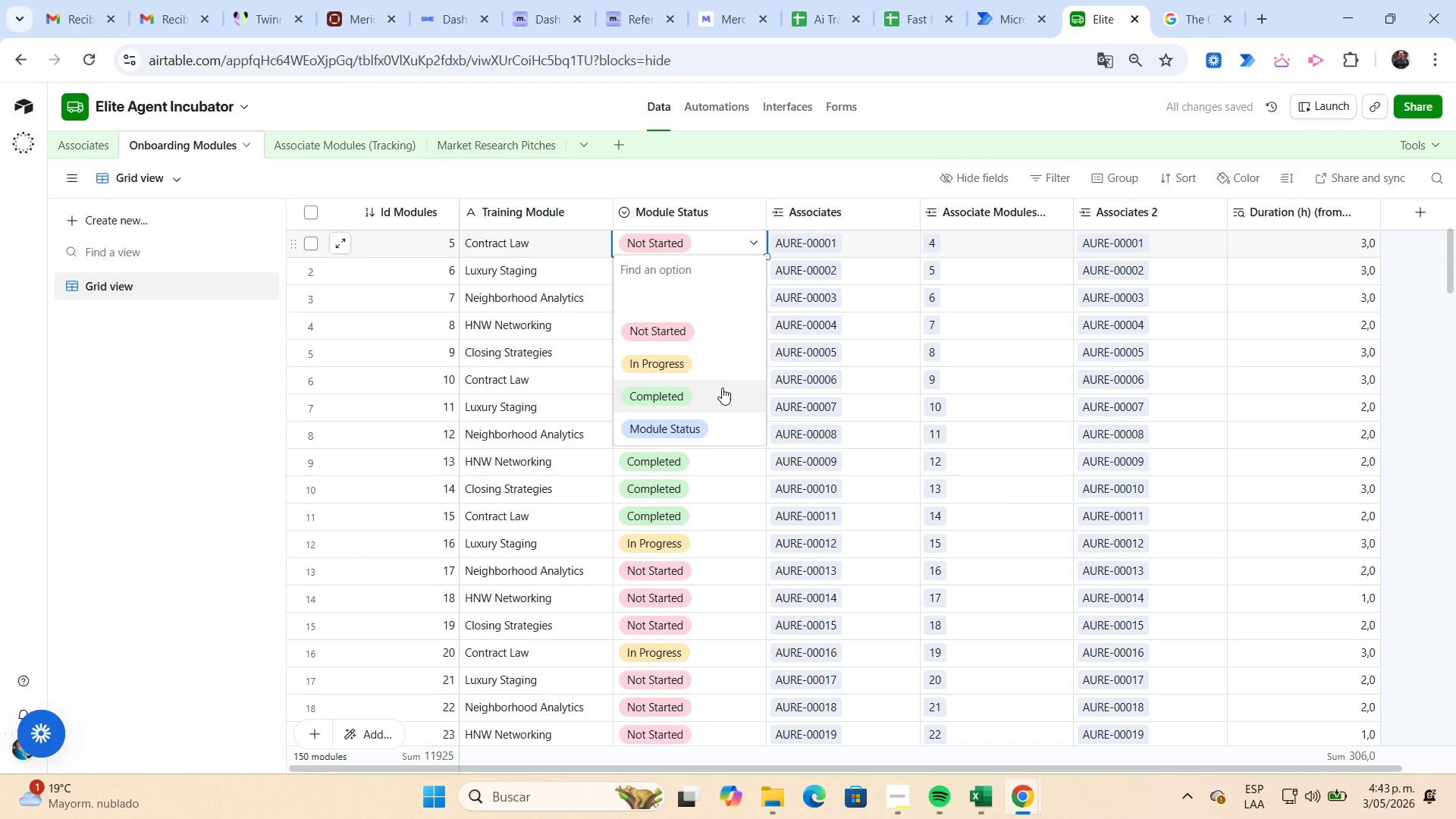 
left_click([722, 388])
 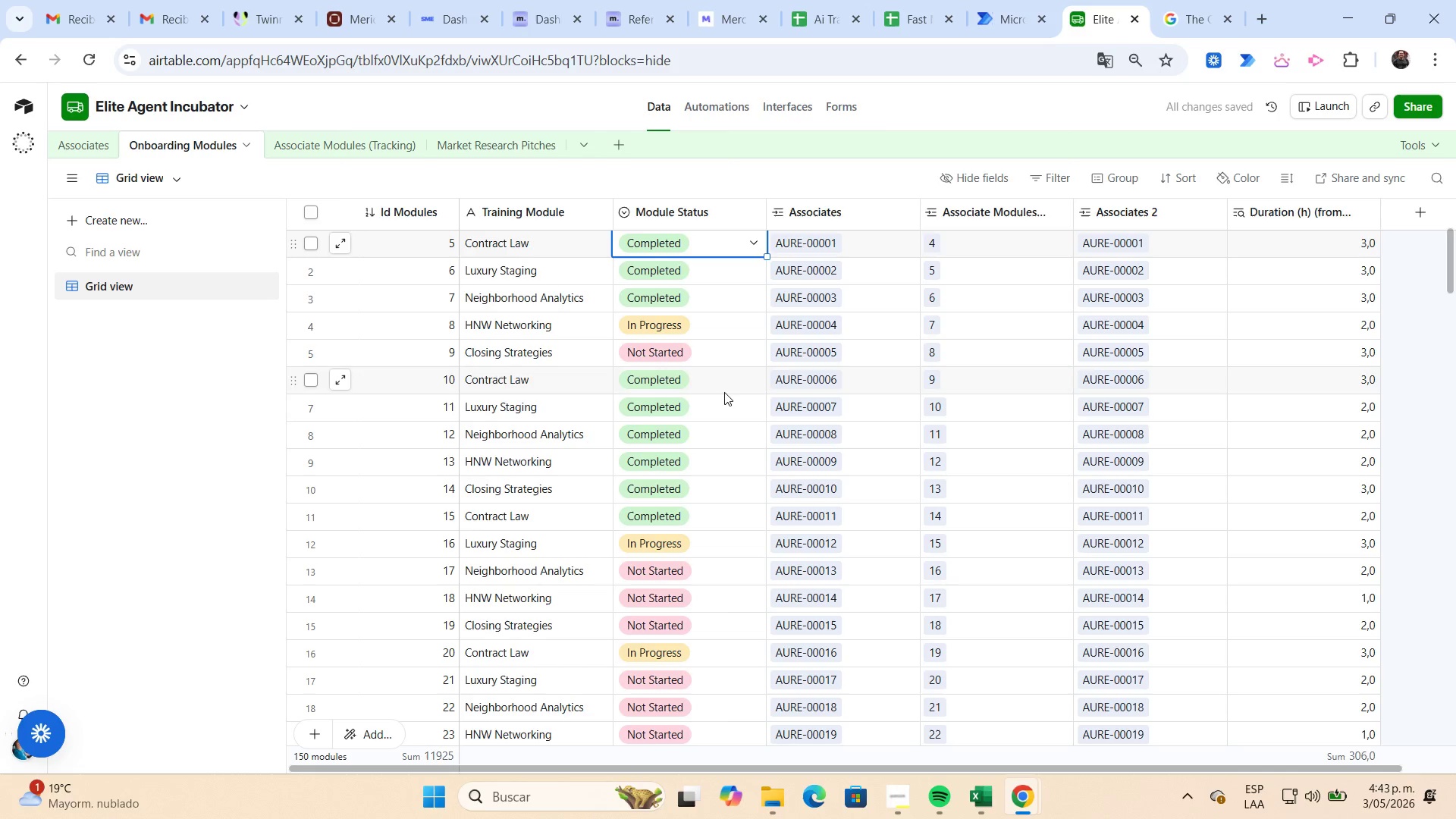 
left_click([867, 431])
 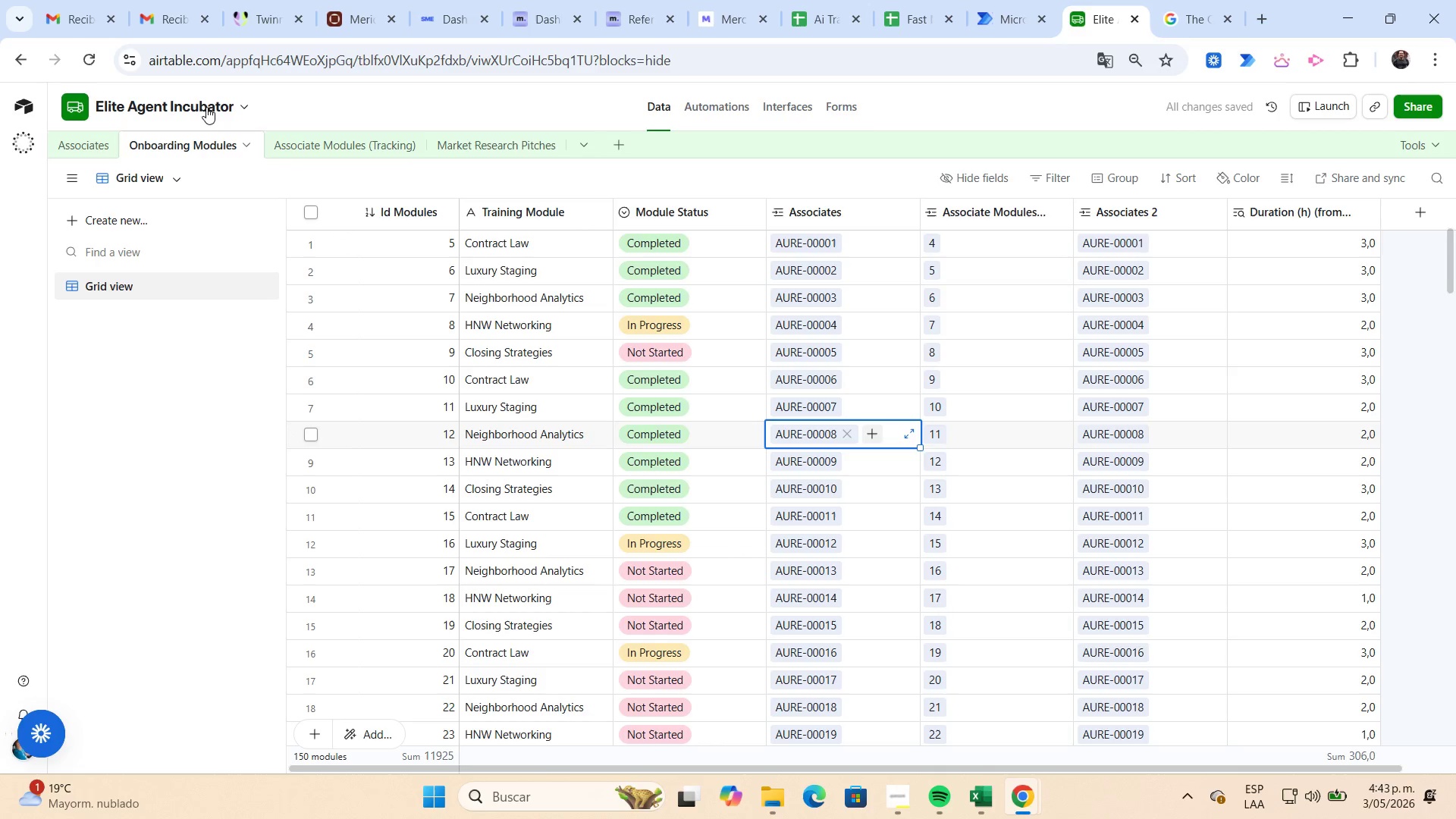 
left_click([174, 18])
 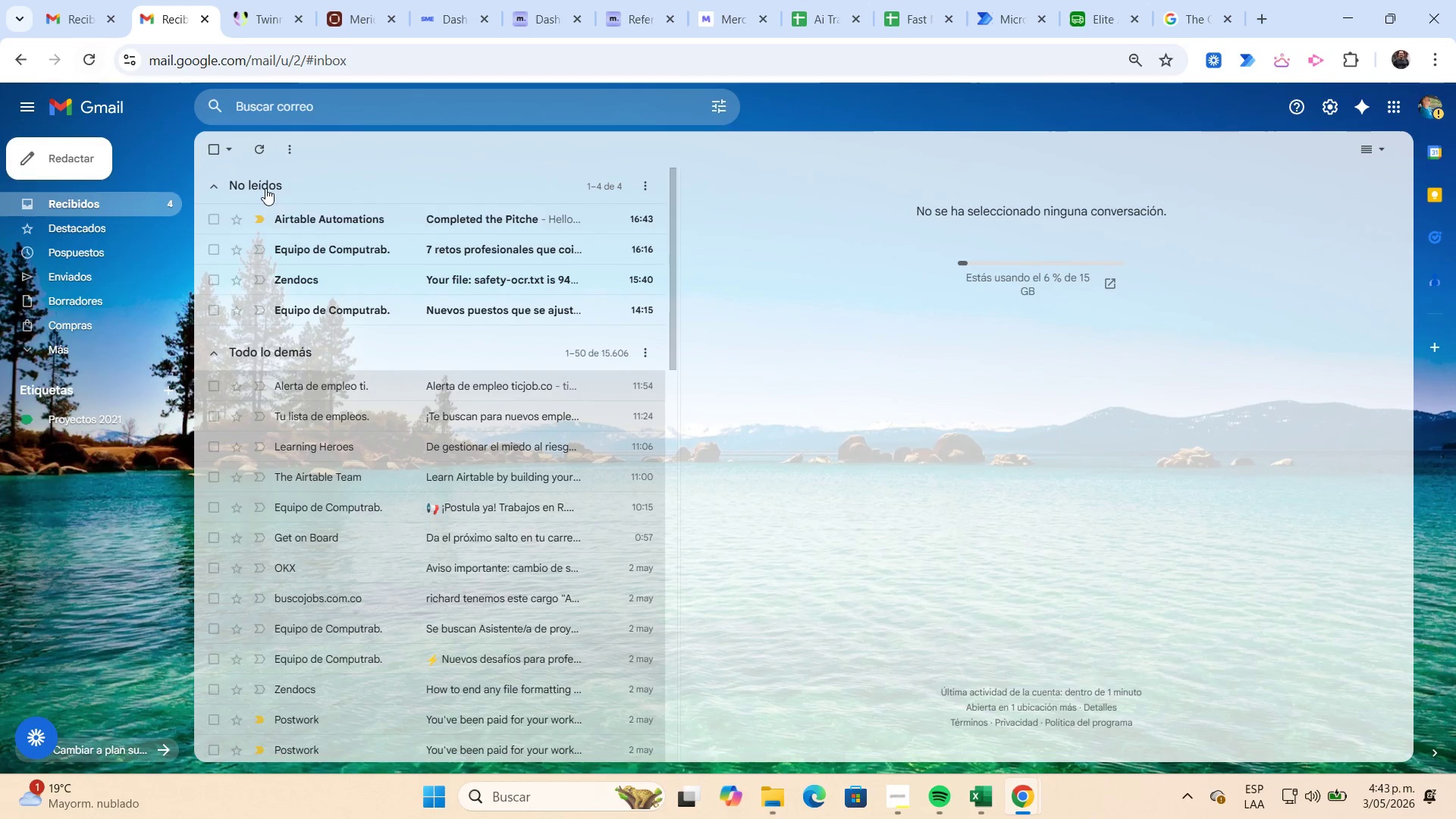 
left_click([372, 216])
 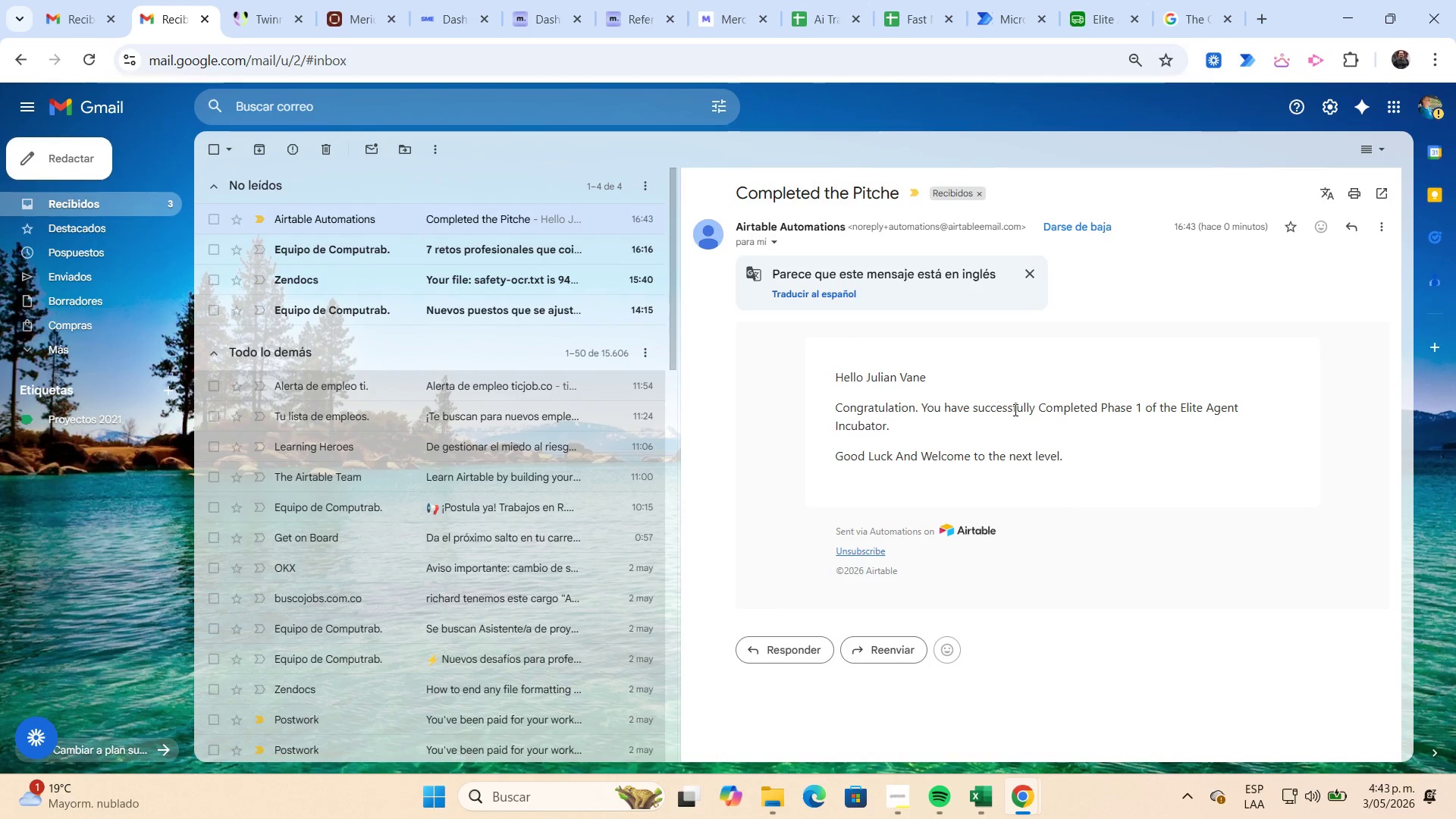 
wait(8.77)
 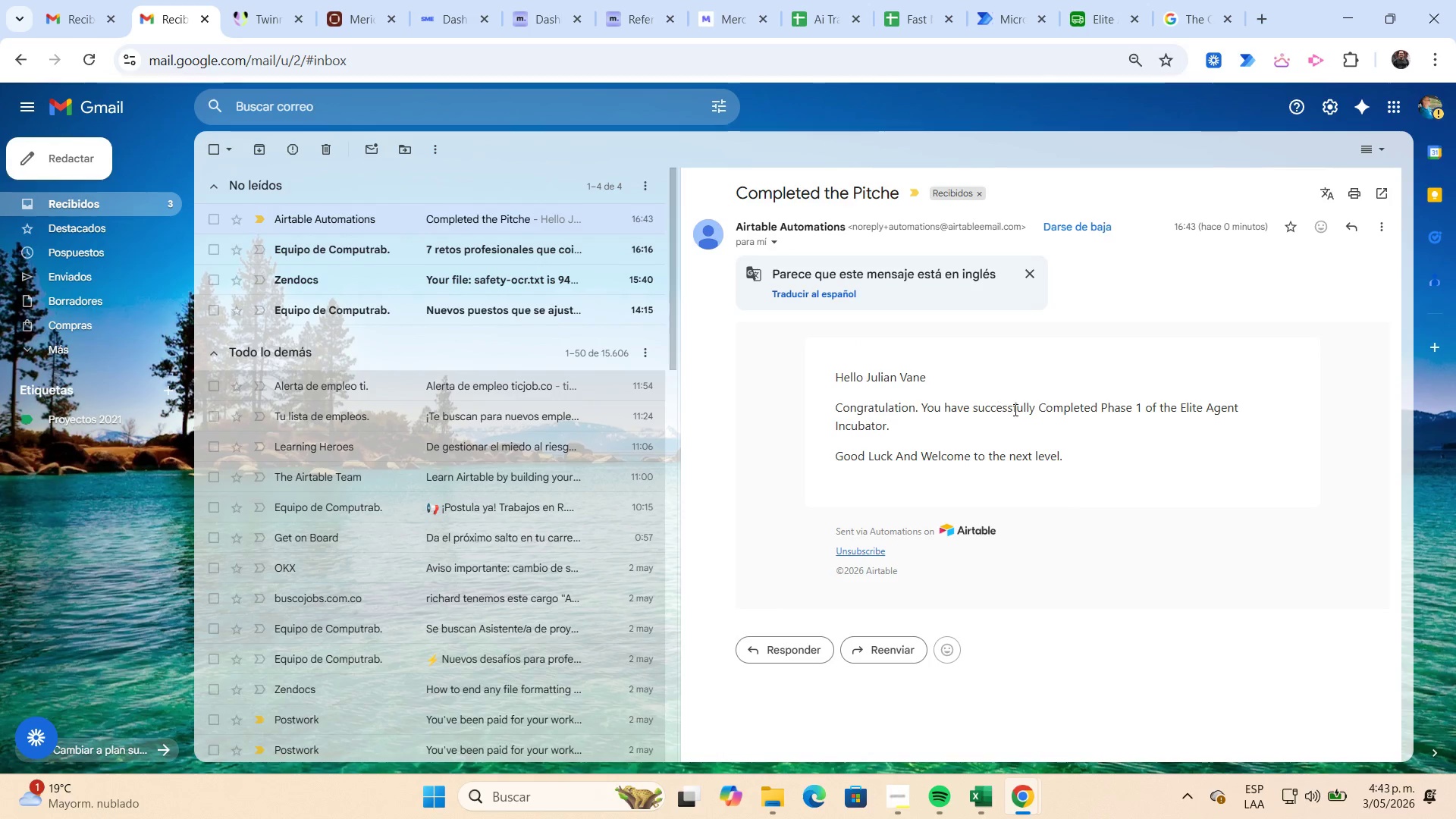 
left_click([1094, 31])
 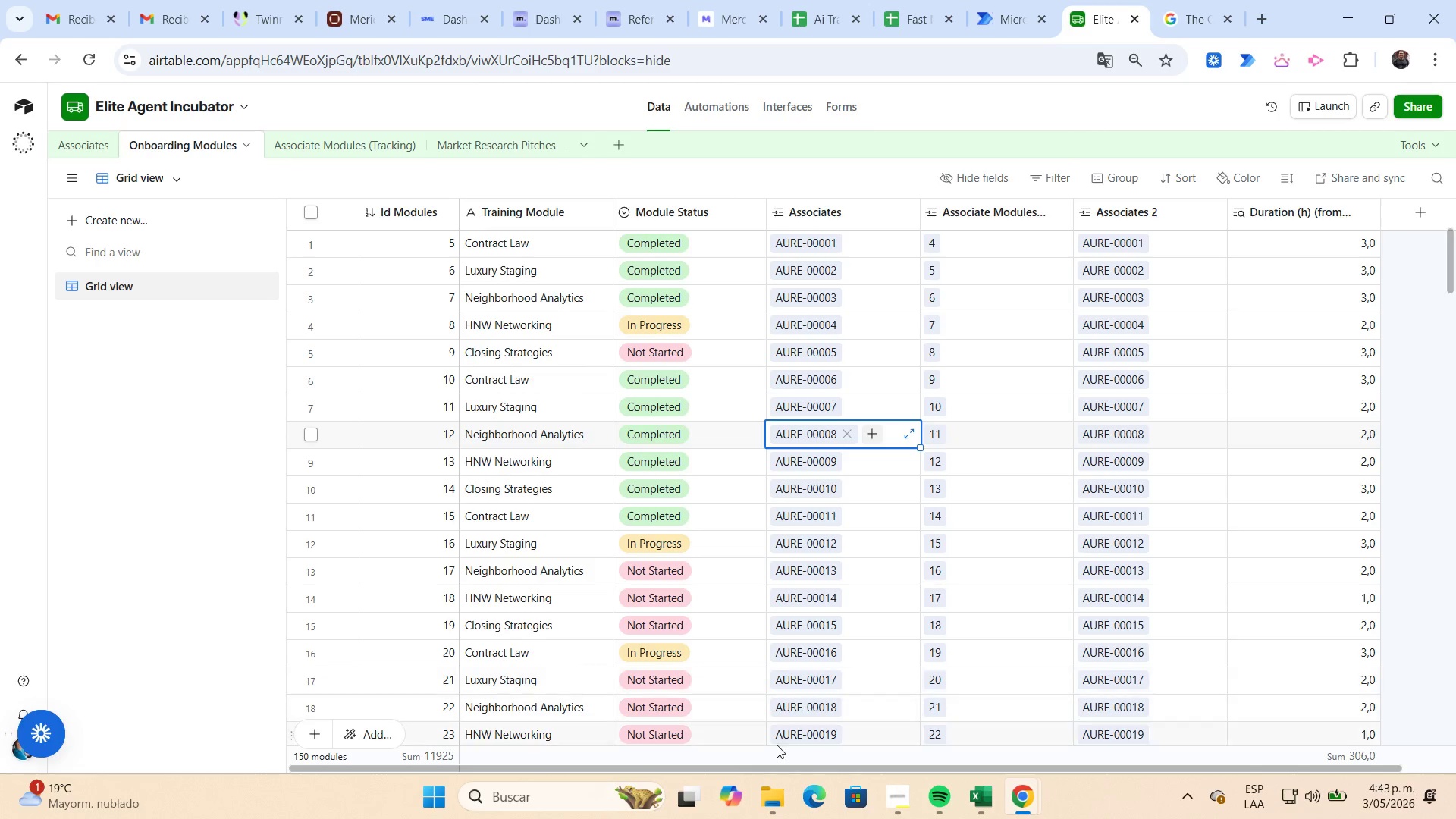 
left_click_drag(start_coordinate=[774, 771], to_coordinate=[608, 763])
 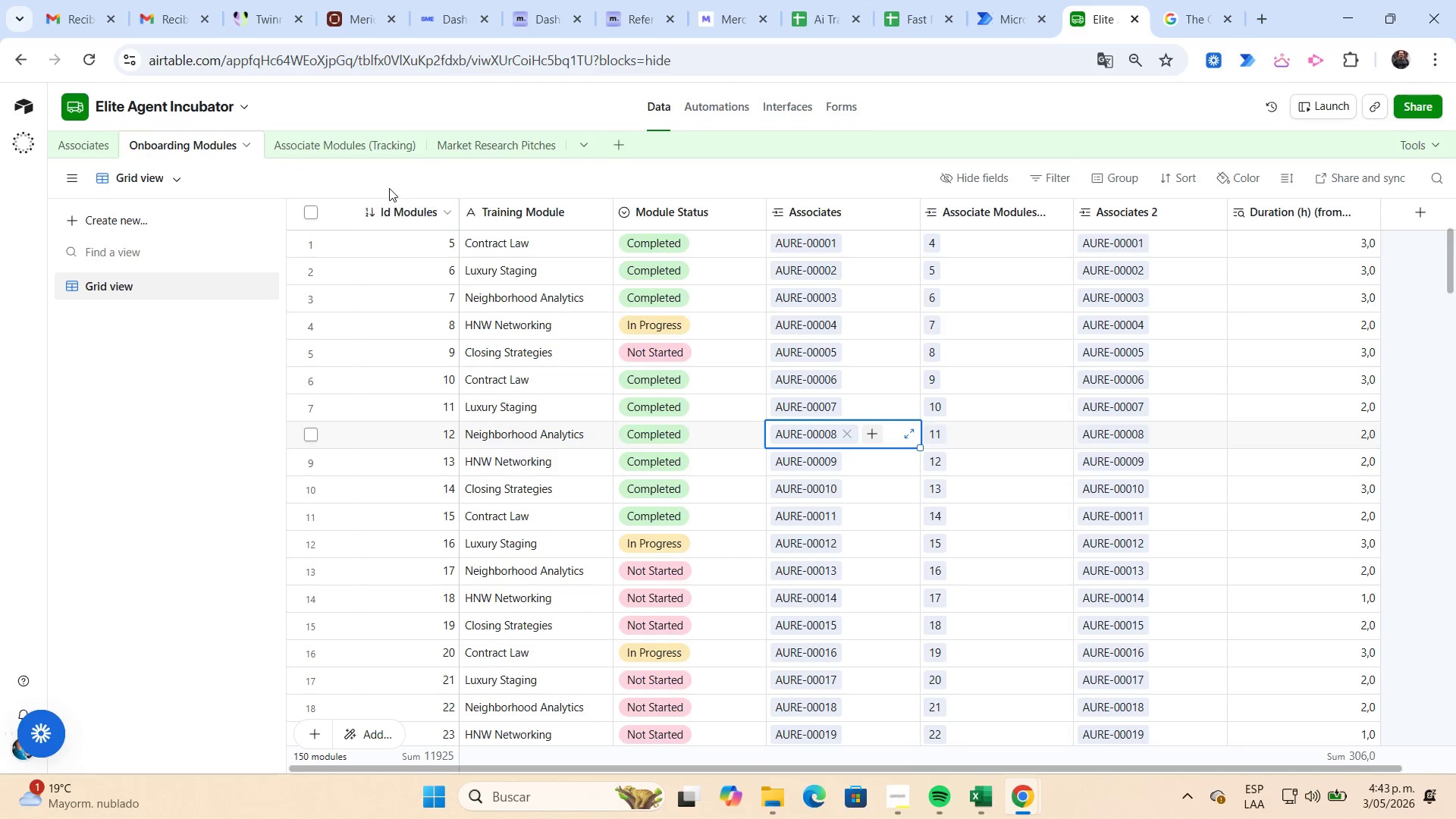 
left_click([95, 146])
 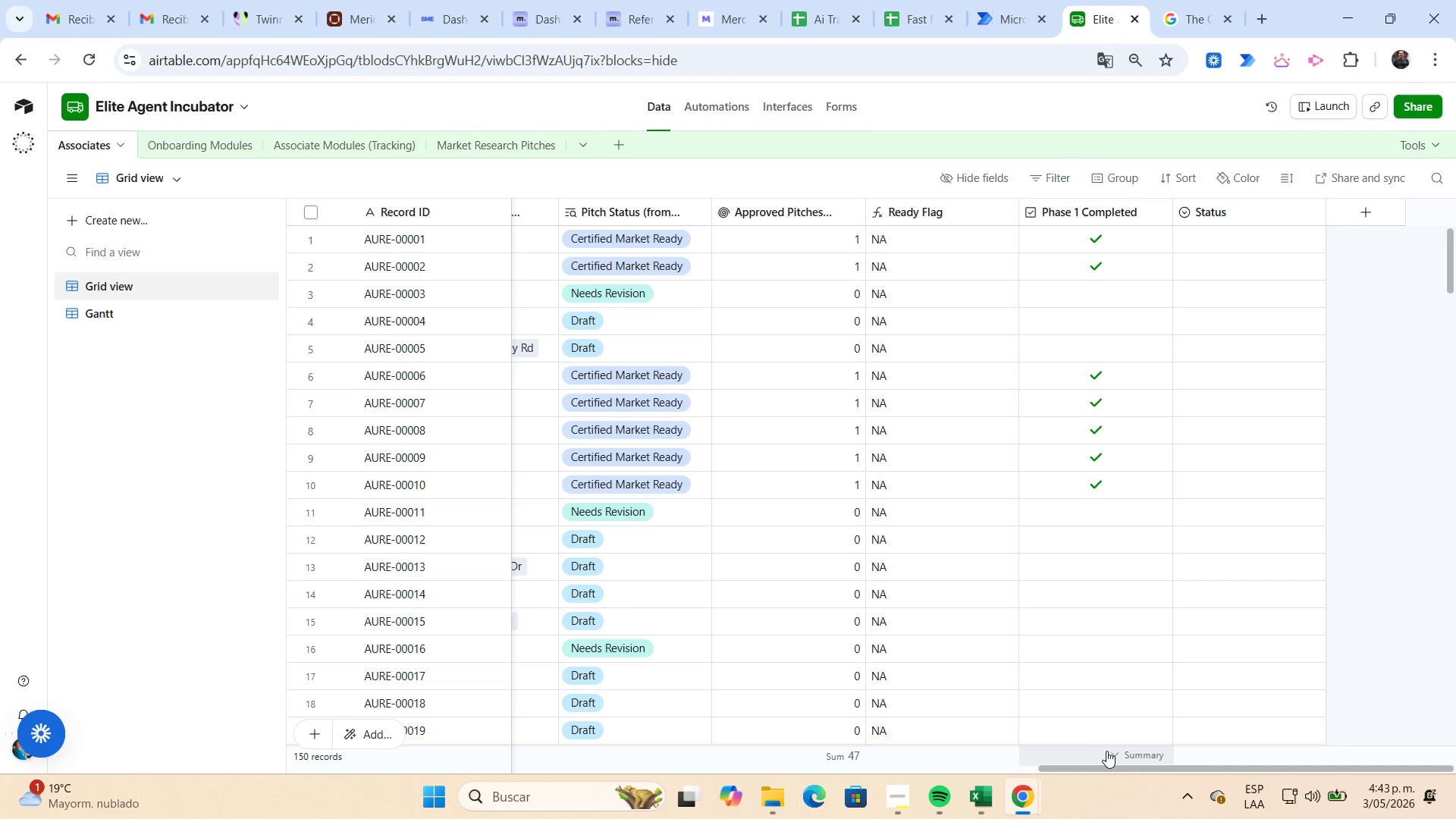 
left_click_drag(start_coordinate=[1107, 765], to_coordinate=[432, 722])
 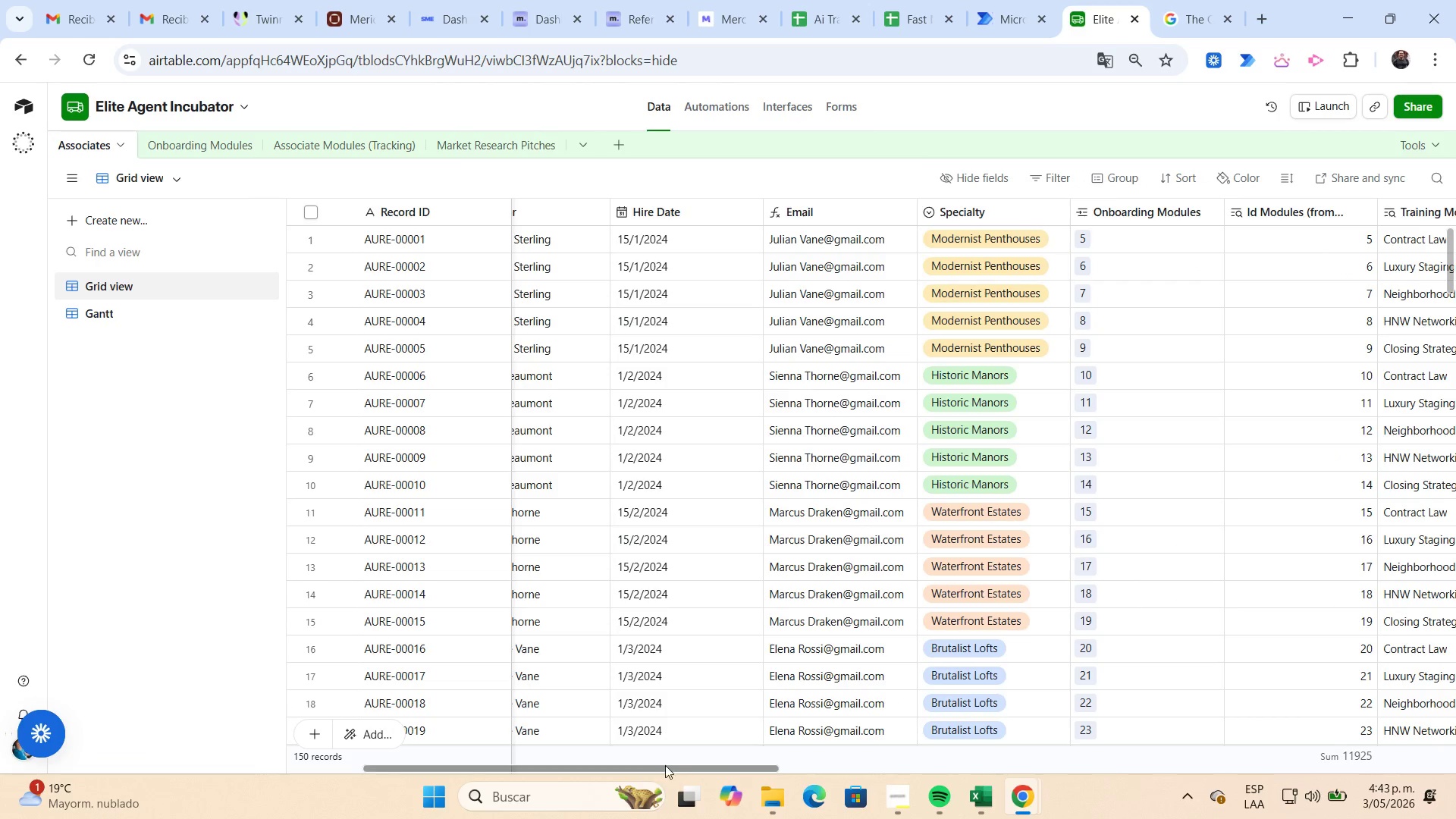 
left_click_drag(start_coordinate=[664, 766], to_coordinate=[348, 752])
 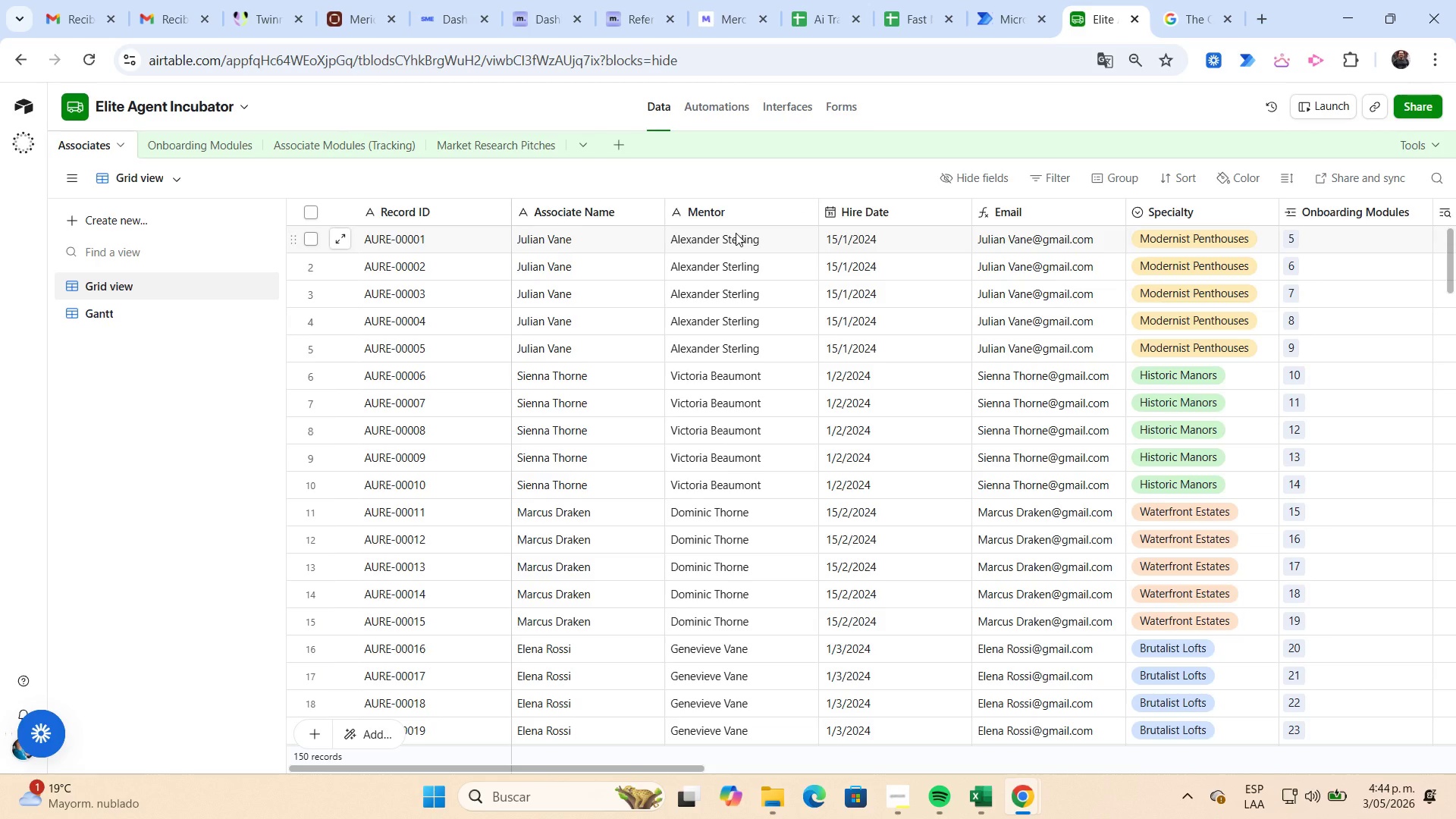 
wait(20.73)
 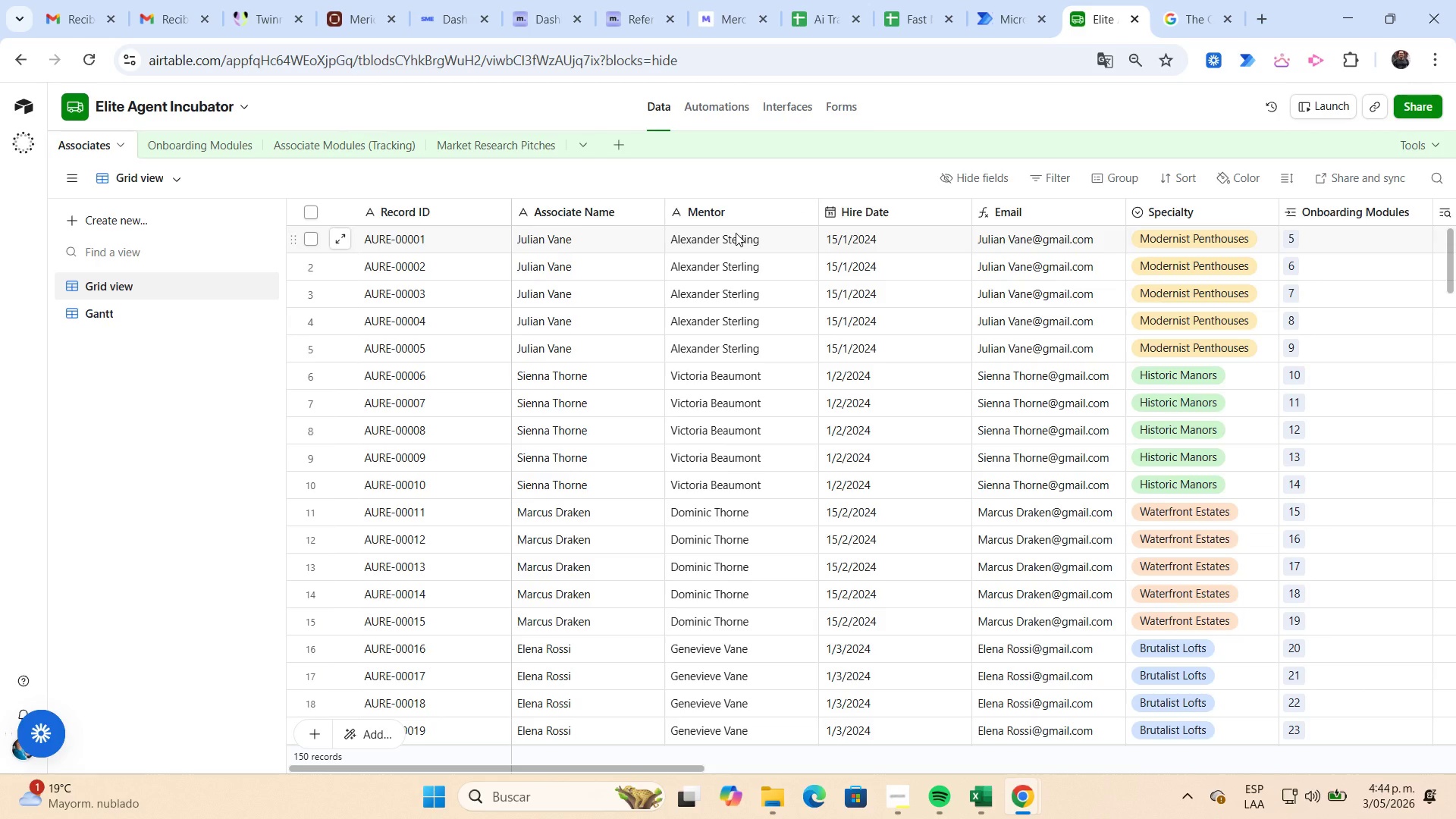 
left_click([726, 114])
 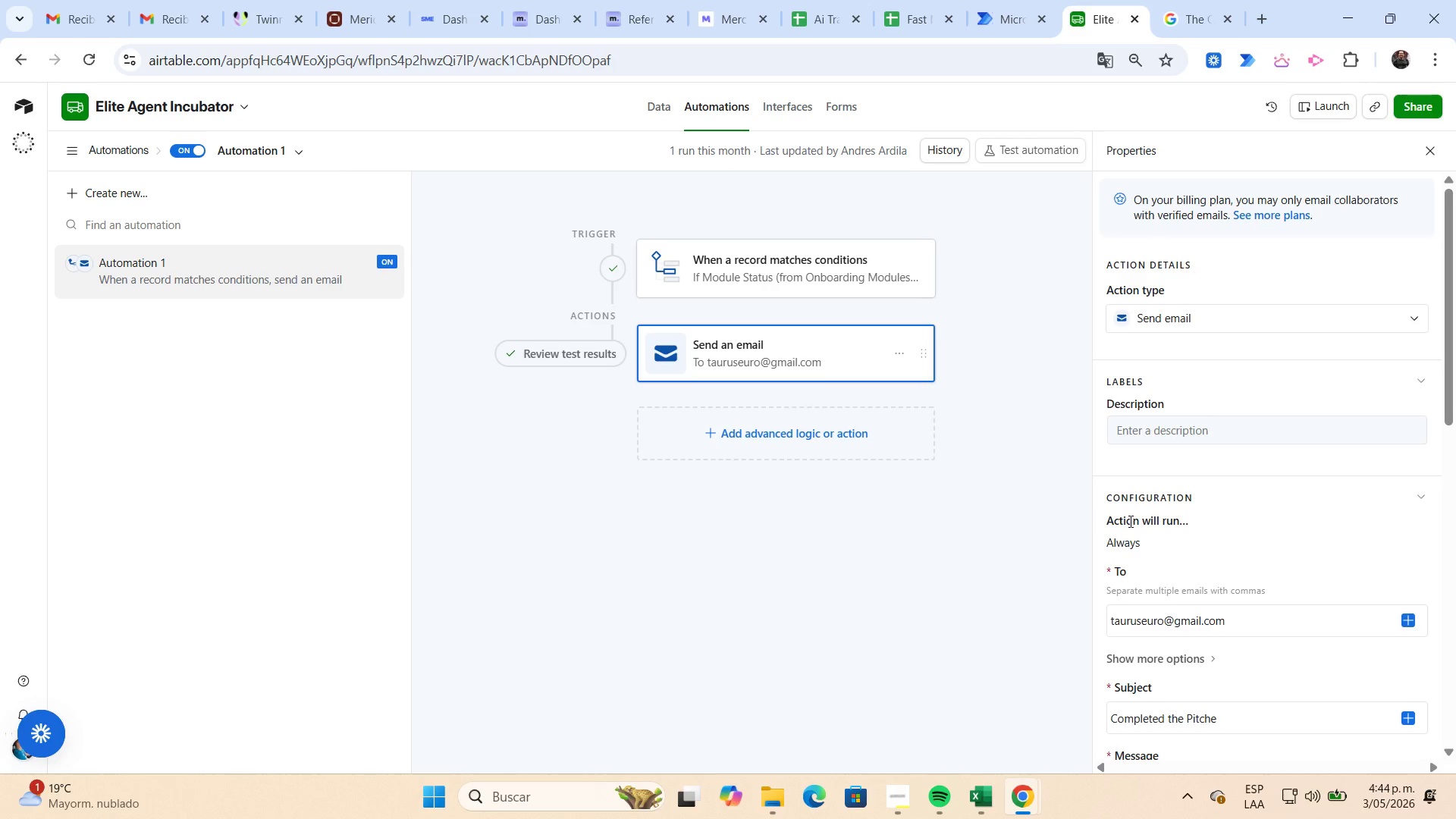 
scroll: coordinate [1257, 582], scroll_direction: down, amount: 3.0
 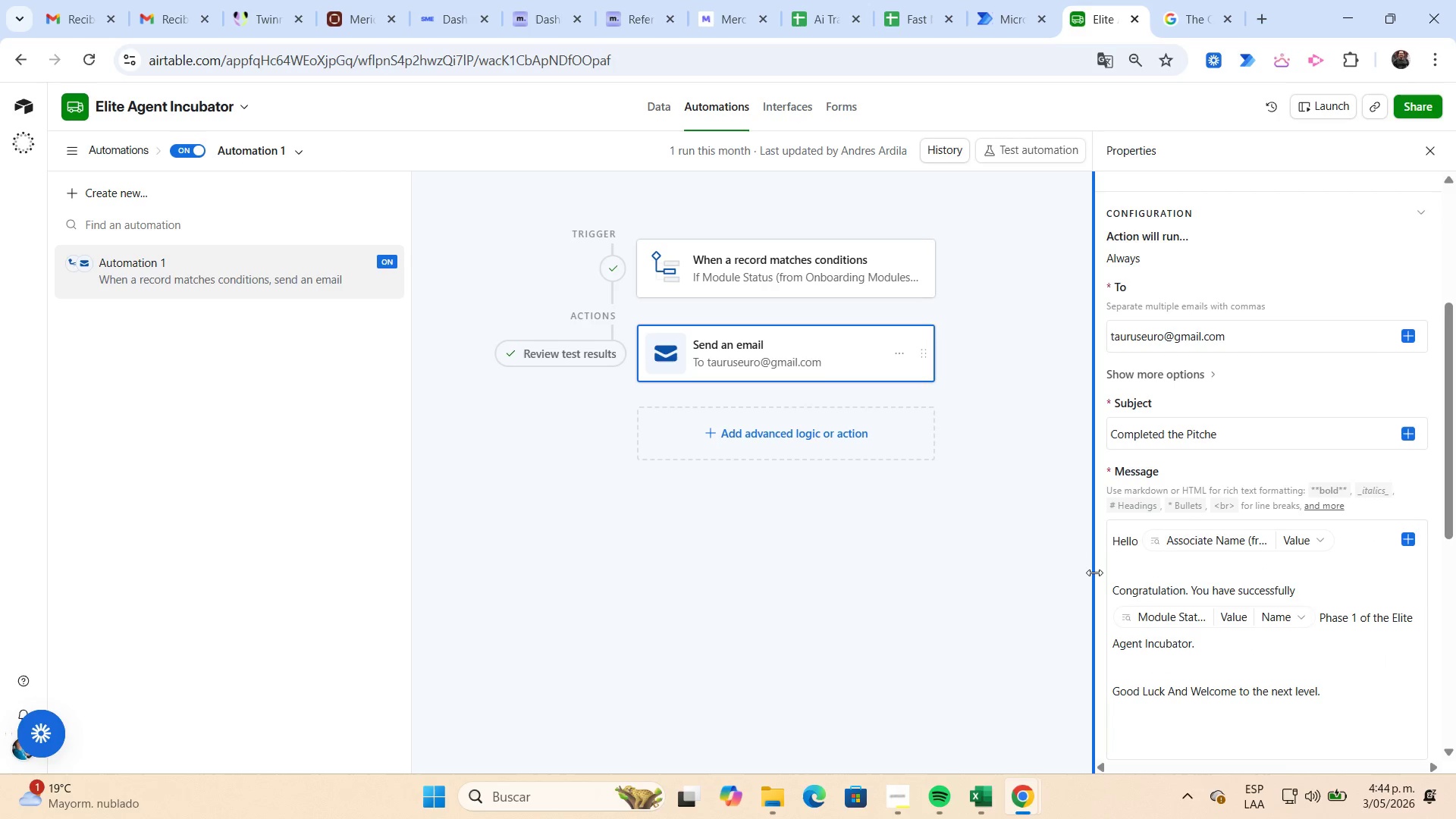 
wait(8.58)
 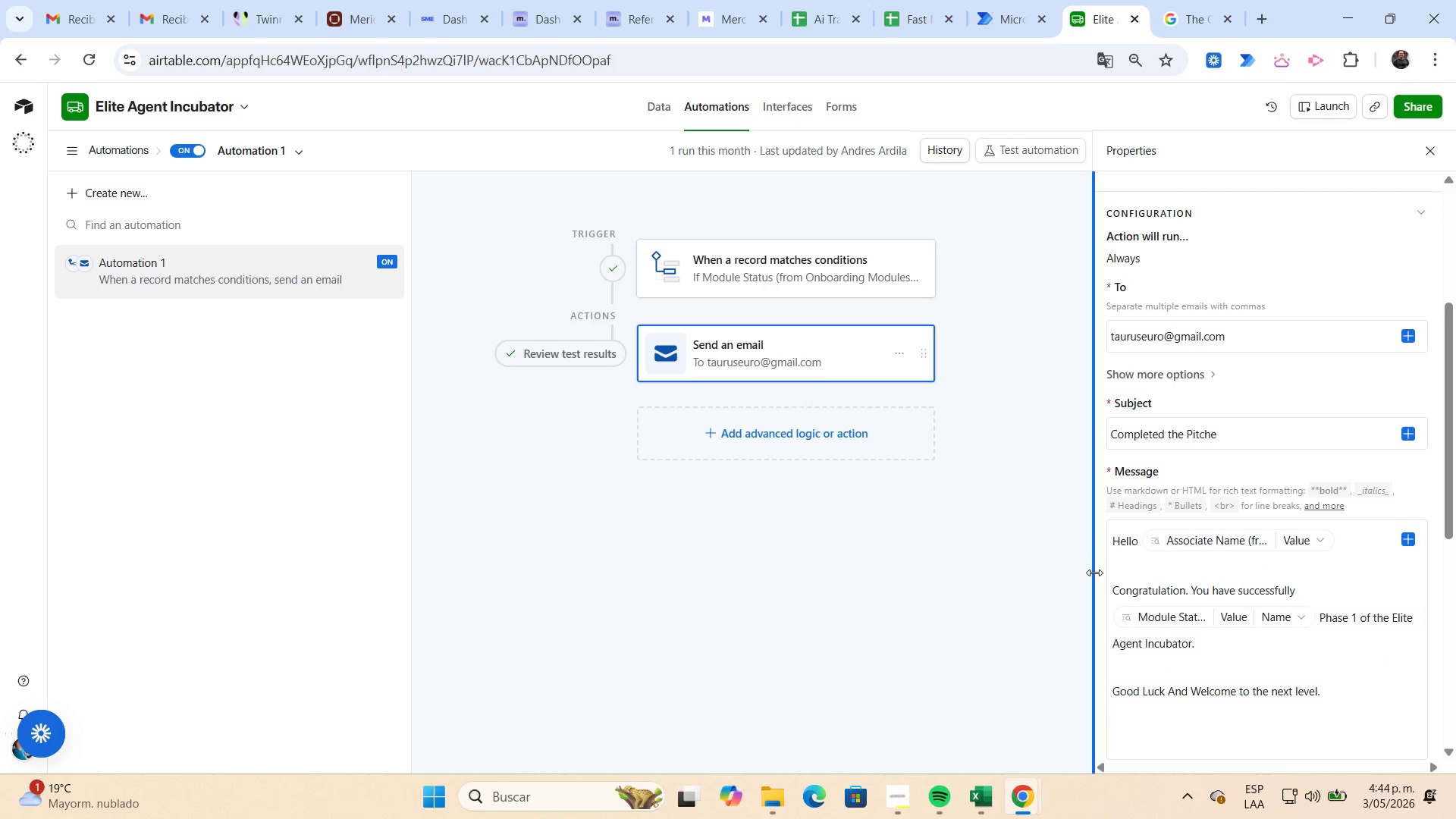 
key(NumpadEnter)
 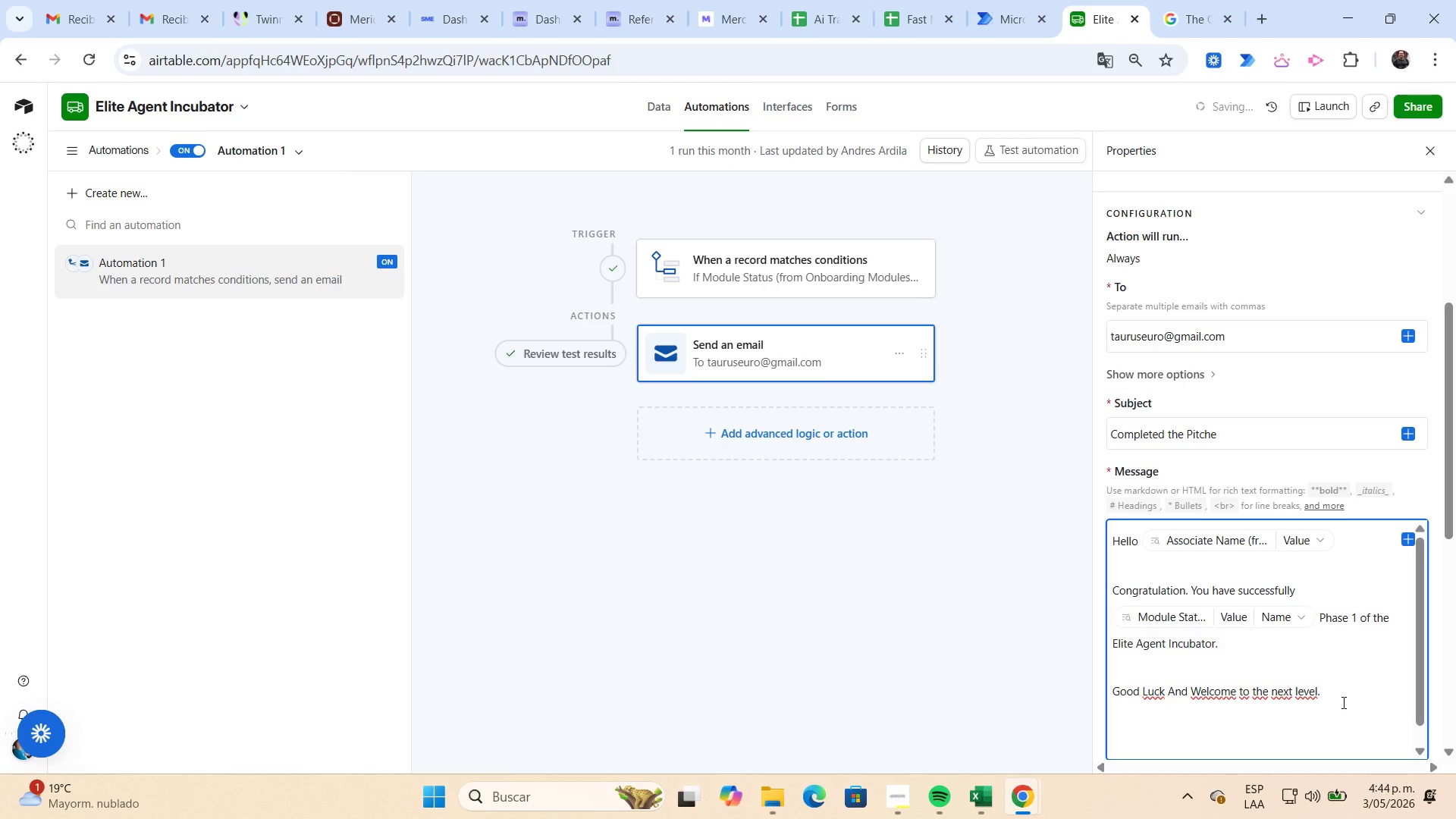 
key(NumpadEnter)
 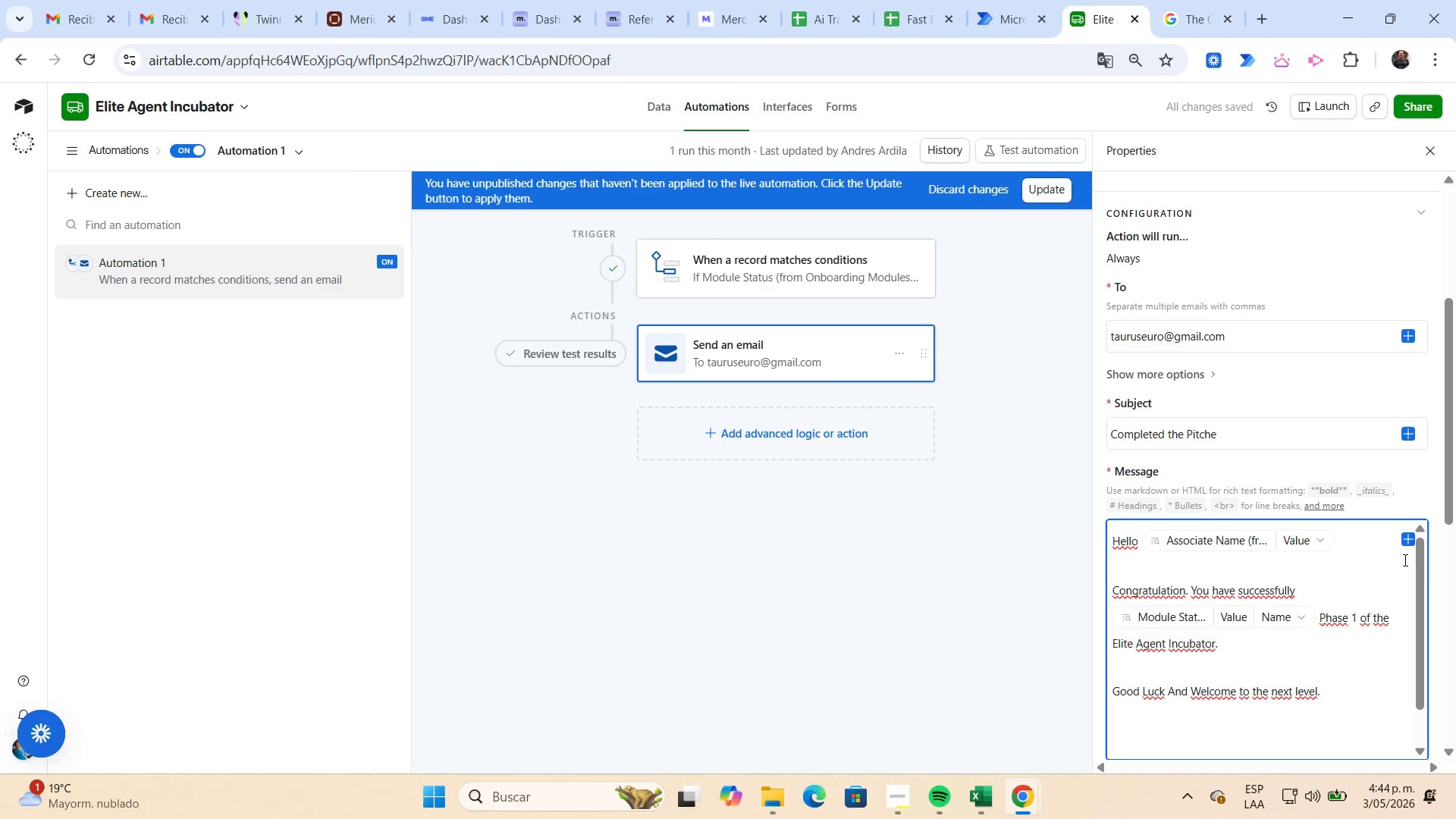 
left_click([1408, 538])
 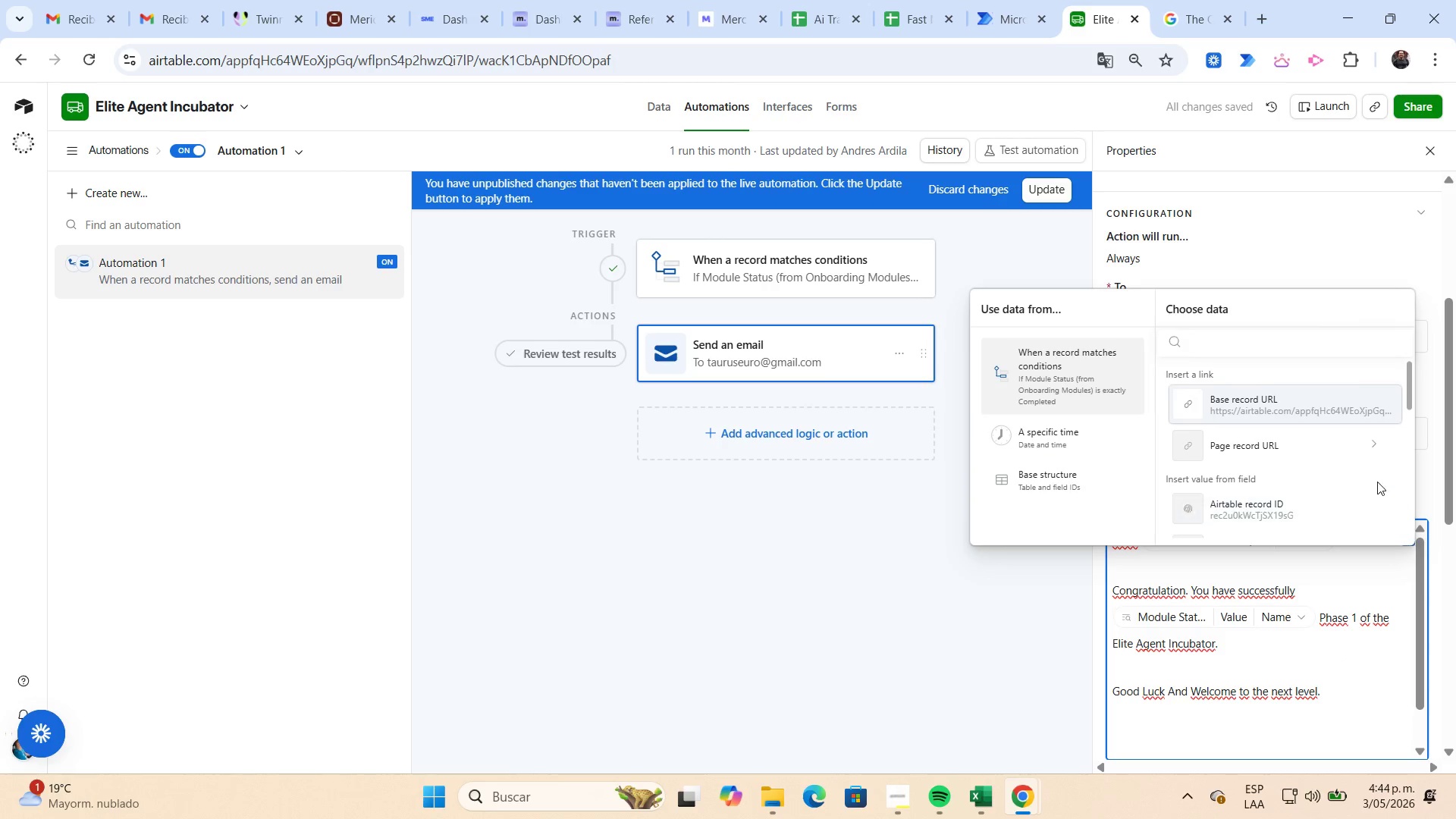 
scroll: coordinate [1357, 438], scroll_direction: down, amount: 1.0
 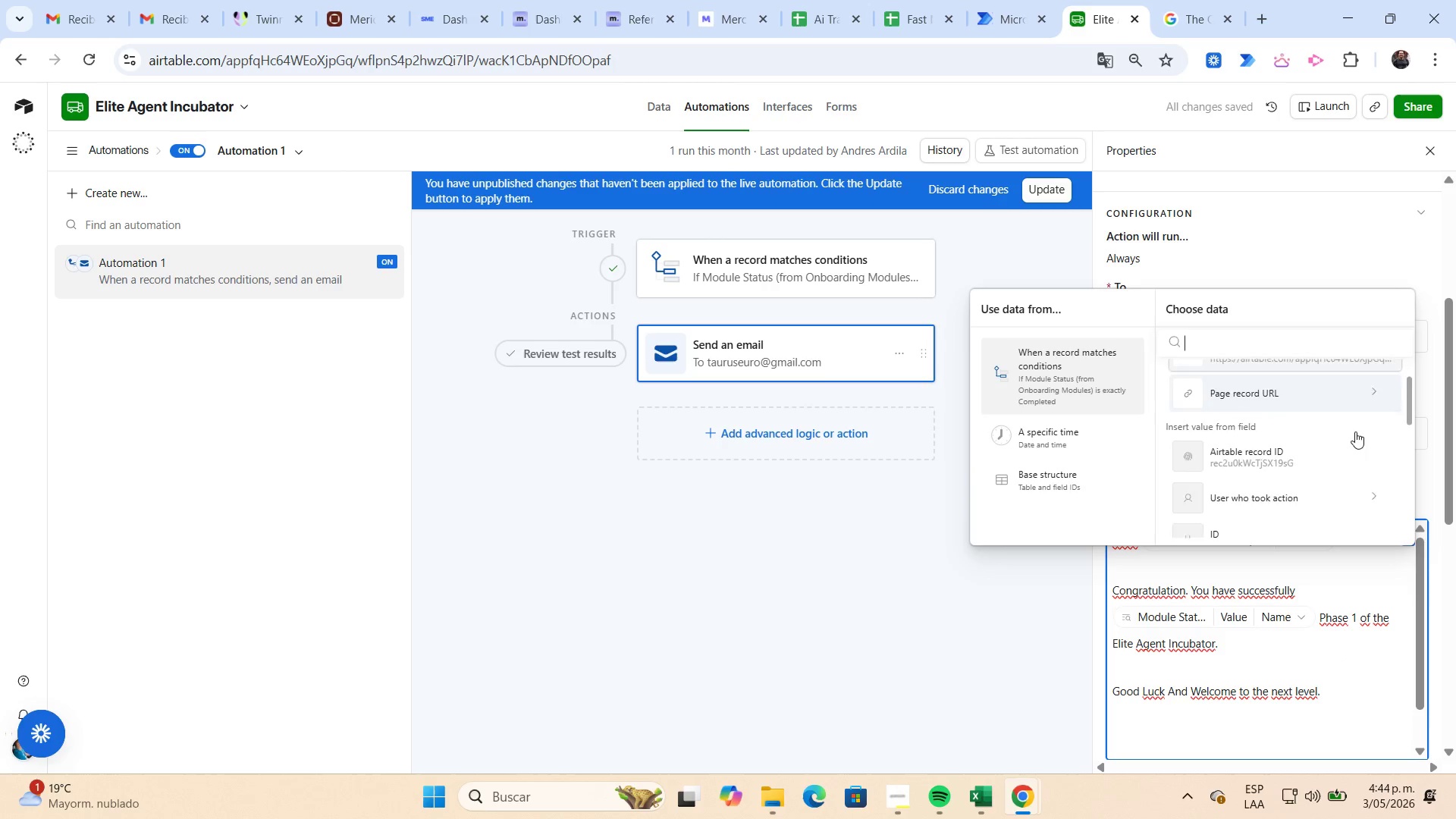 
mouse_move([1355, 411])
 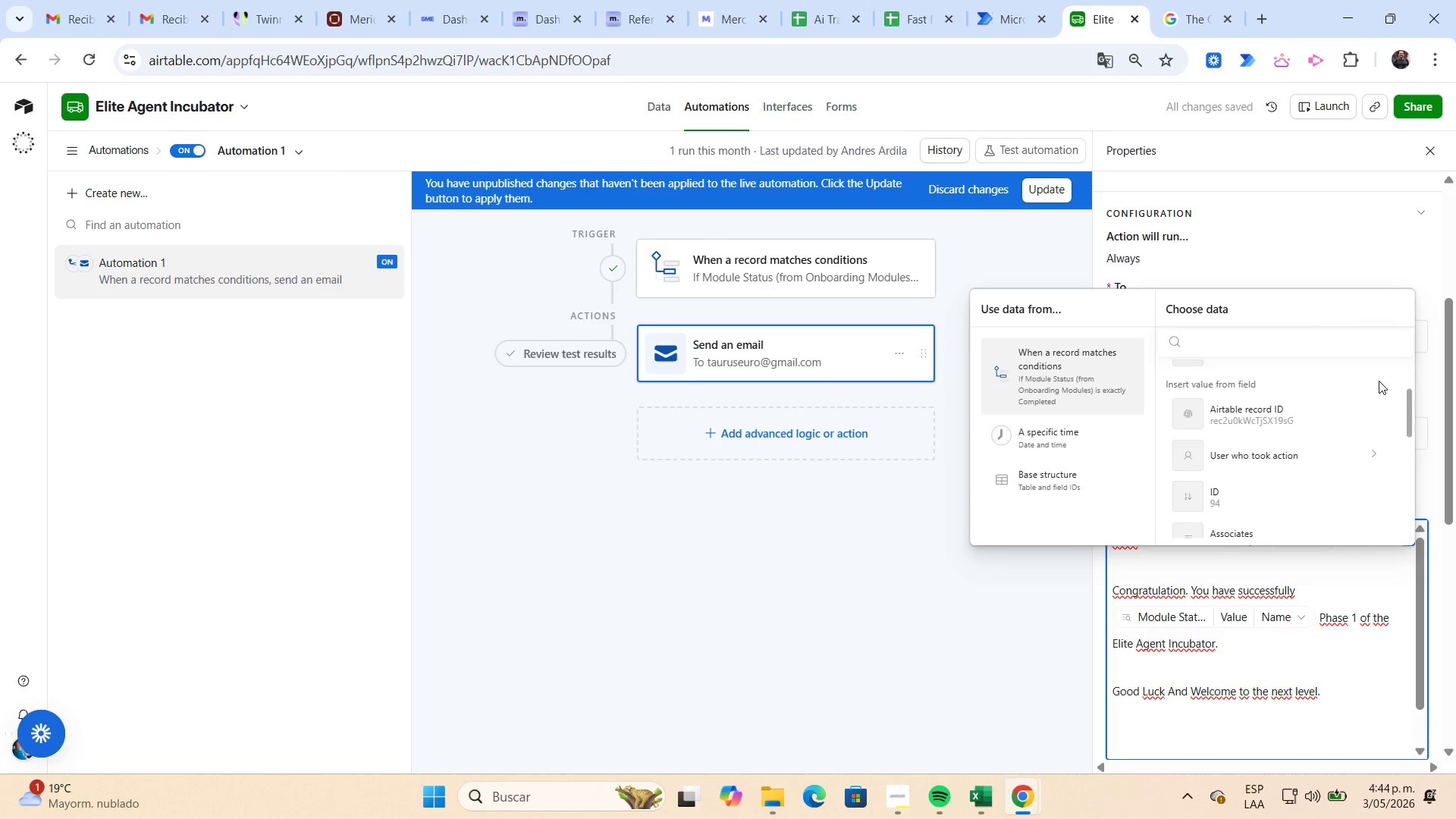 
scroll: coordinate [1327, 439], scroll_direction: down, amount: 4.0
 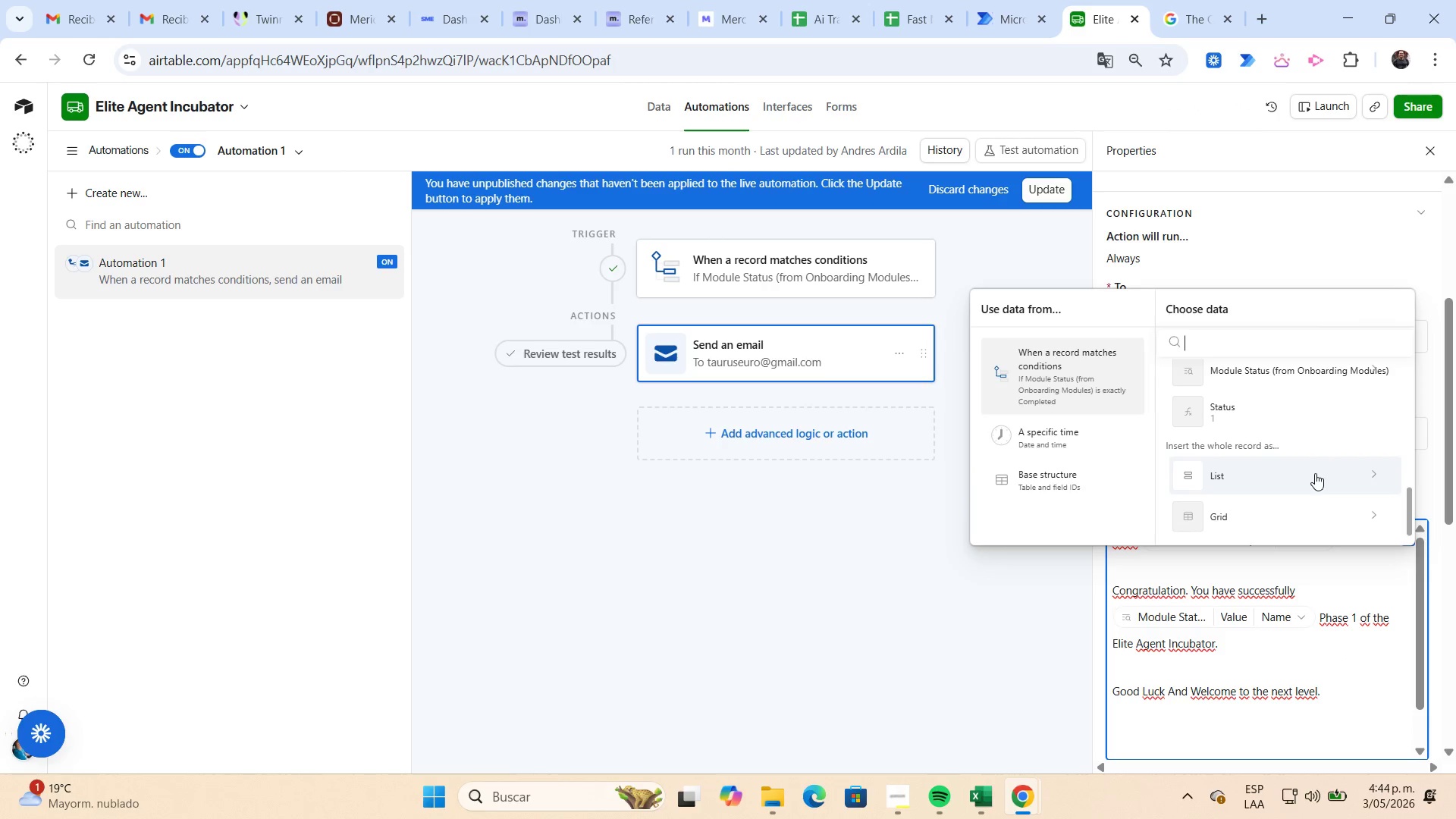 
left_click([1315, 473])
 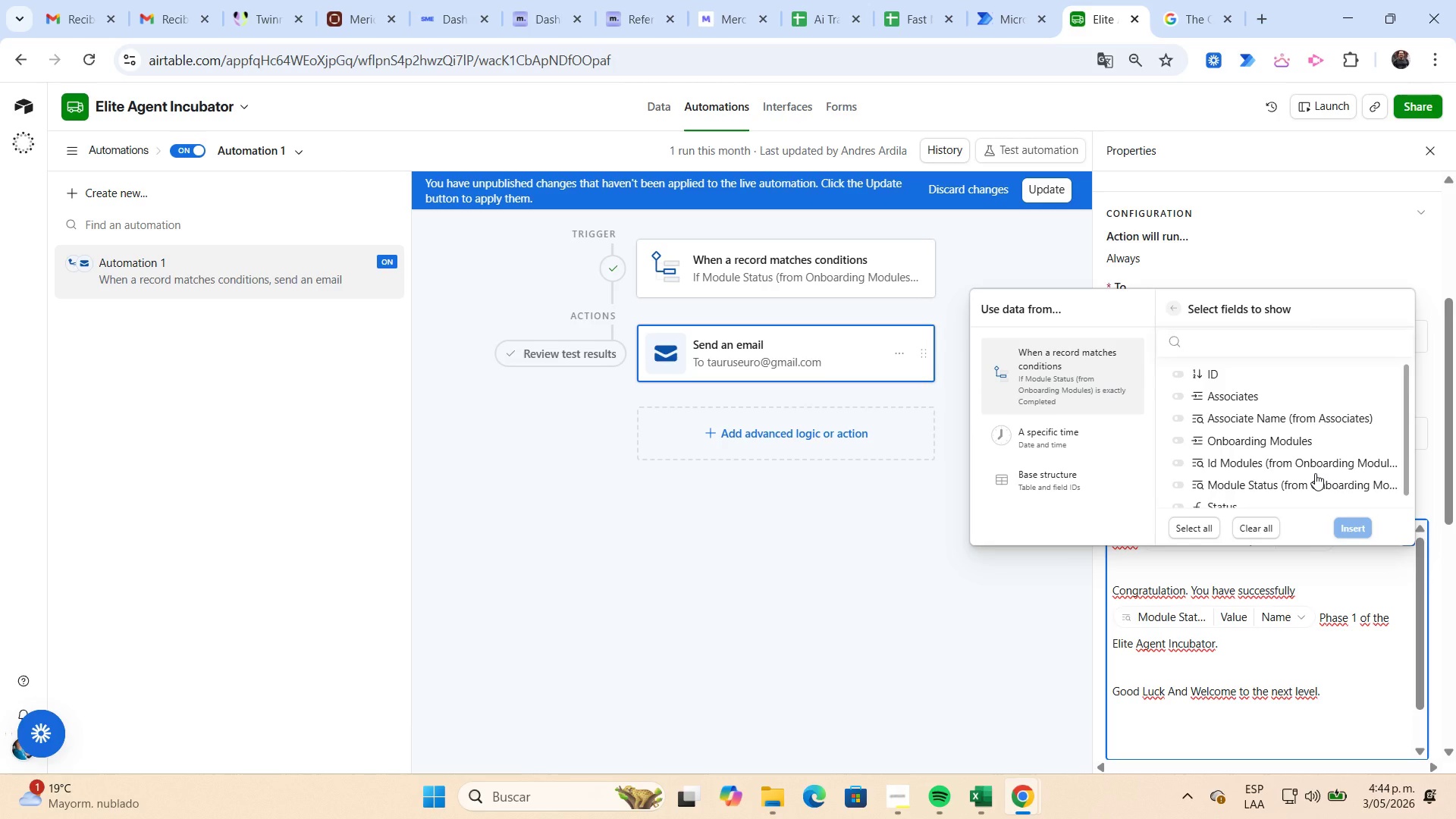 
wait(5.3)
 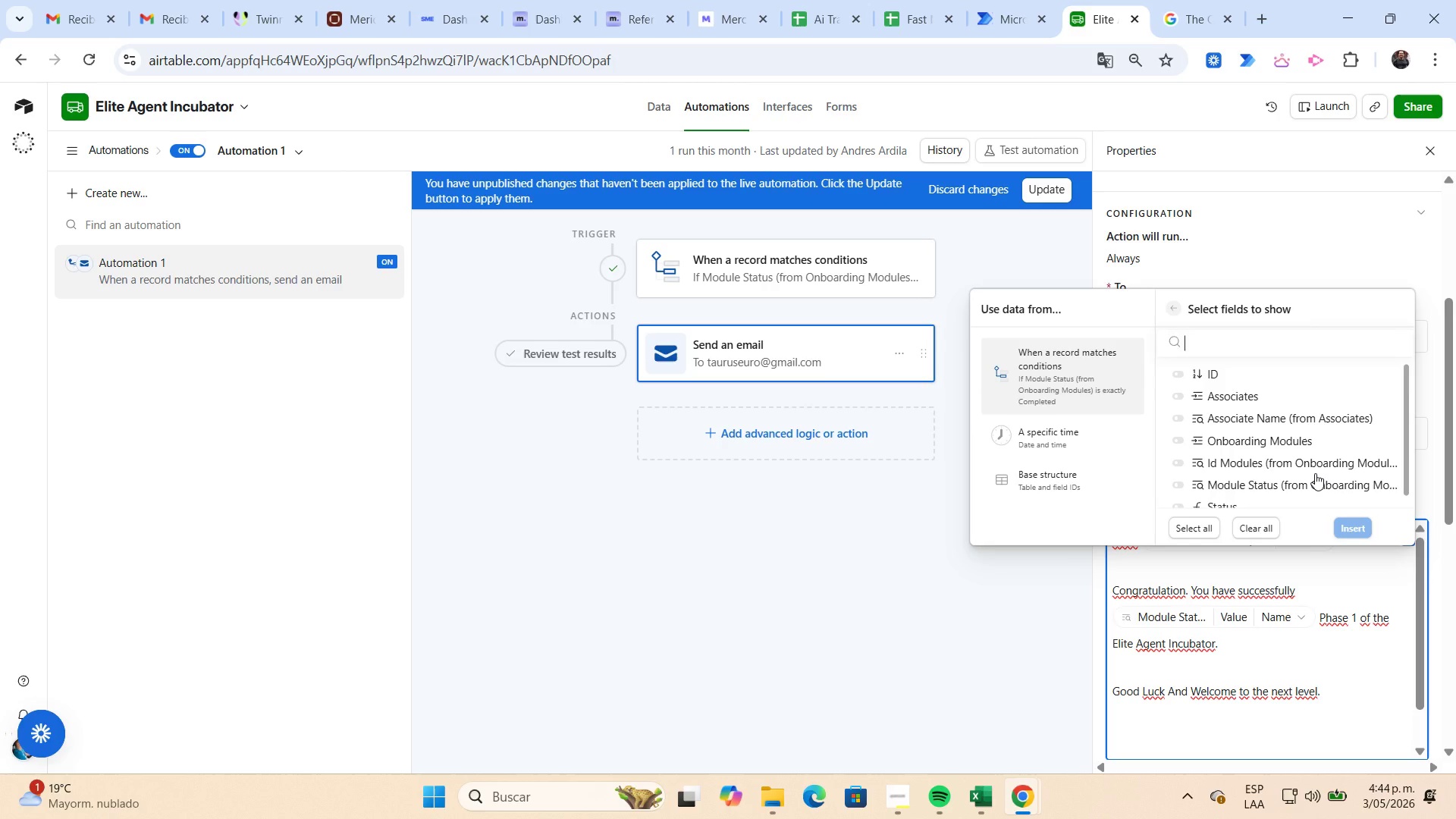 
scroll: coordinate [1327, 441], scroll_direction: down, amount: 1.0
 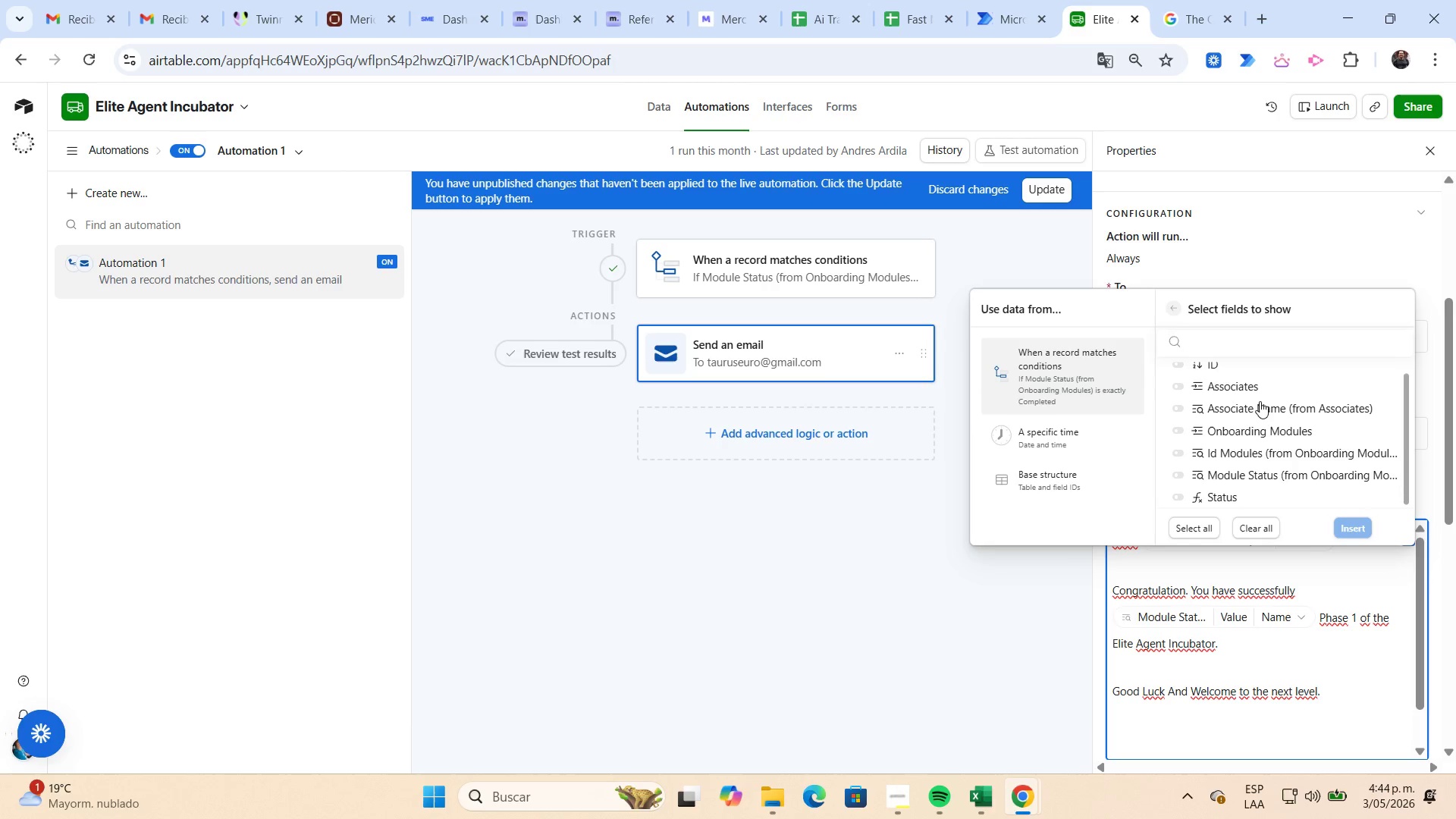 
left_click([1075, 475])
 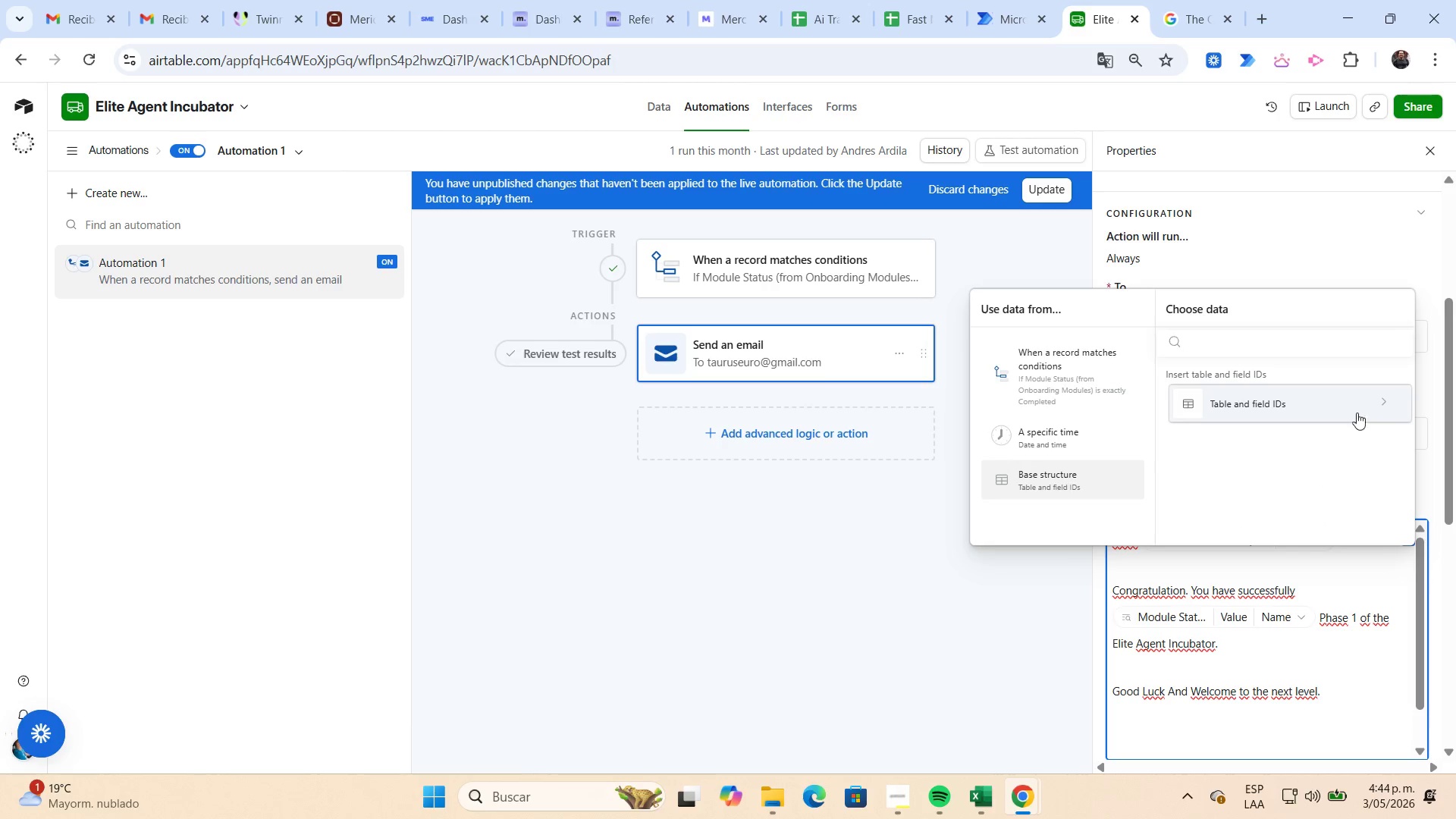 
left_click([1363, 406])
 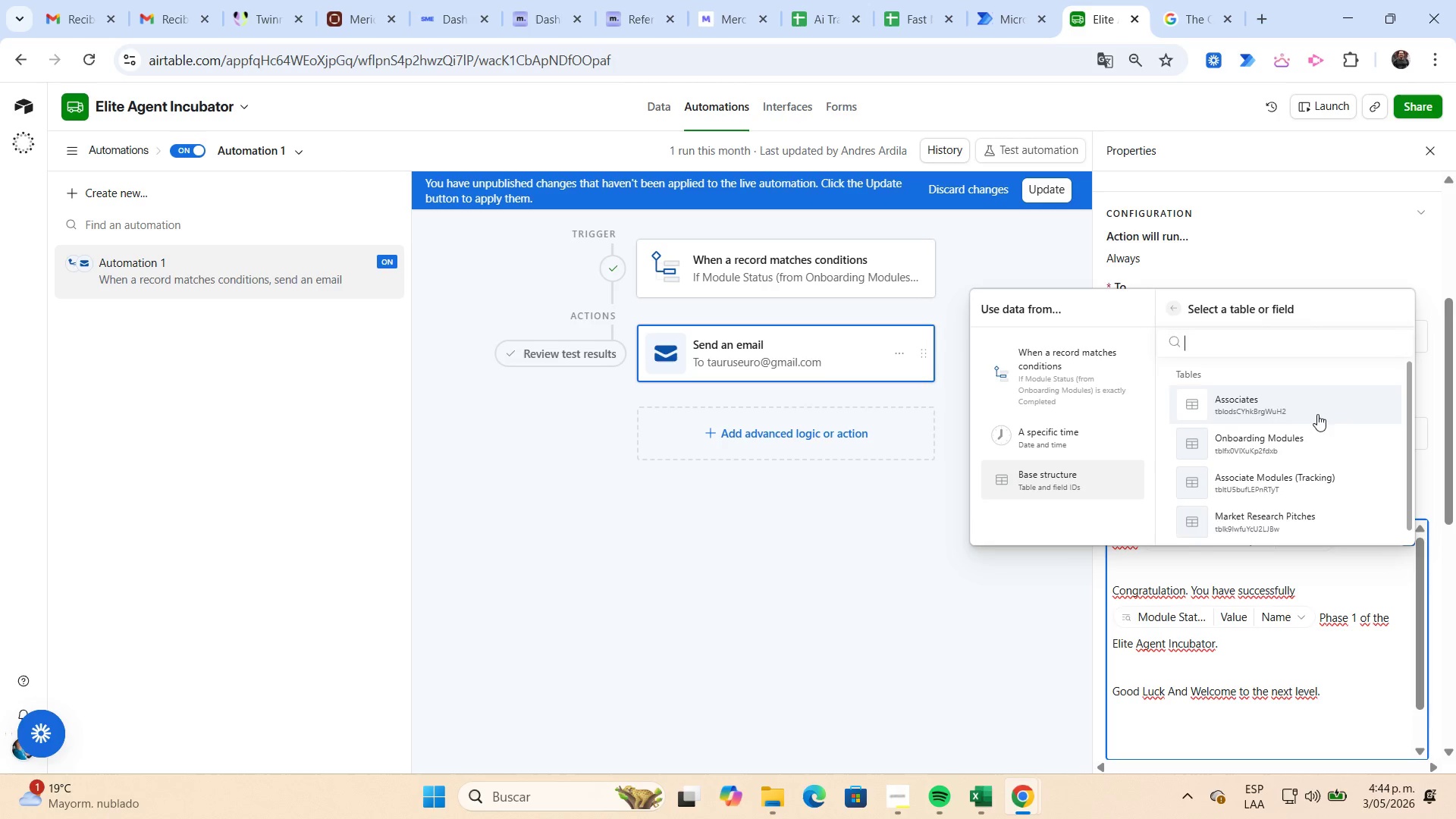 
left_click([1313, 408])
 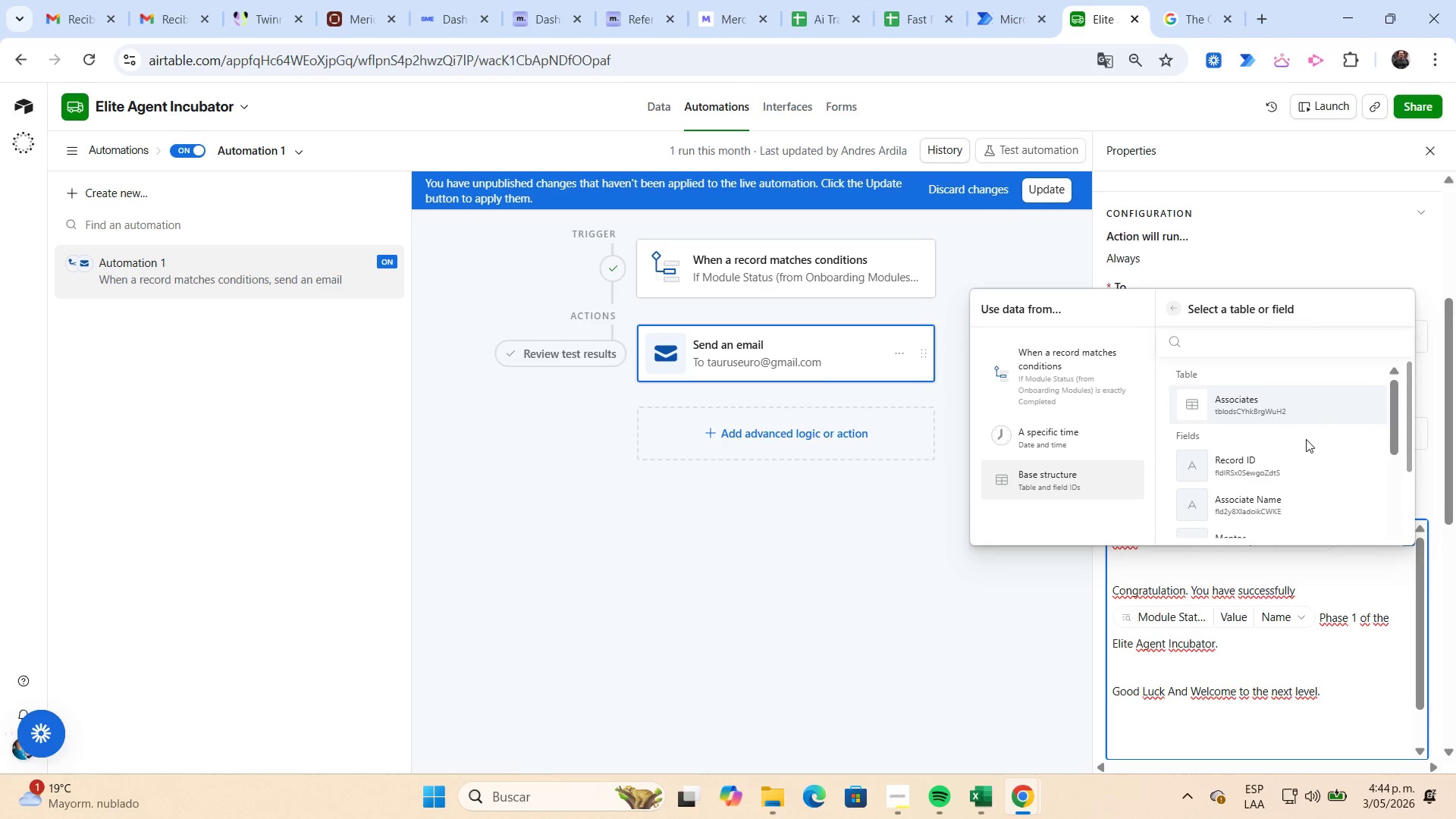 
scroll: coordinate [1306, 439], scroll_direction: down, amount: 1.0
 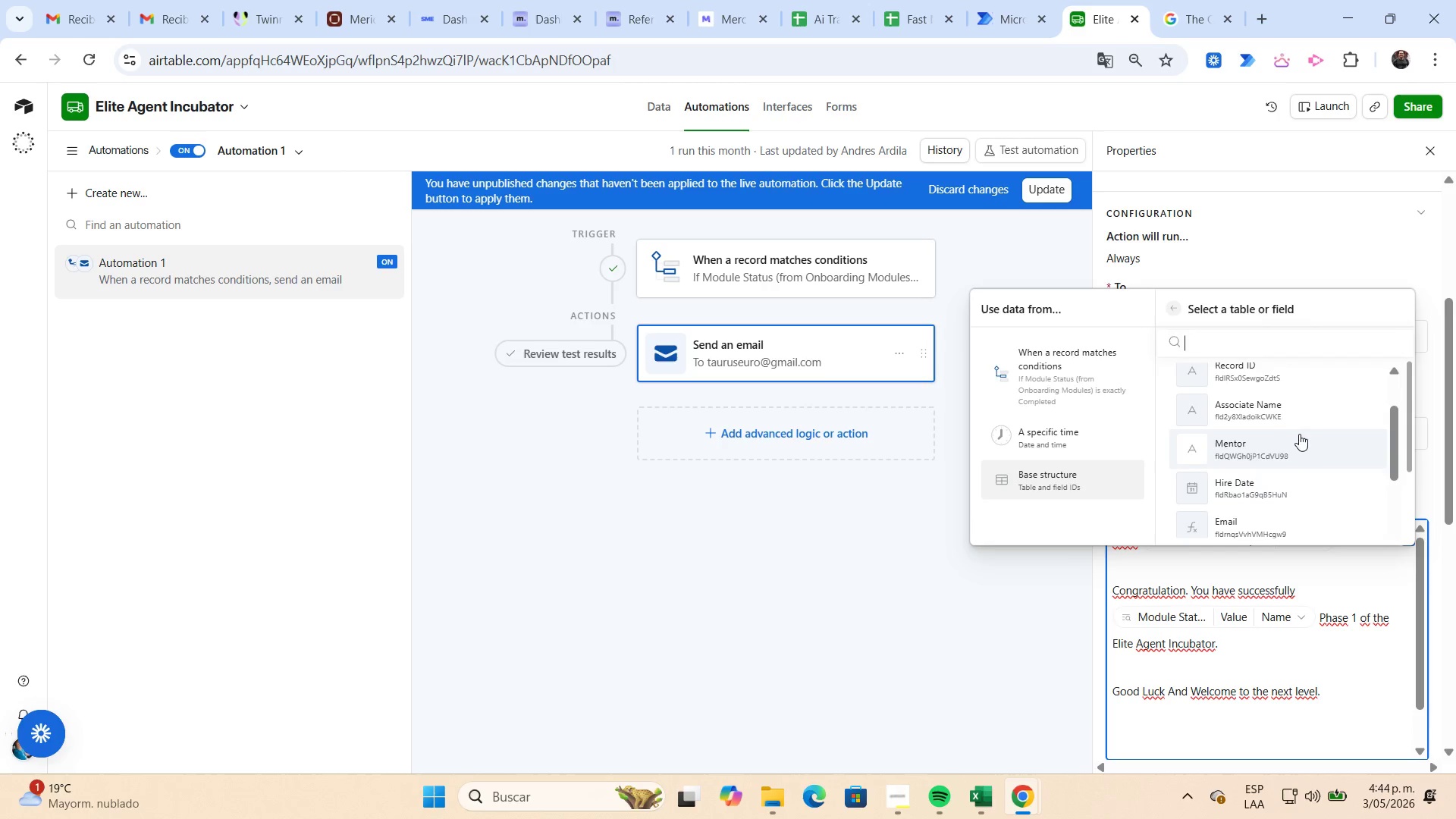 
left_click([1260, 441])
 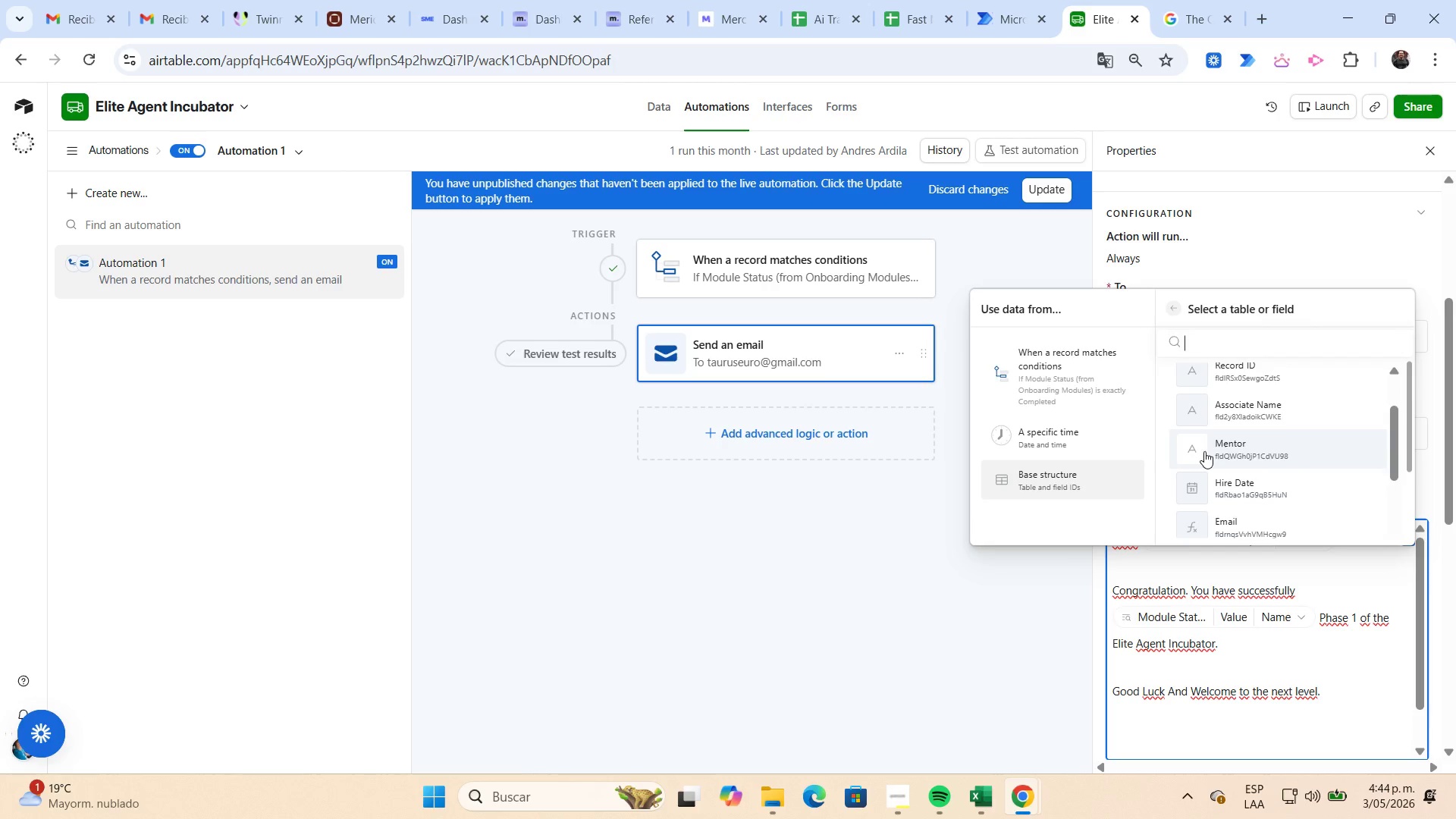 
double_click([1203, 448])
 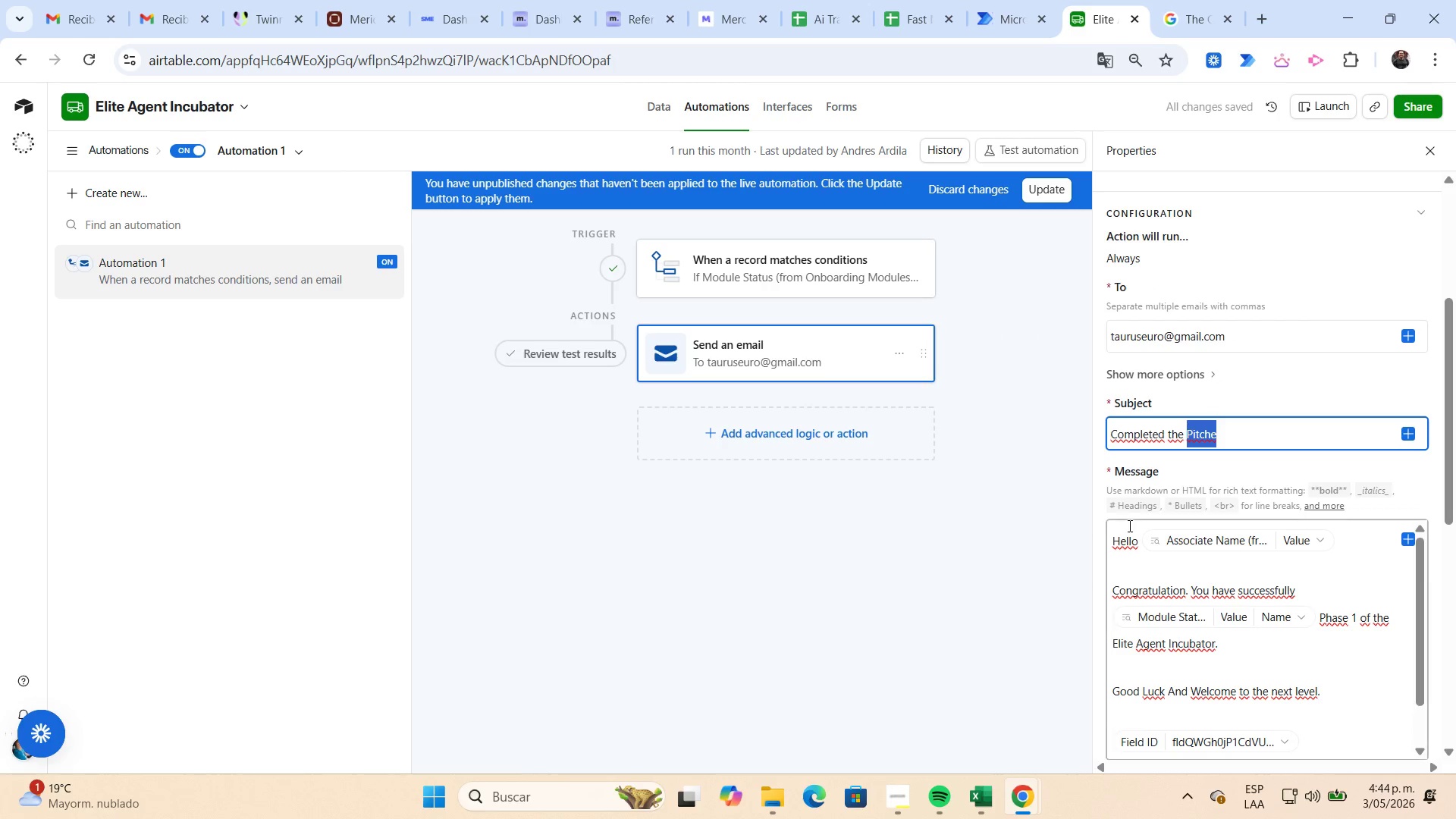 
scroll: coordinate [1428, 440], scroll_direction: down, amount: 8.0
 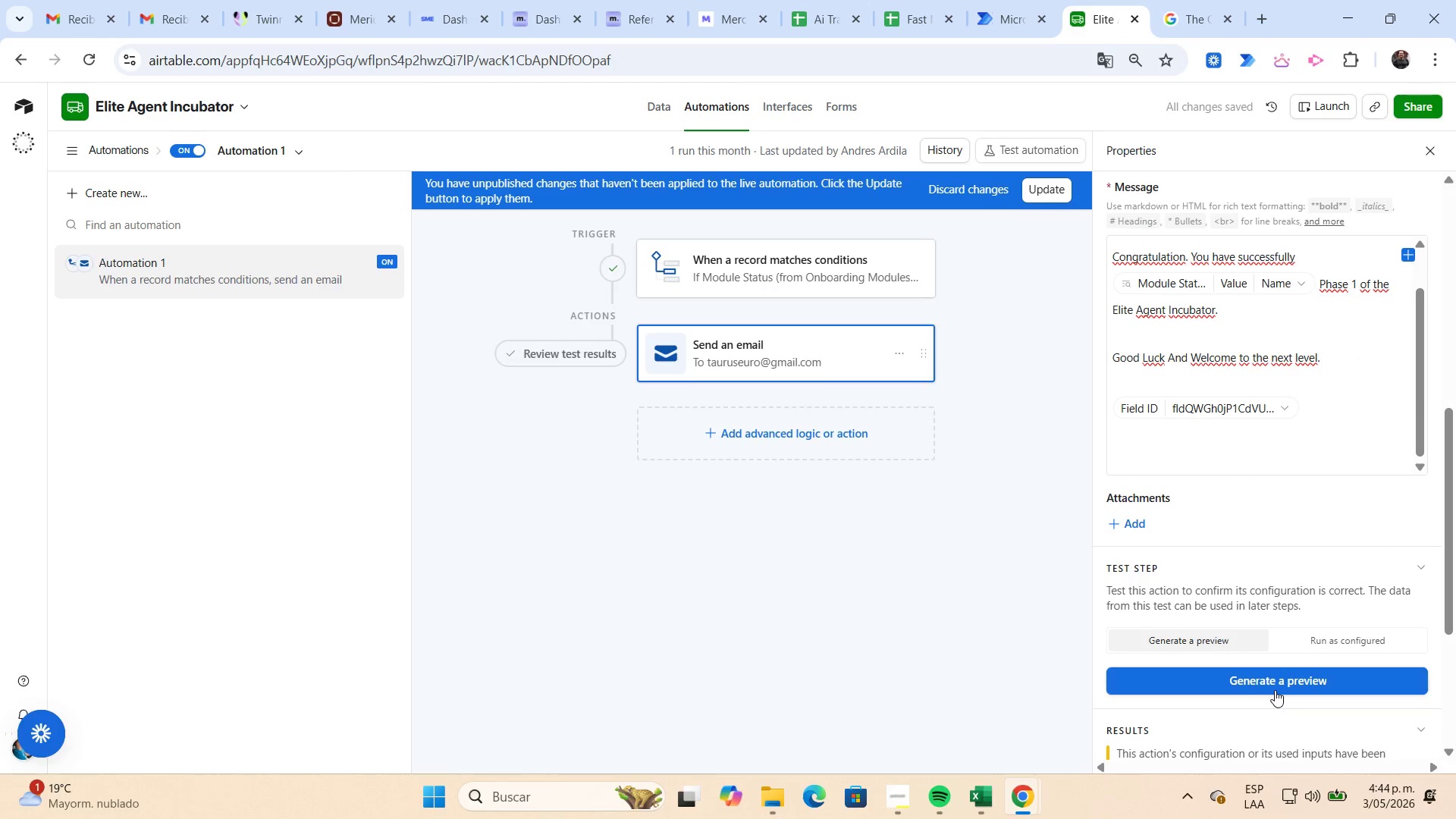 
left_click([1275, 687])
 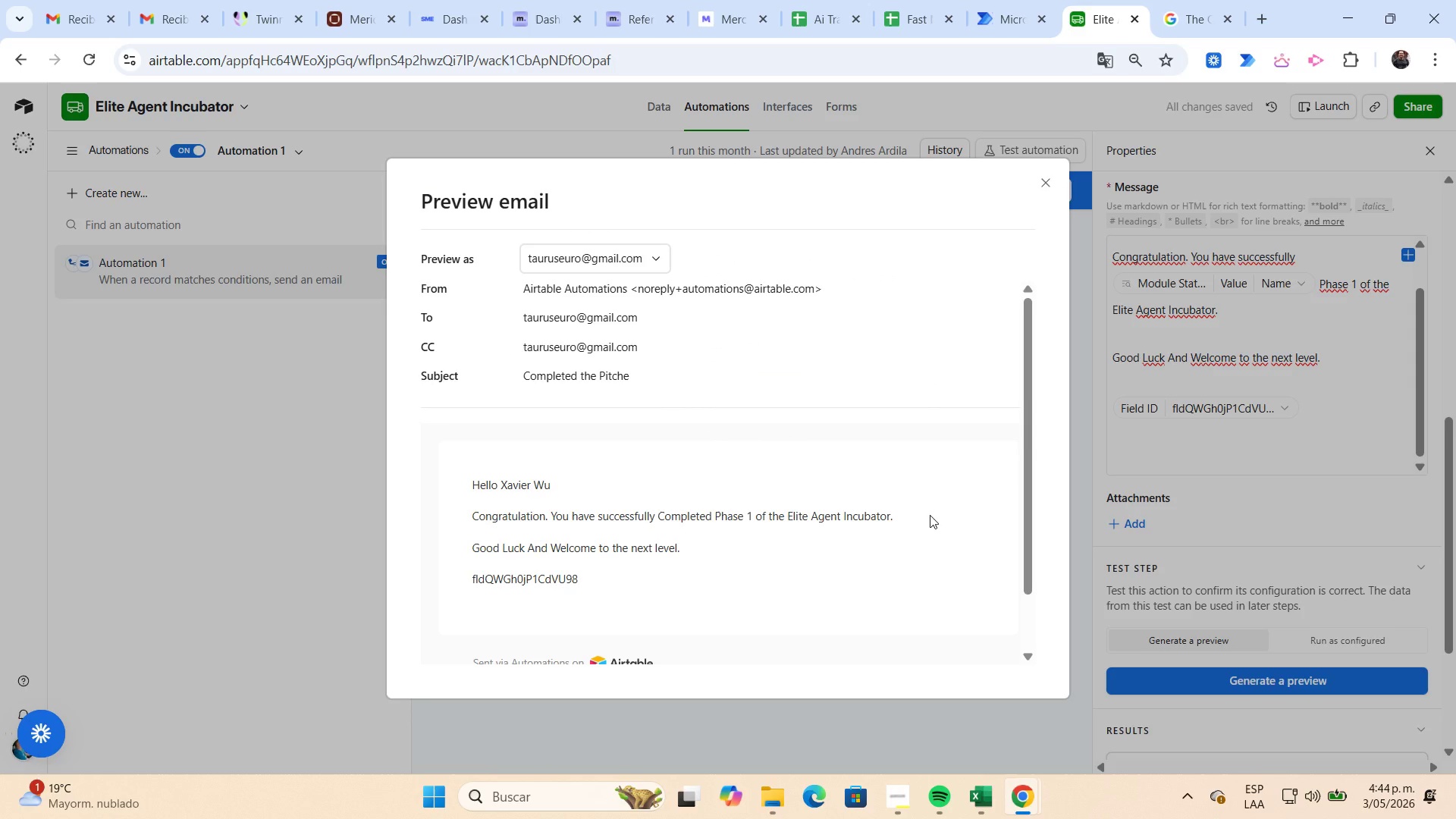 
scroll: coordinate [874, 520], scroll_direction: down, amount: 3.0
 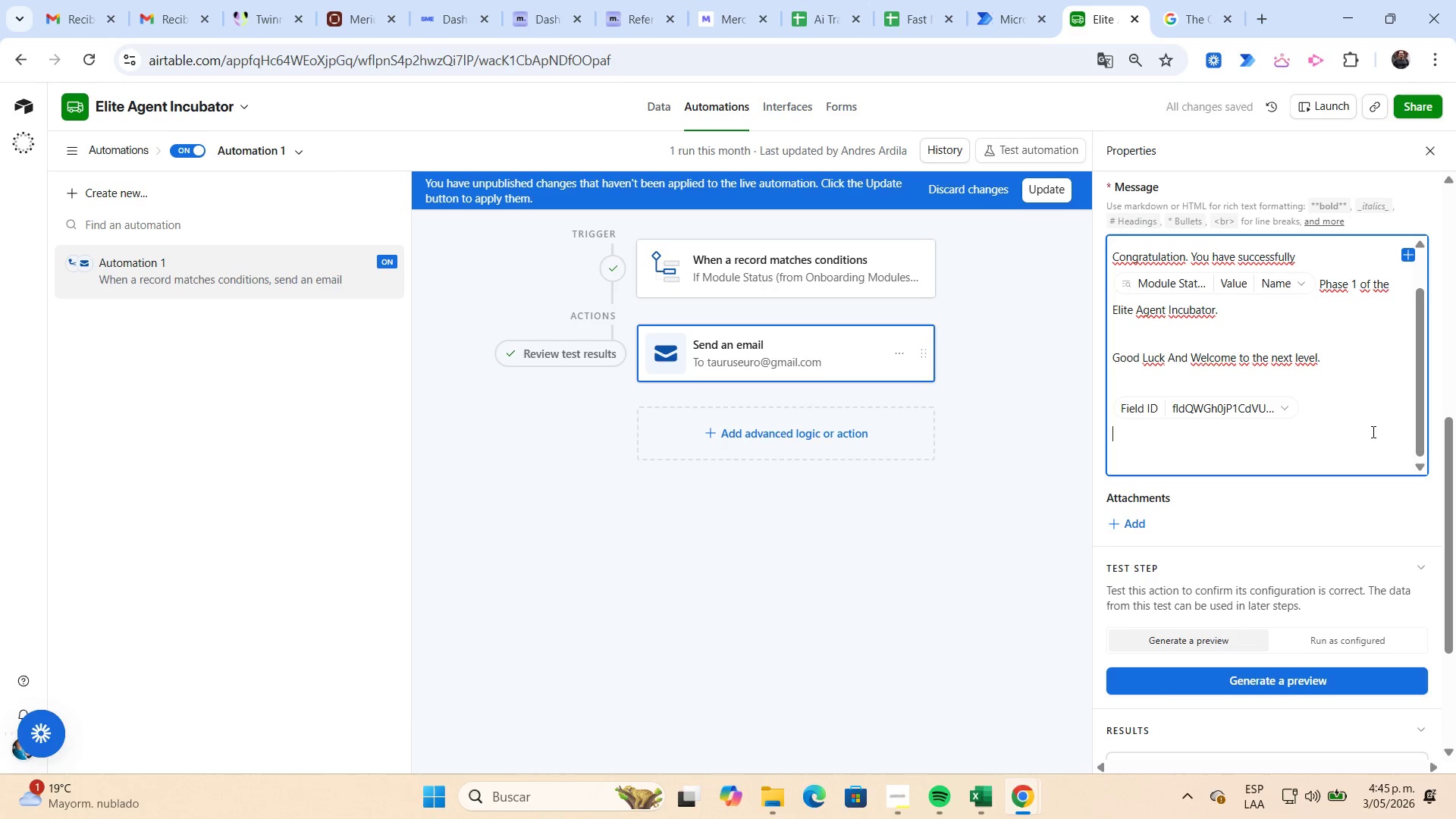 
key(ArrowUp)
 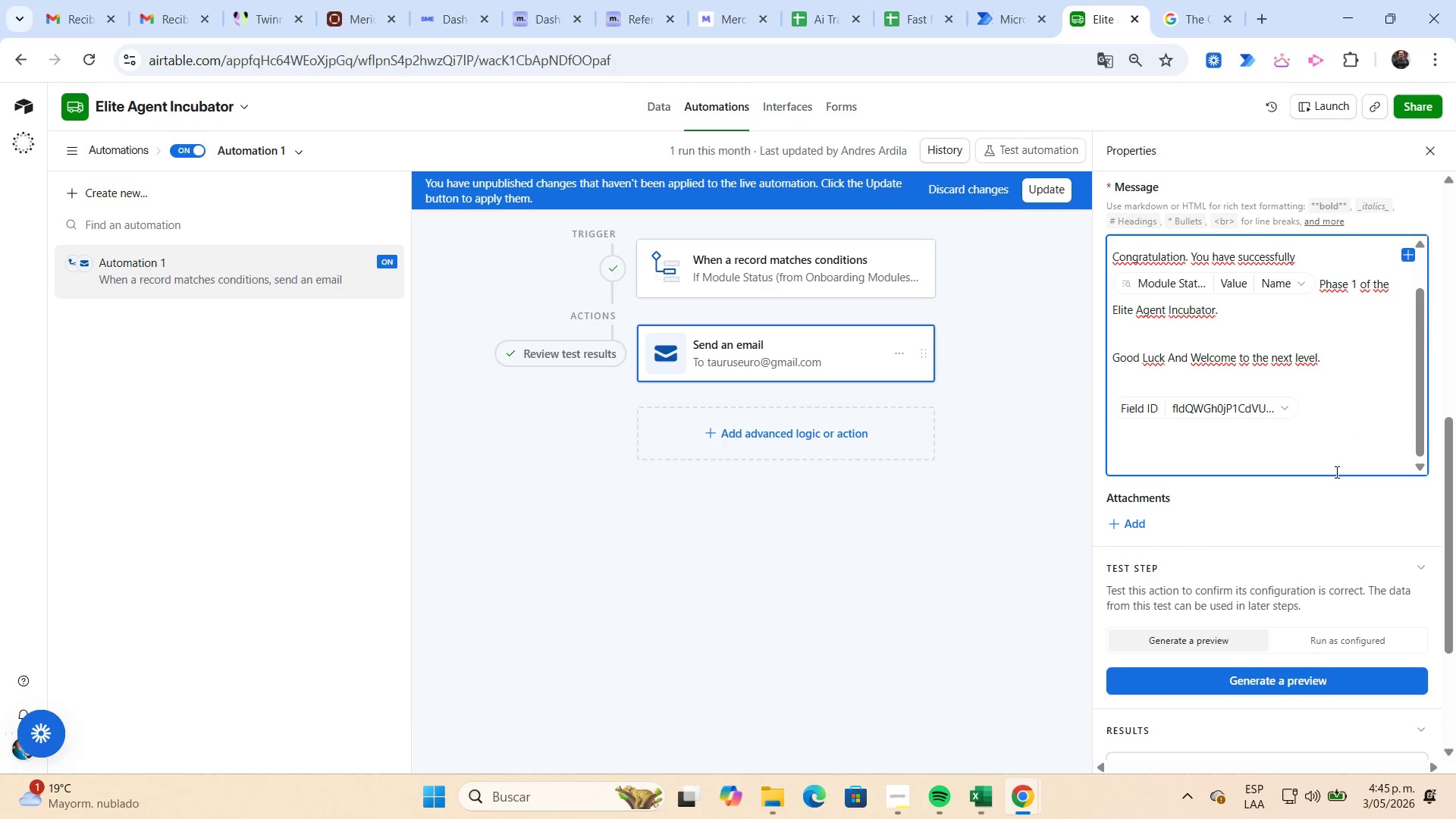 
key(Delete)
 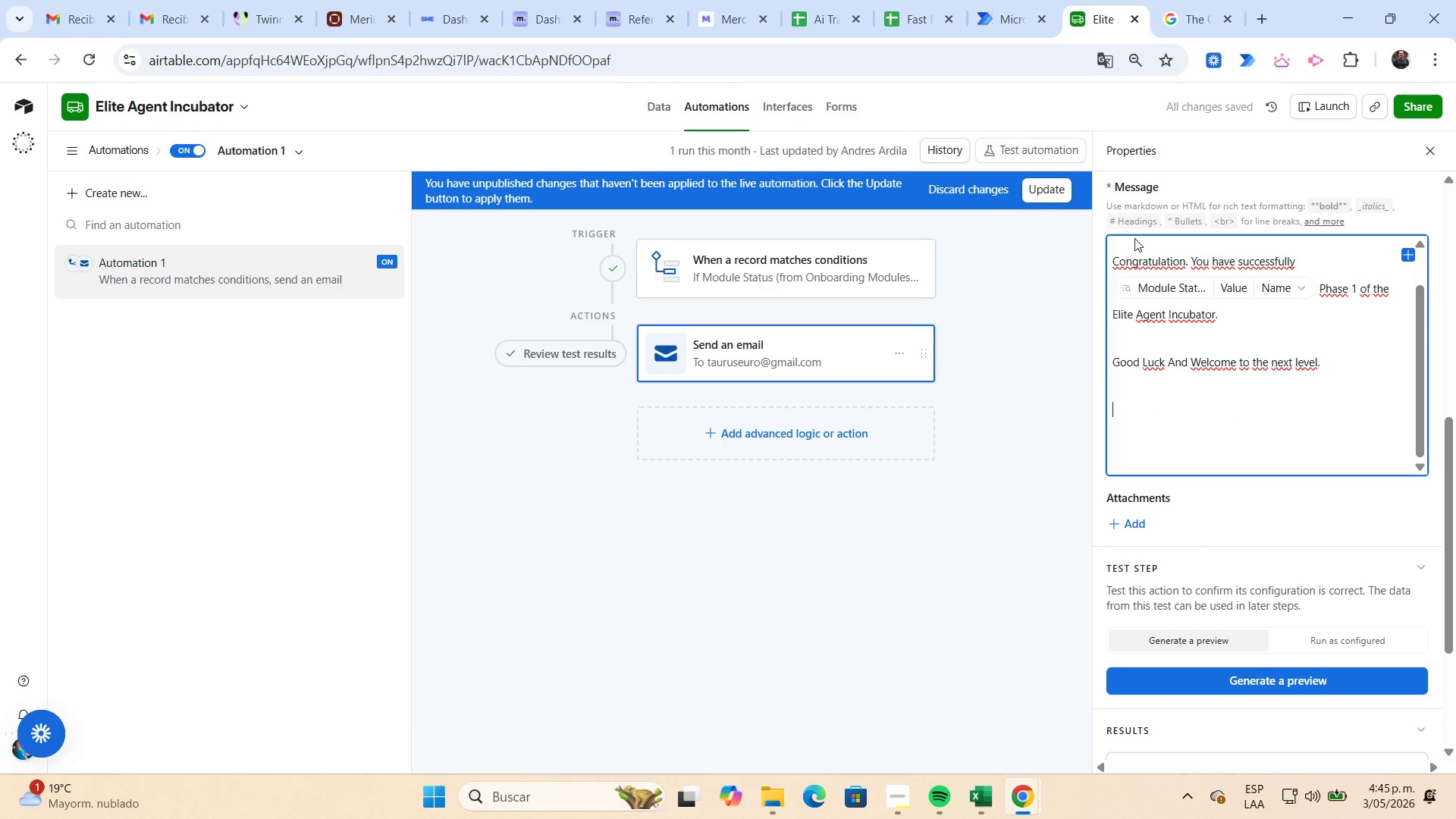 
left_click([1061, 199])
 